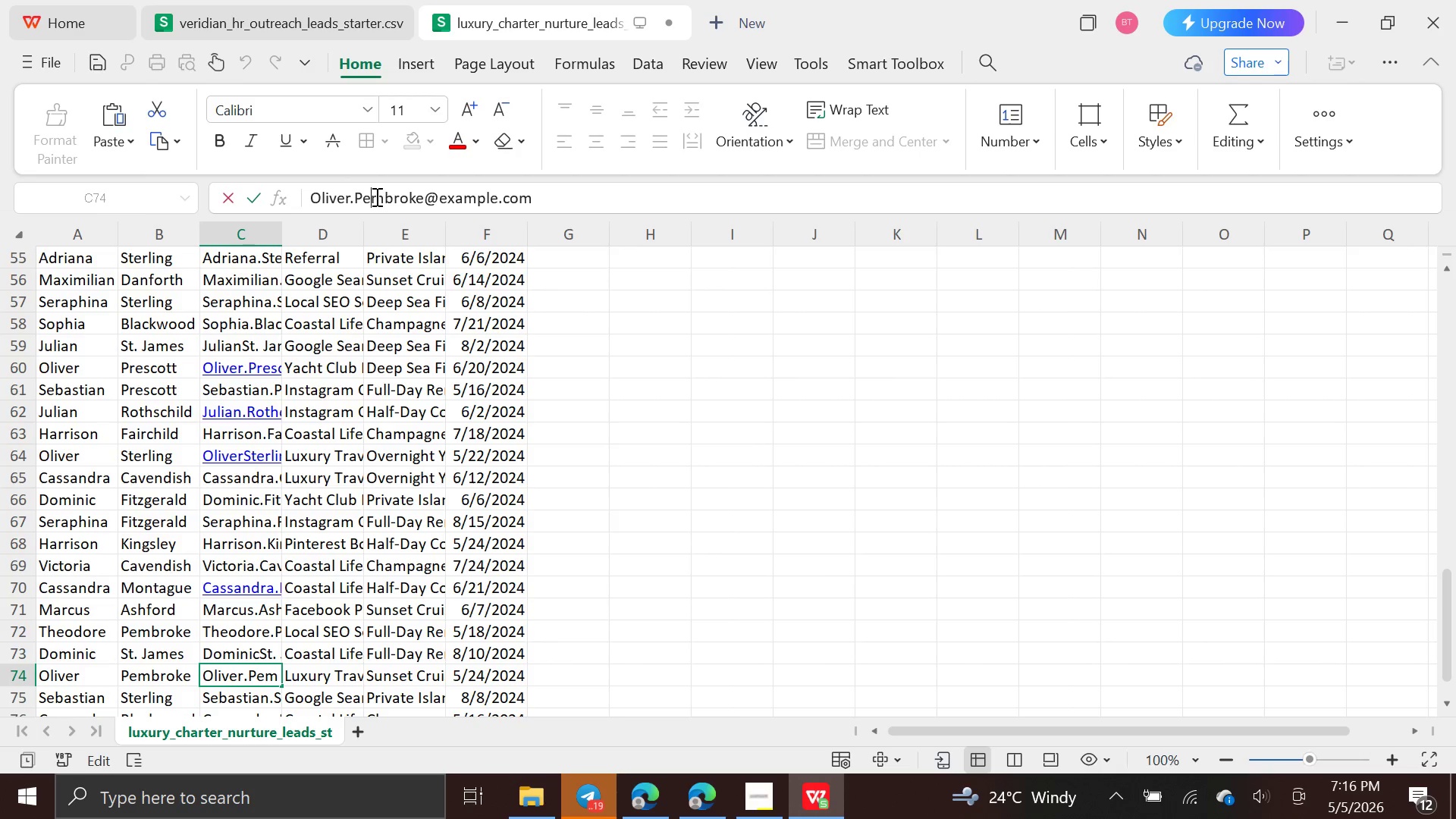 
key(Backspace)
 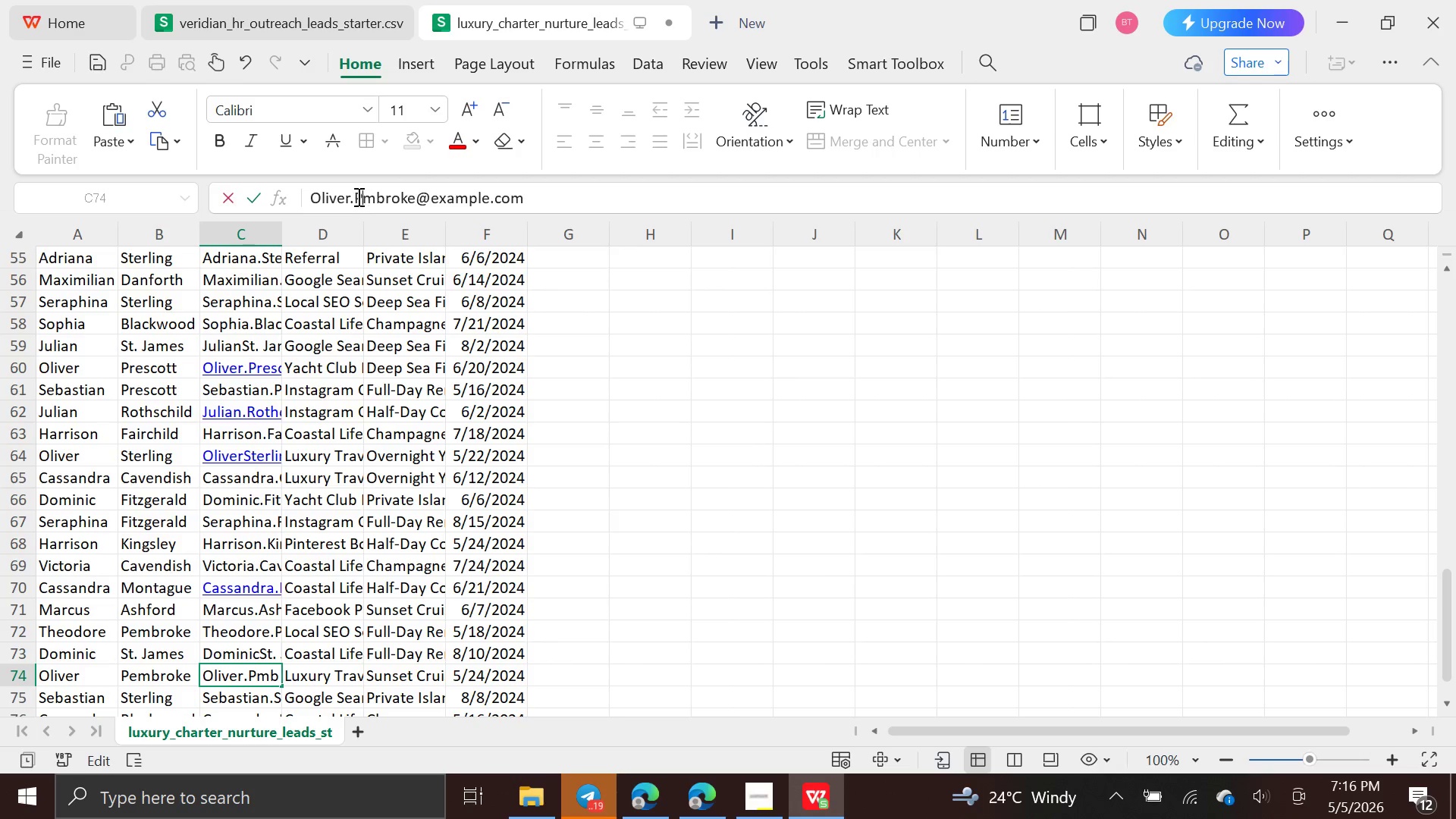 
left_click([356, 196])
 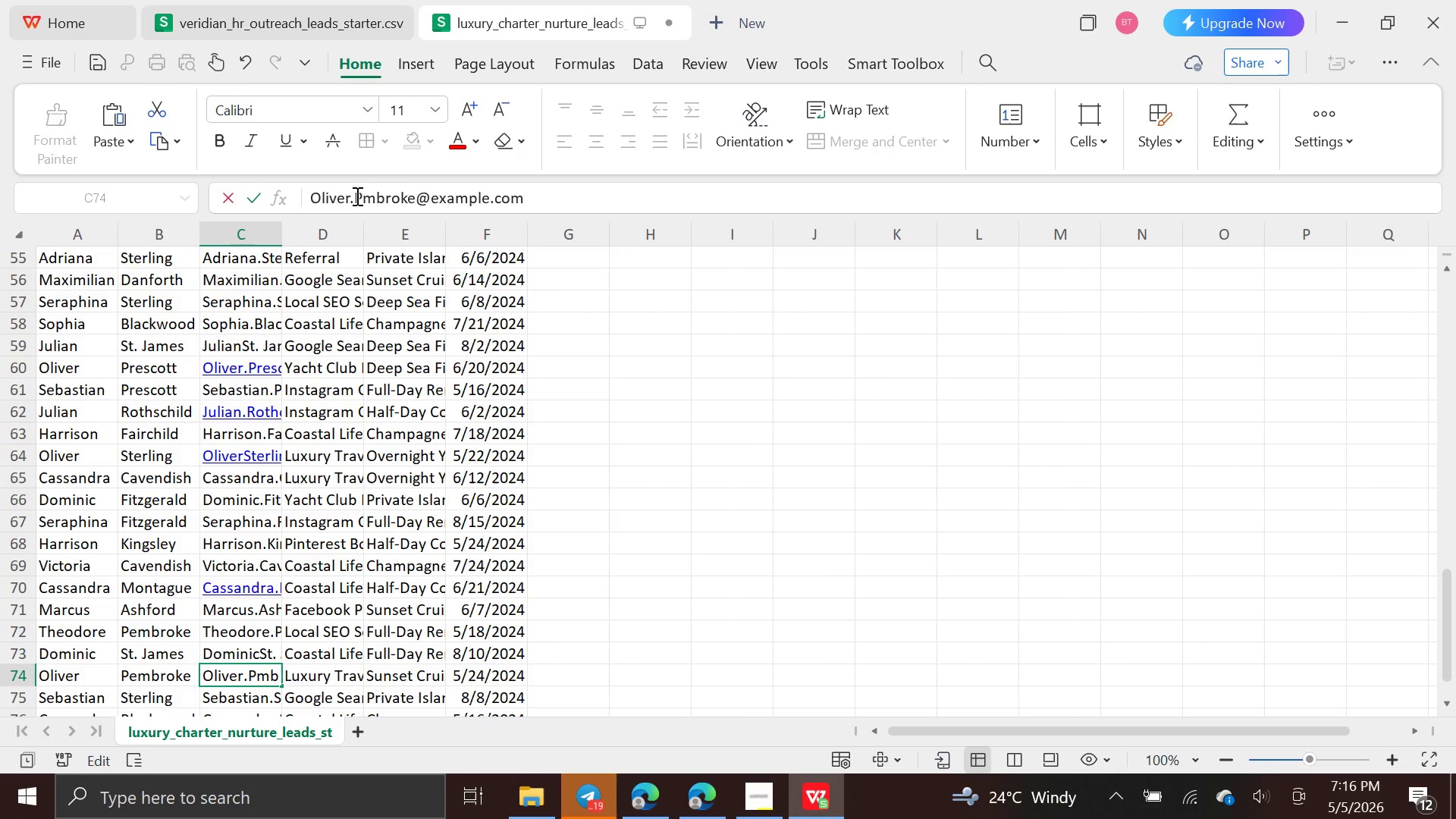 
key(Backspace)
 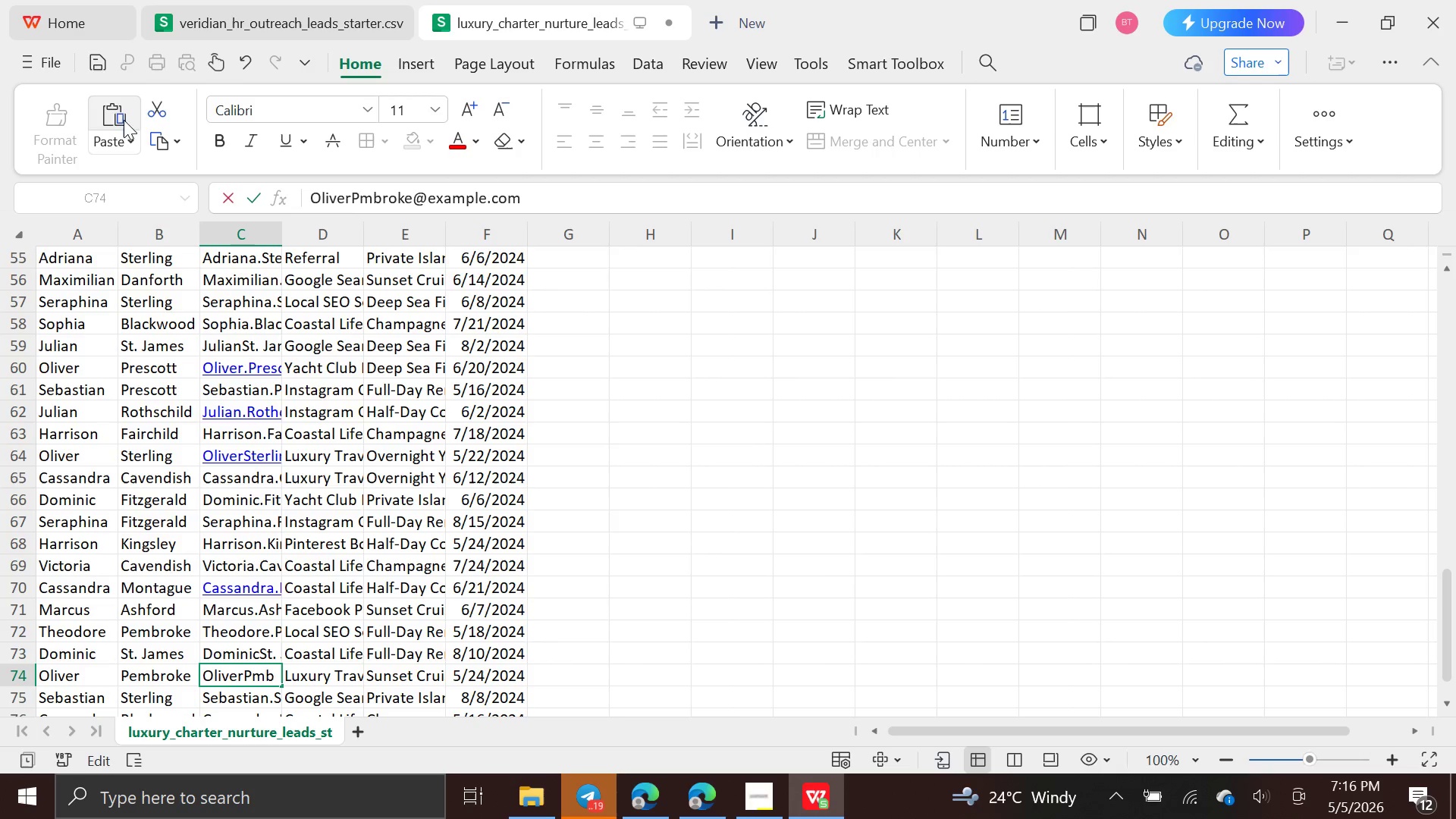 
left_click([52, 55])
 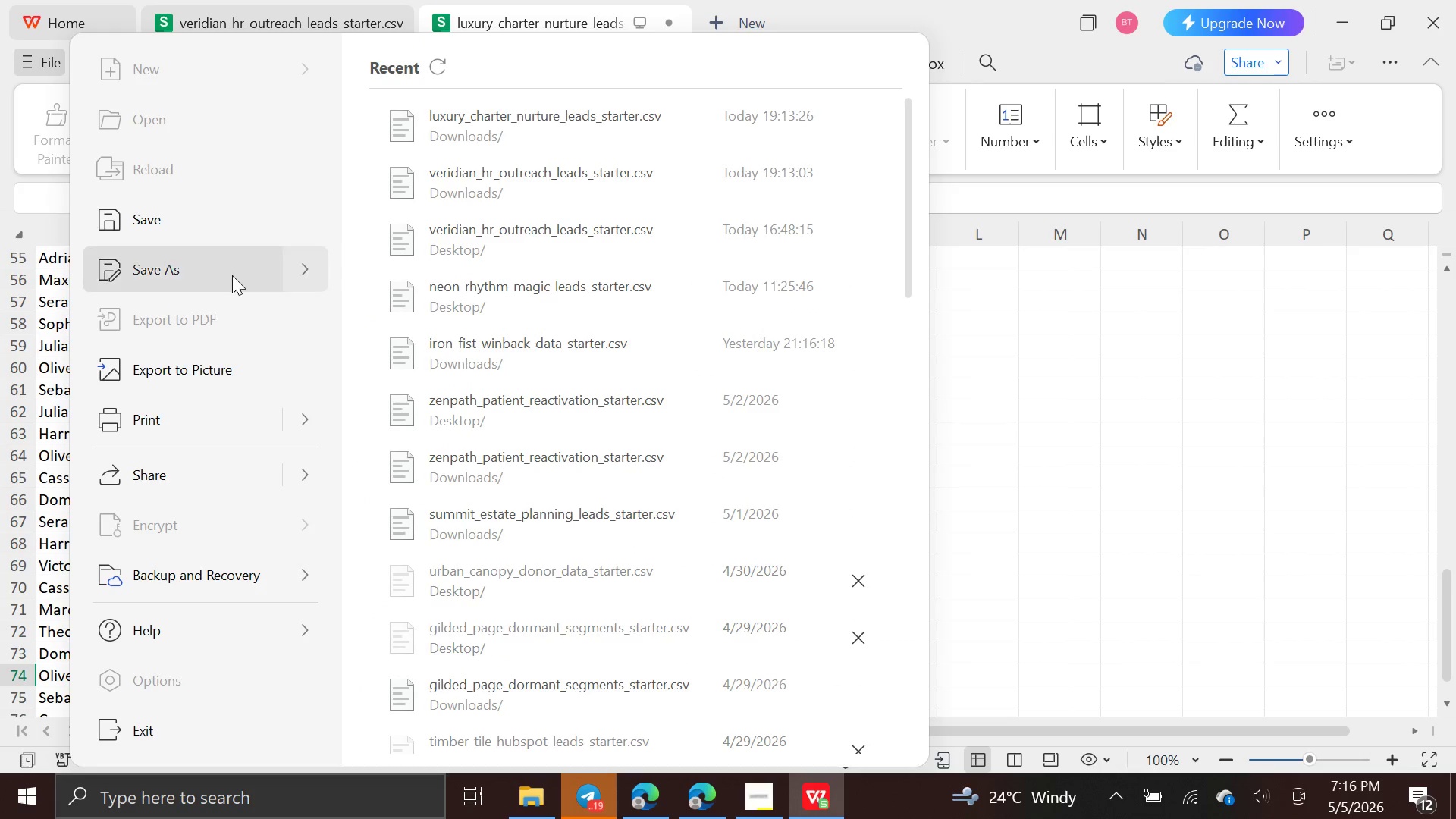 
left_click([238, 268])
 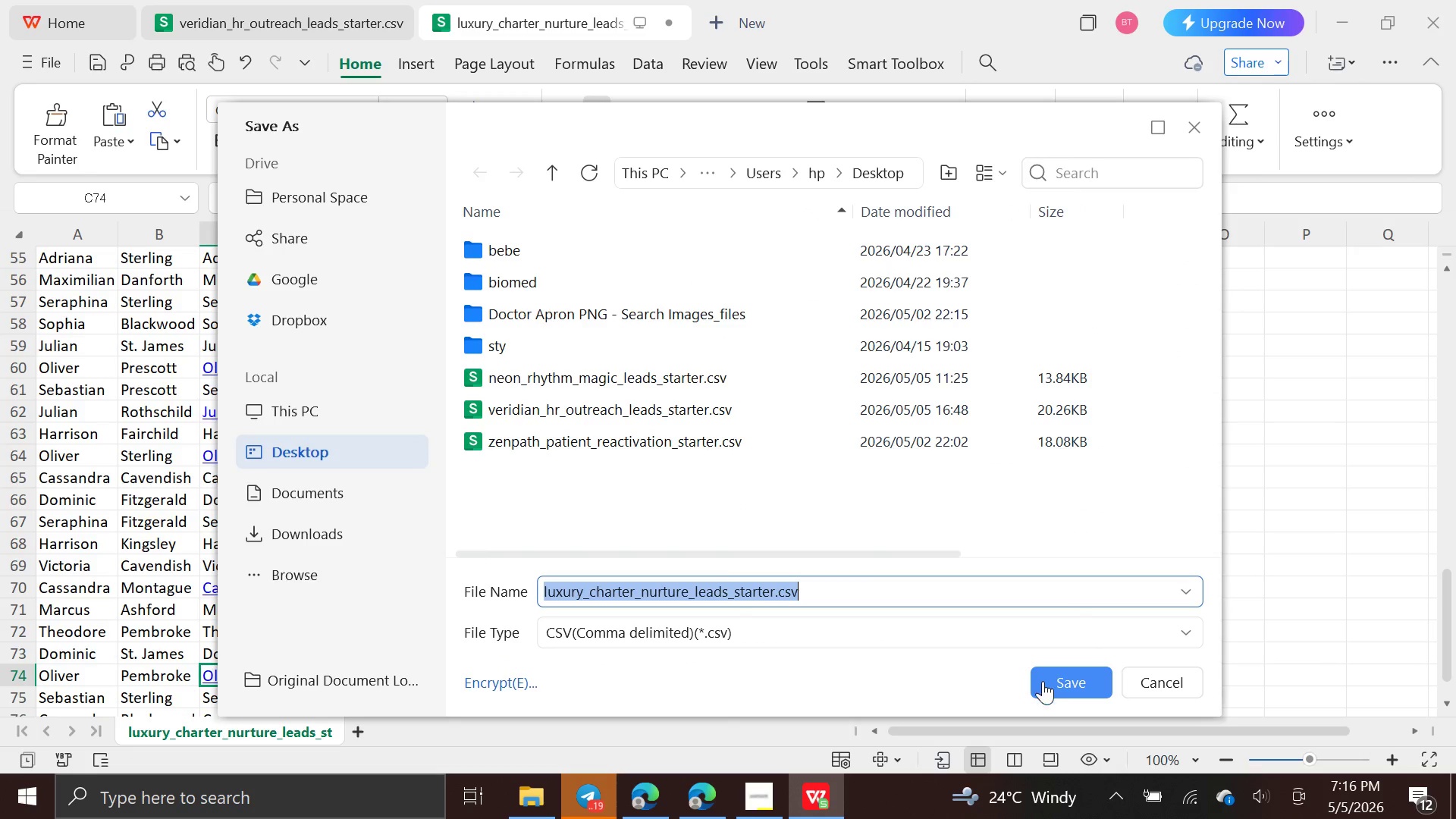 
left_click([1059, 691])
 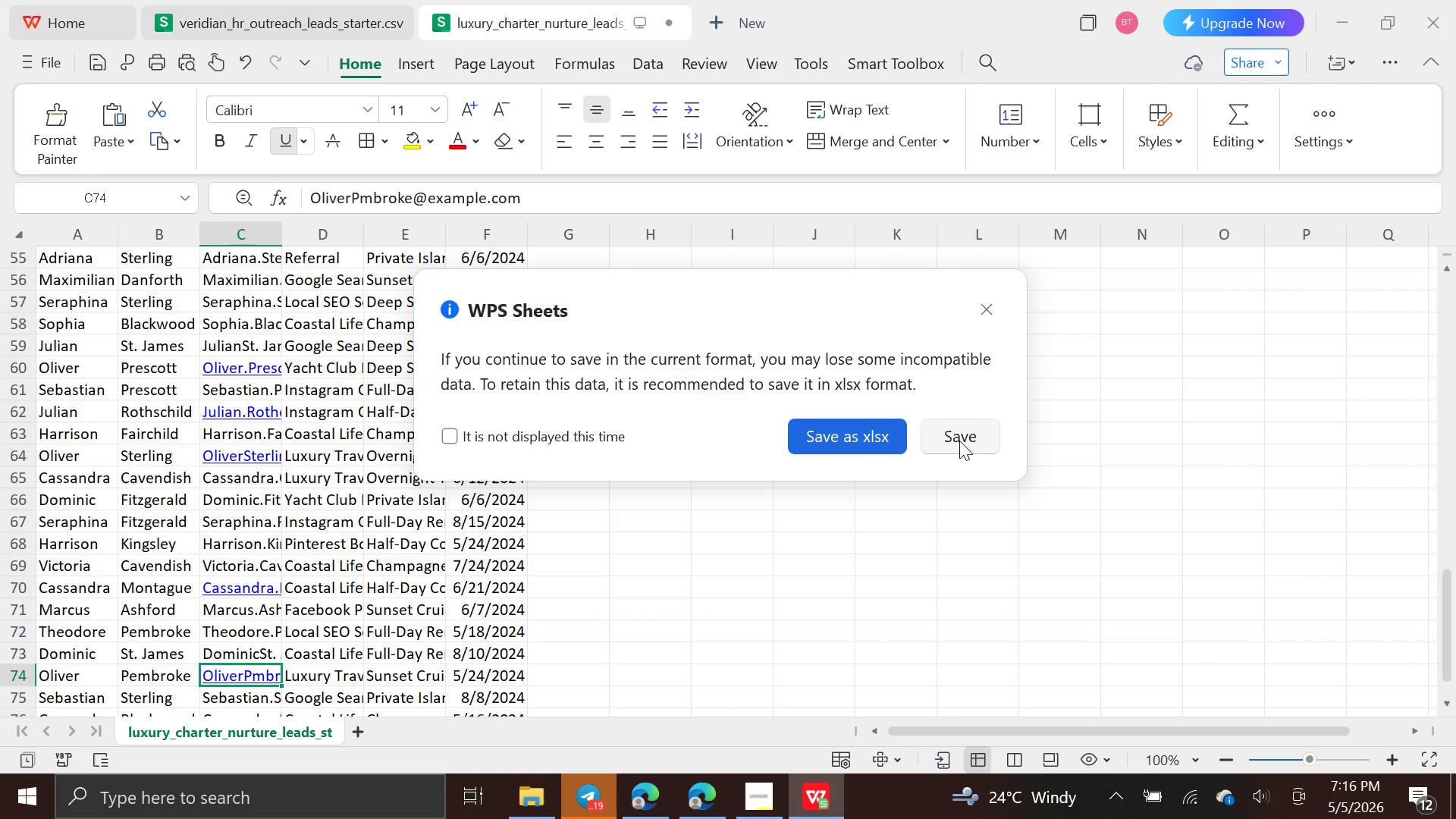 
left_click([962, 441])
 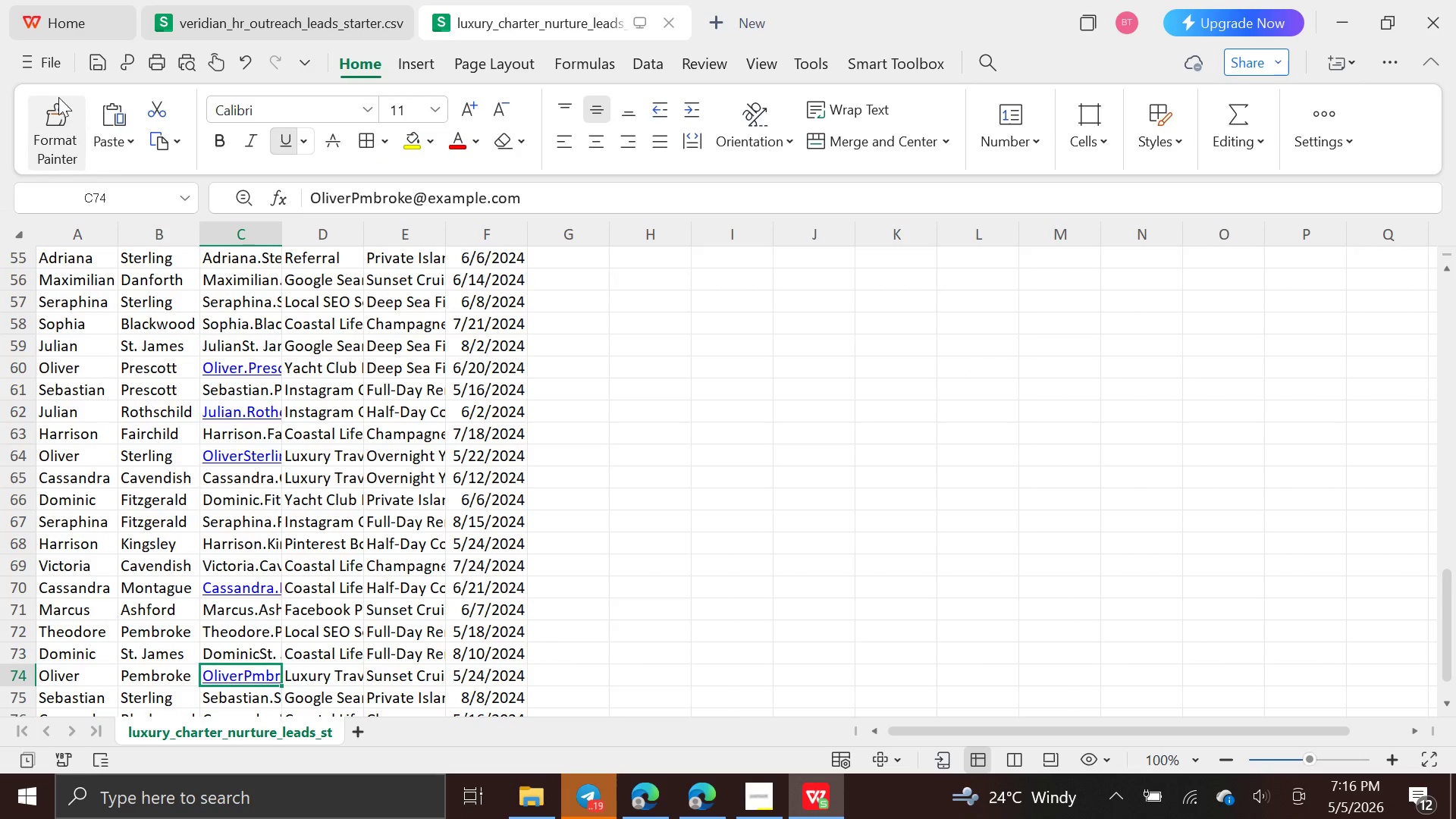 
left_click([52, 68])
 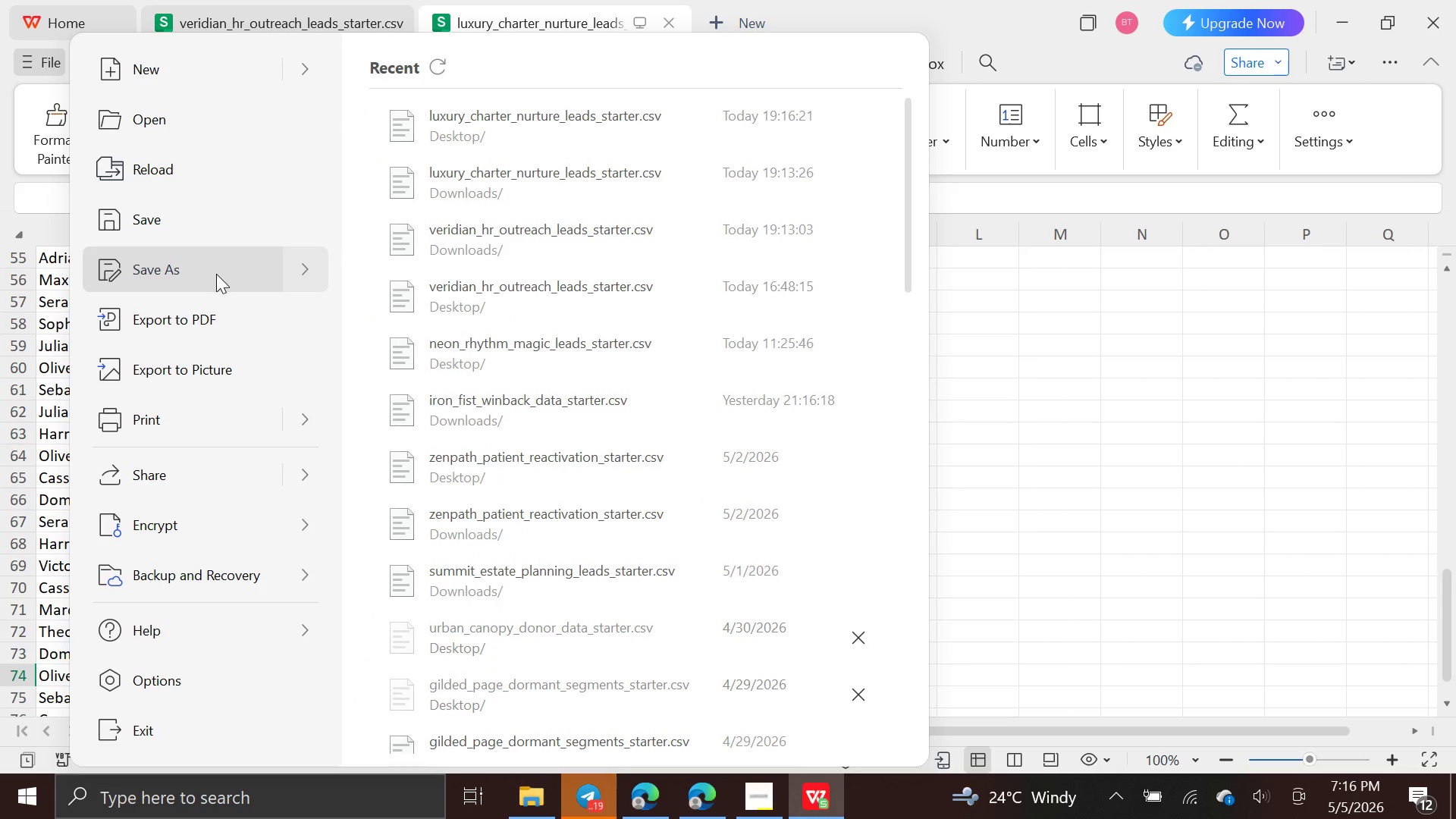 
left_click([216, 278])
 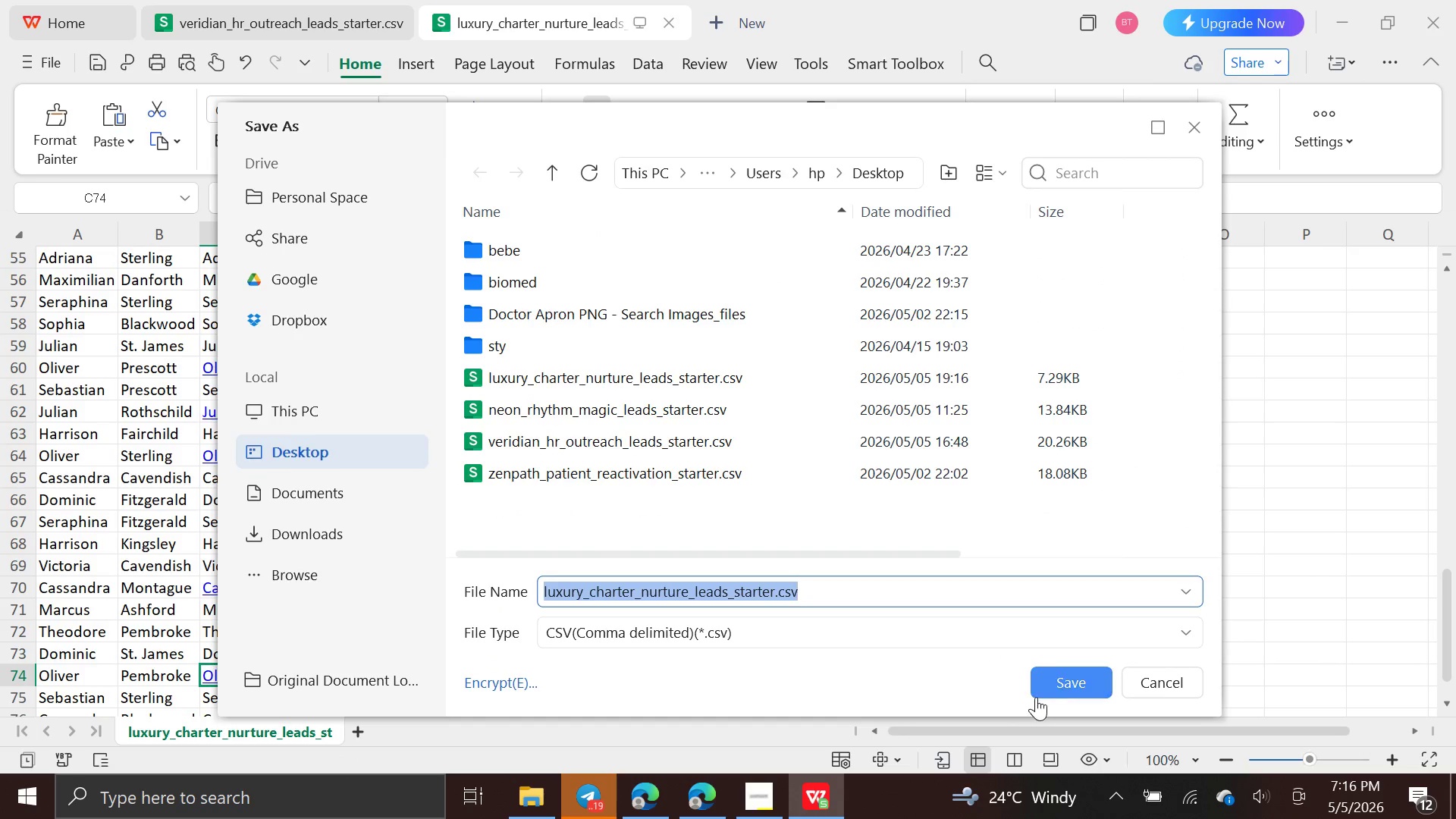 
left_click([1062, 683])
 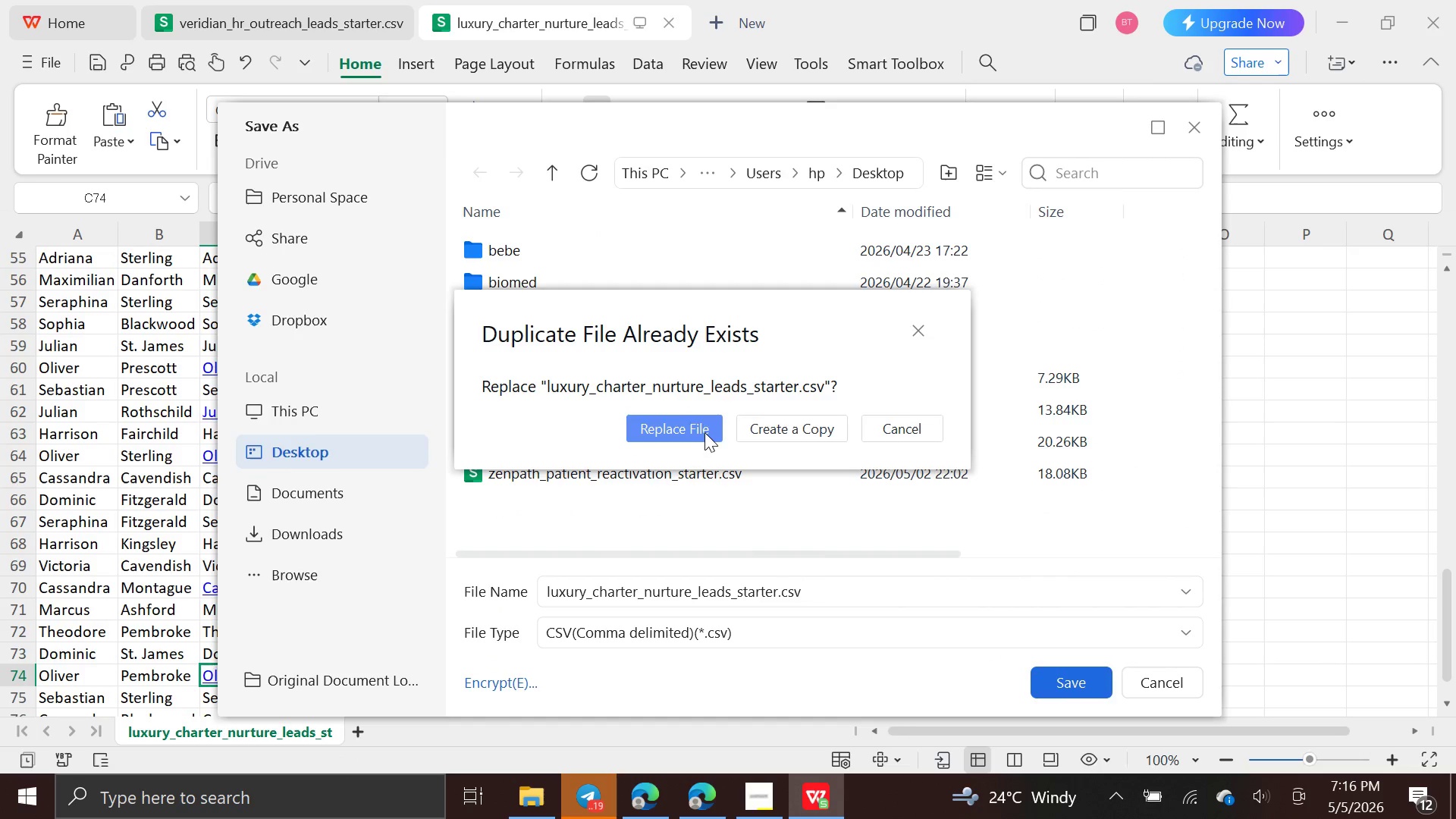 
left_click([698, 425])
 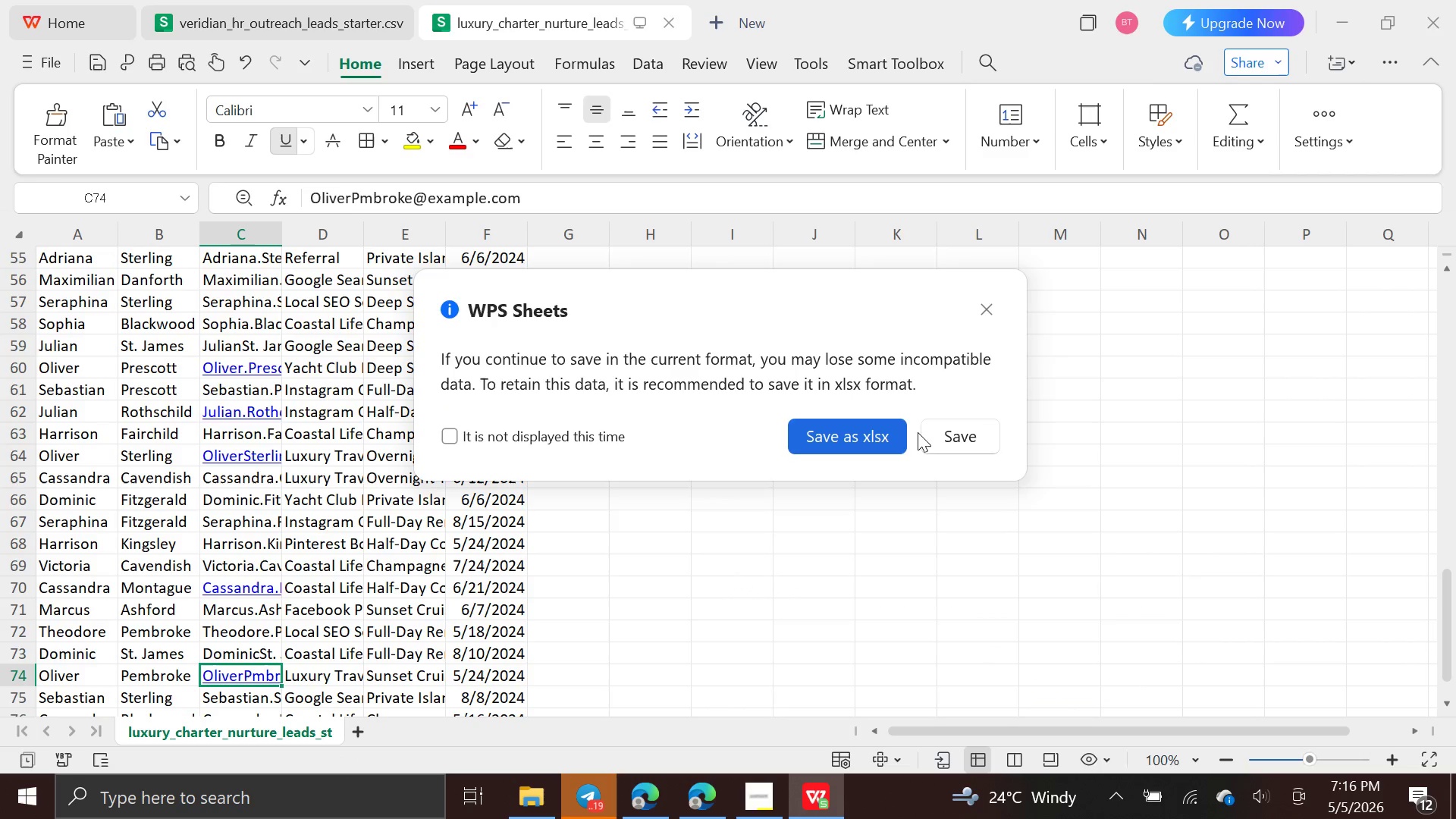 
left_click([943, 435])
 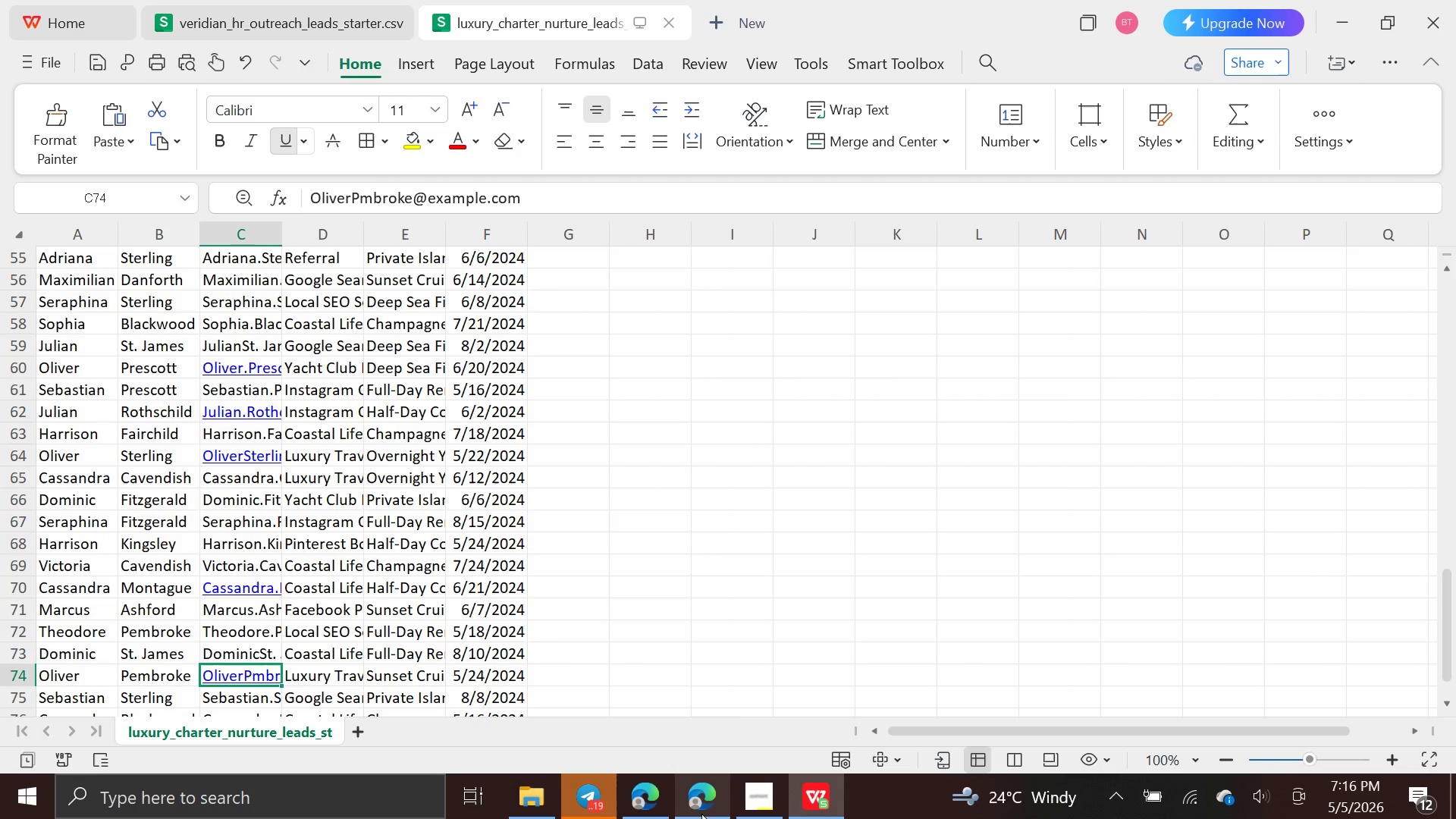 
left_click([701, 810])
 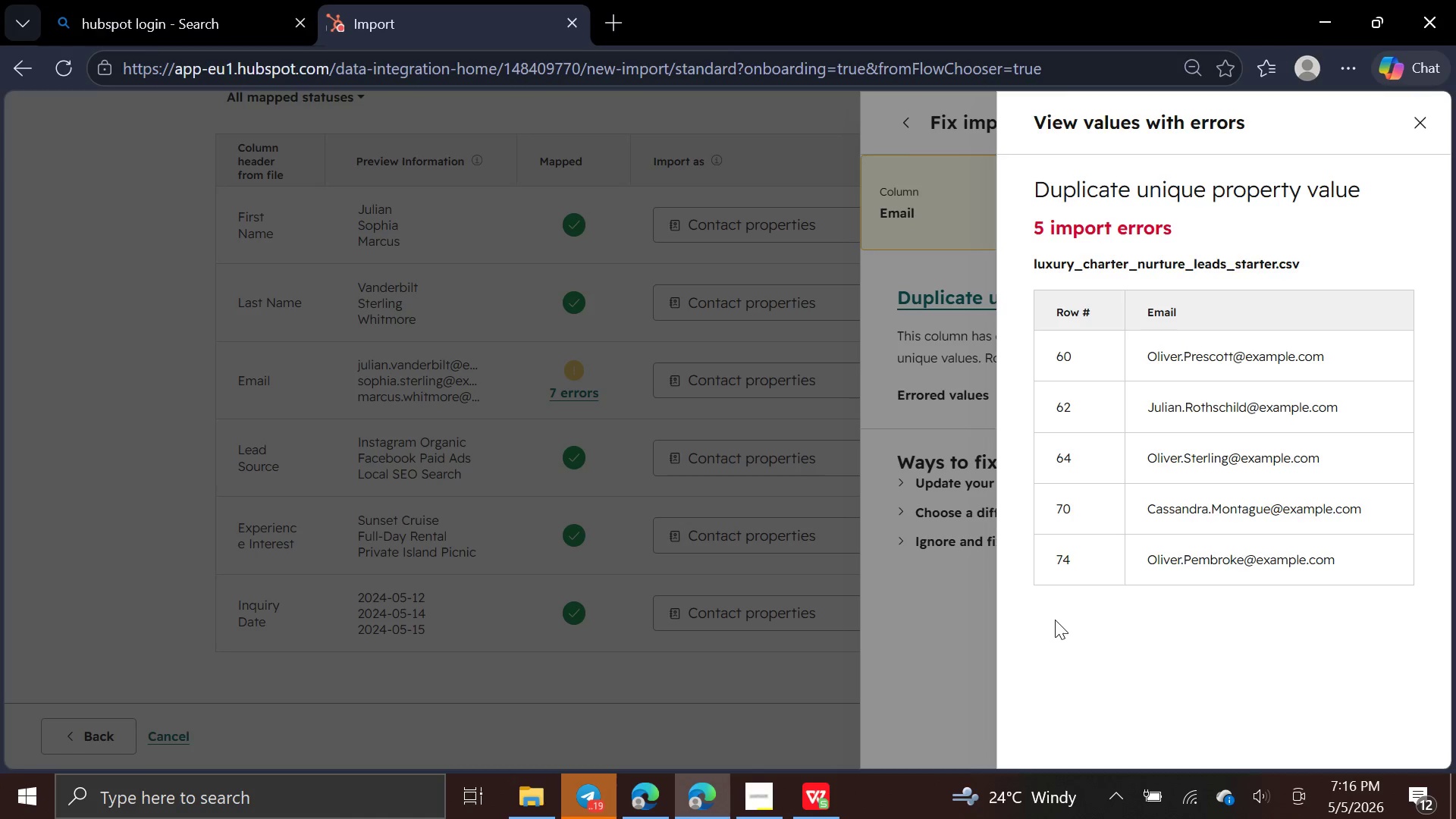 
left_click([1017, 588])
 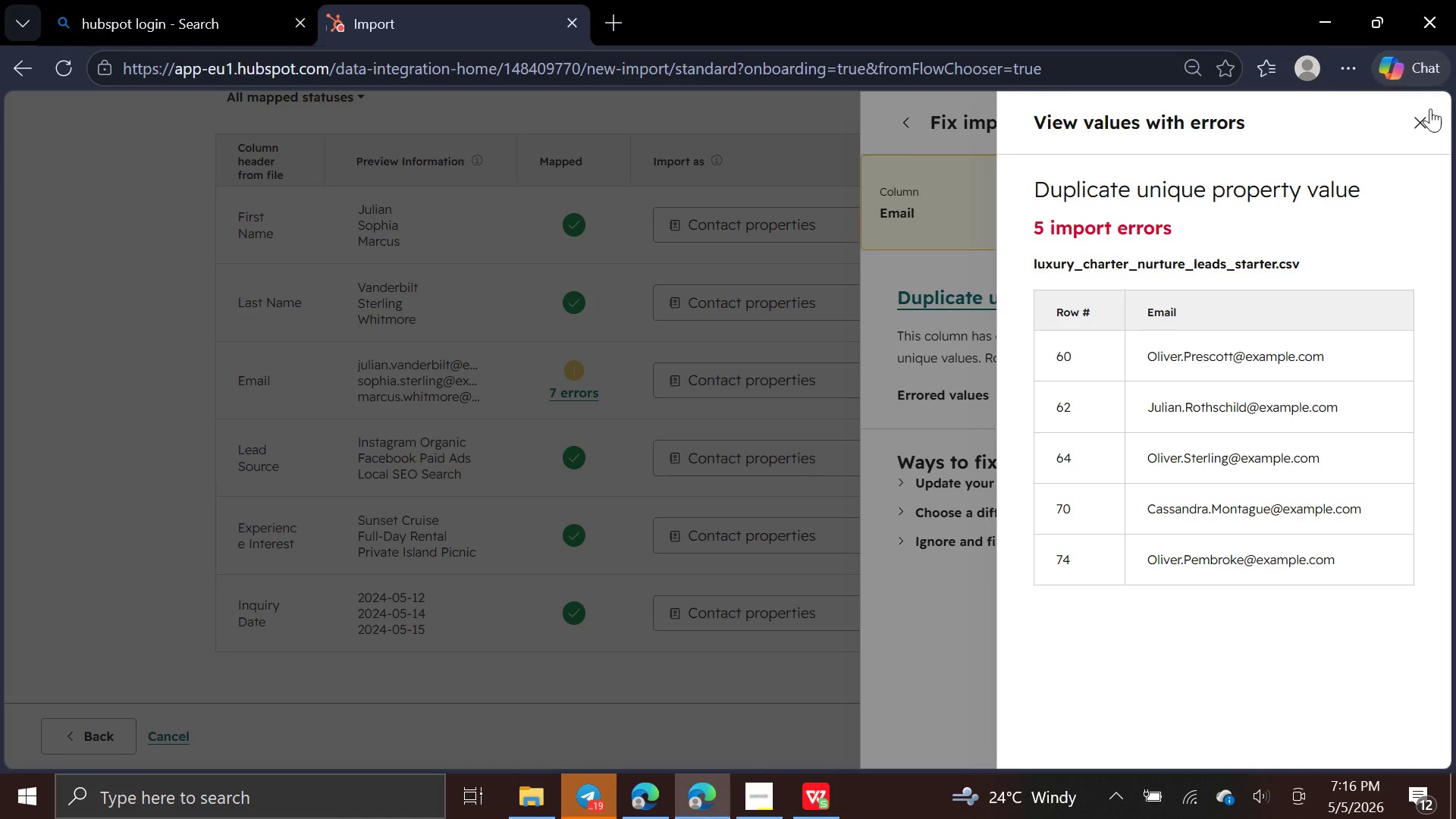 
left_click([1426, 115])
 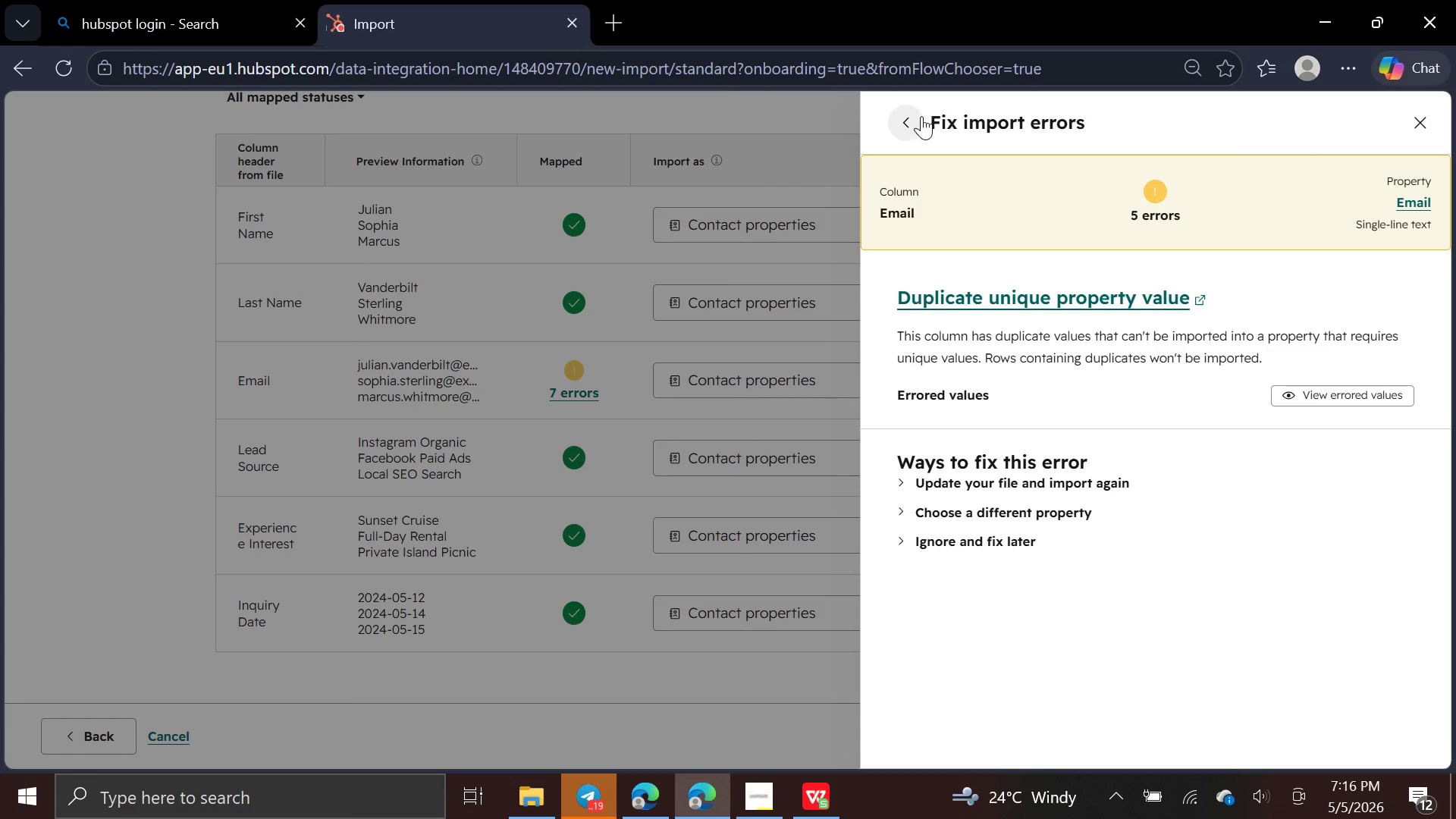 
left_click([916, 121])
 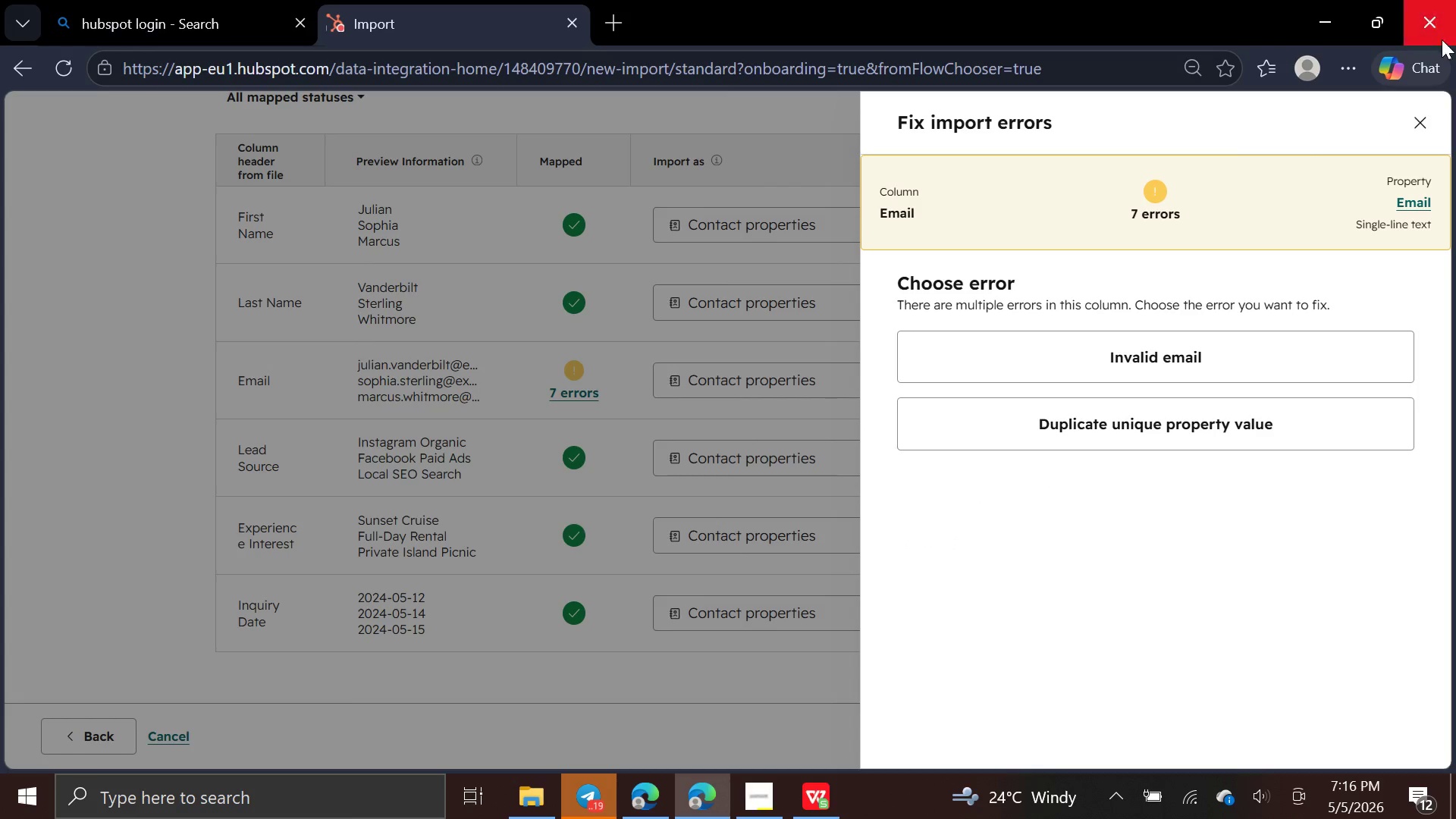 
left_click([1429, 115])
 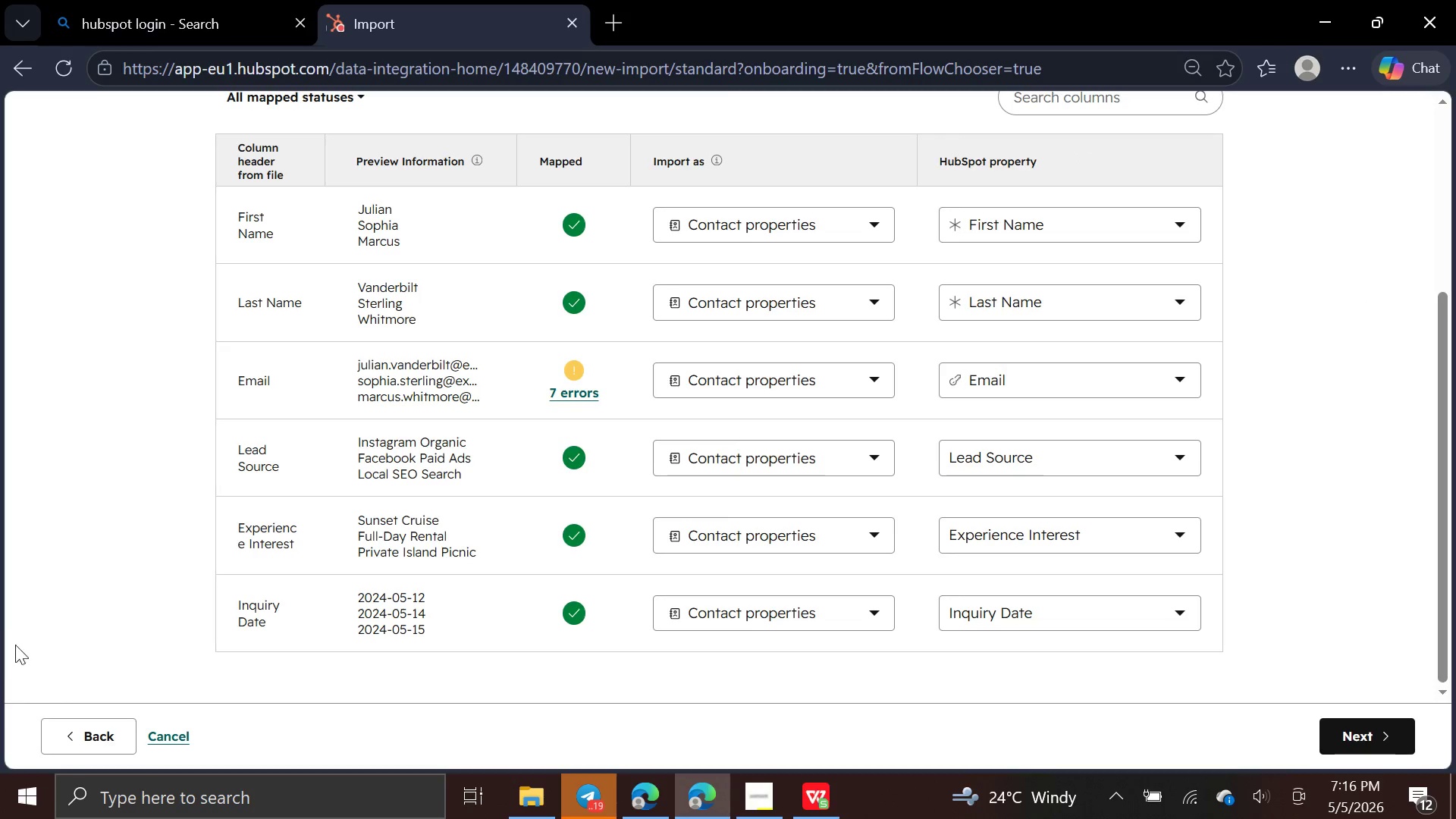 
left_click([53, 725])
 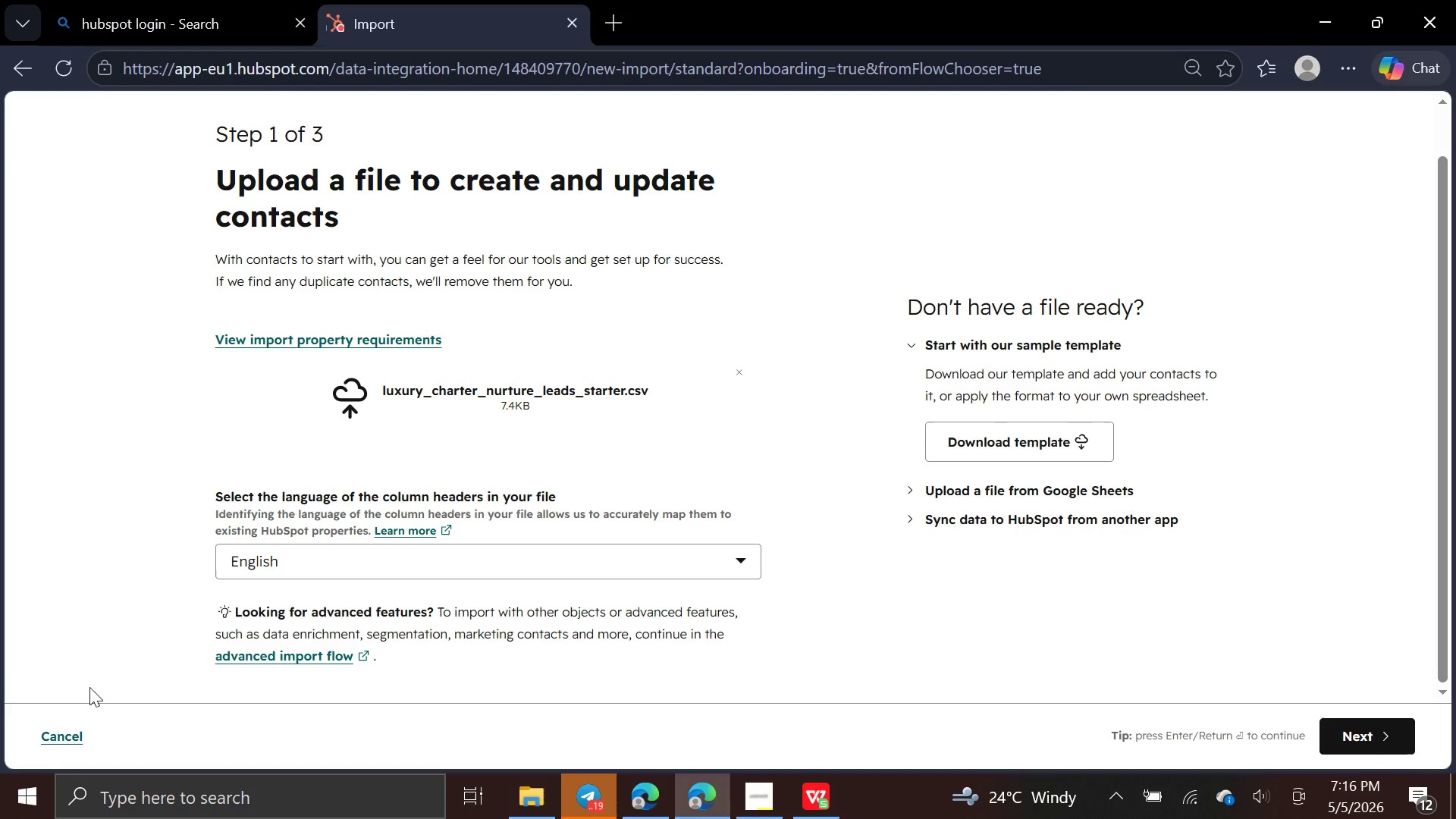 
wait(5.16)
 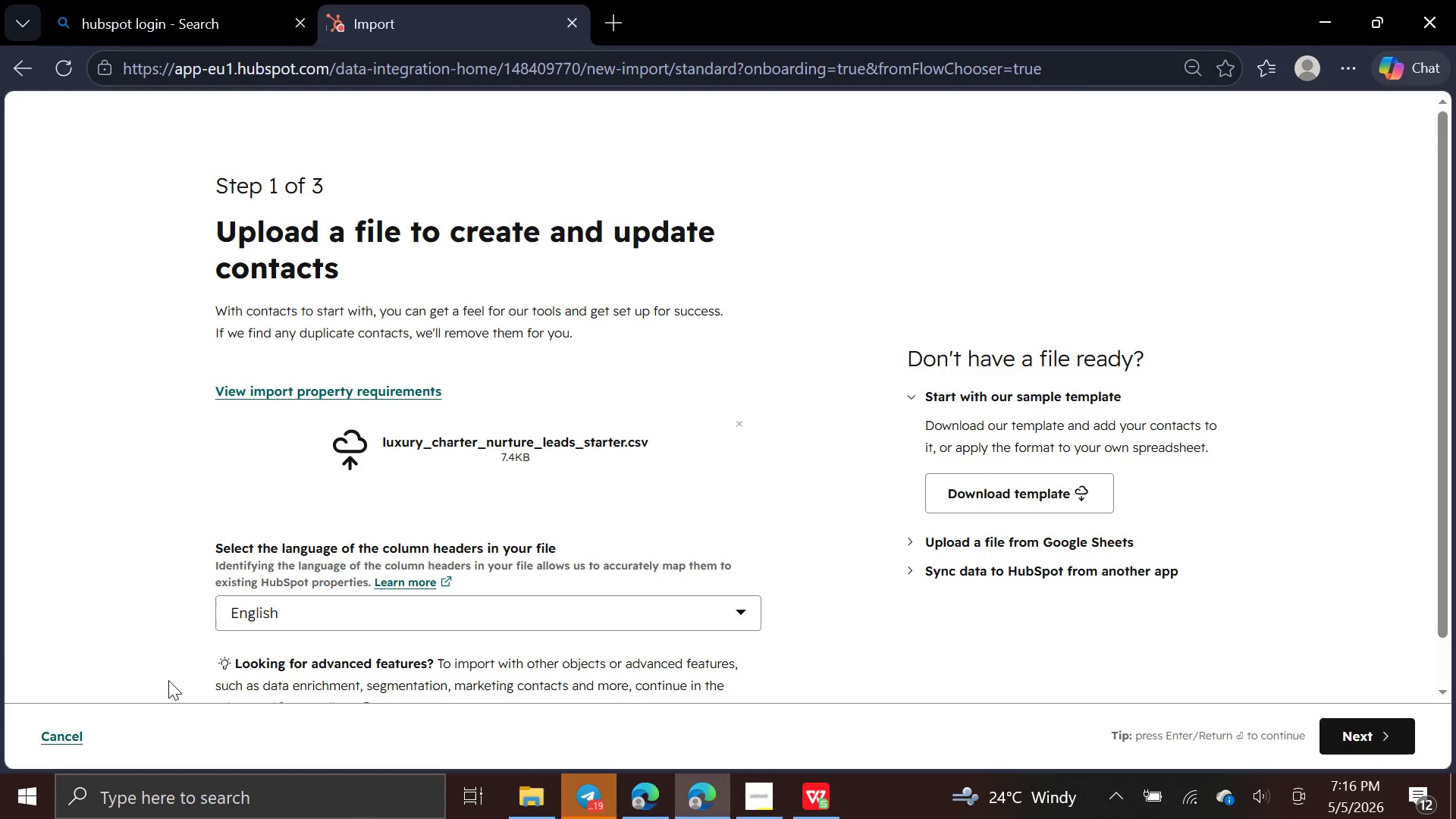 
left_click([61, 747])
 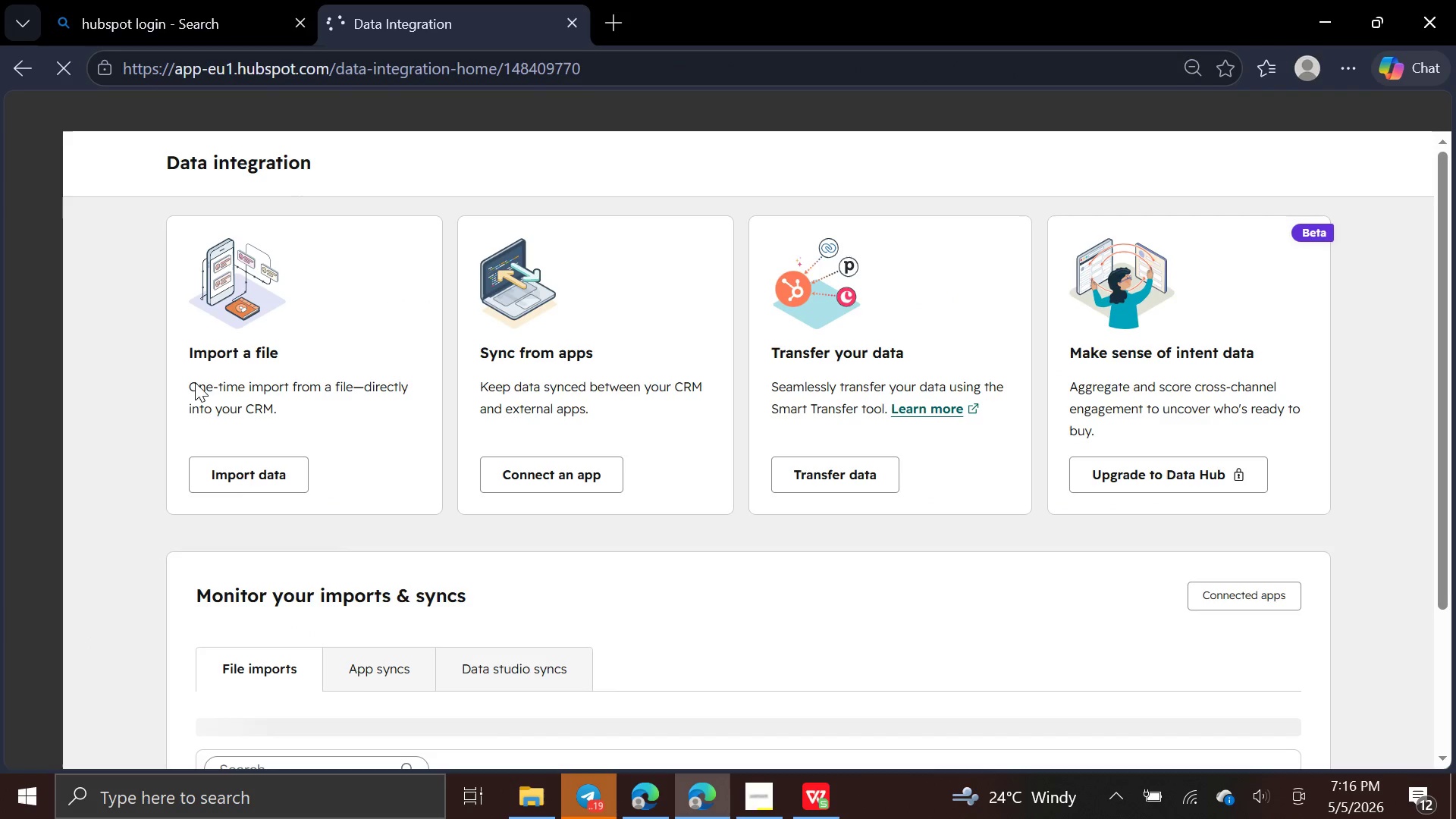 
left_click([243, 485])
 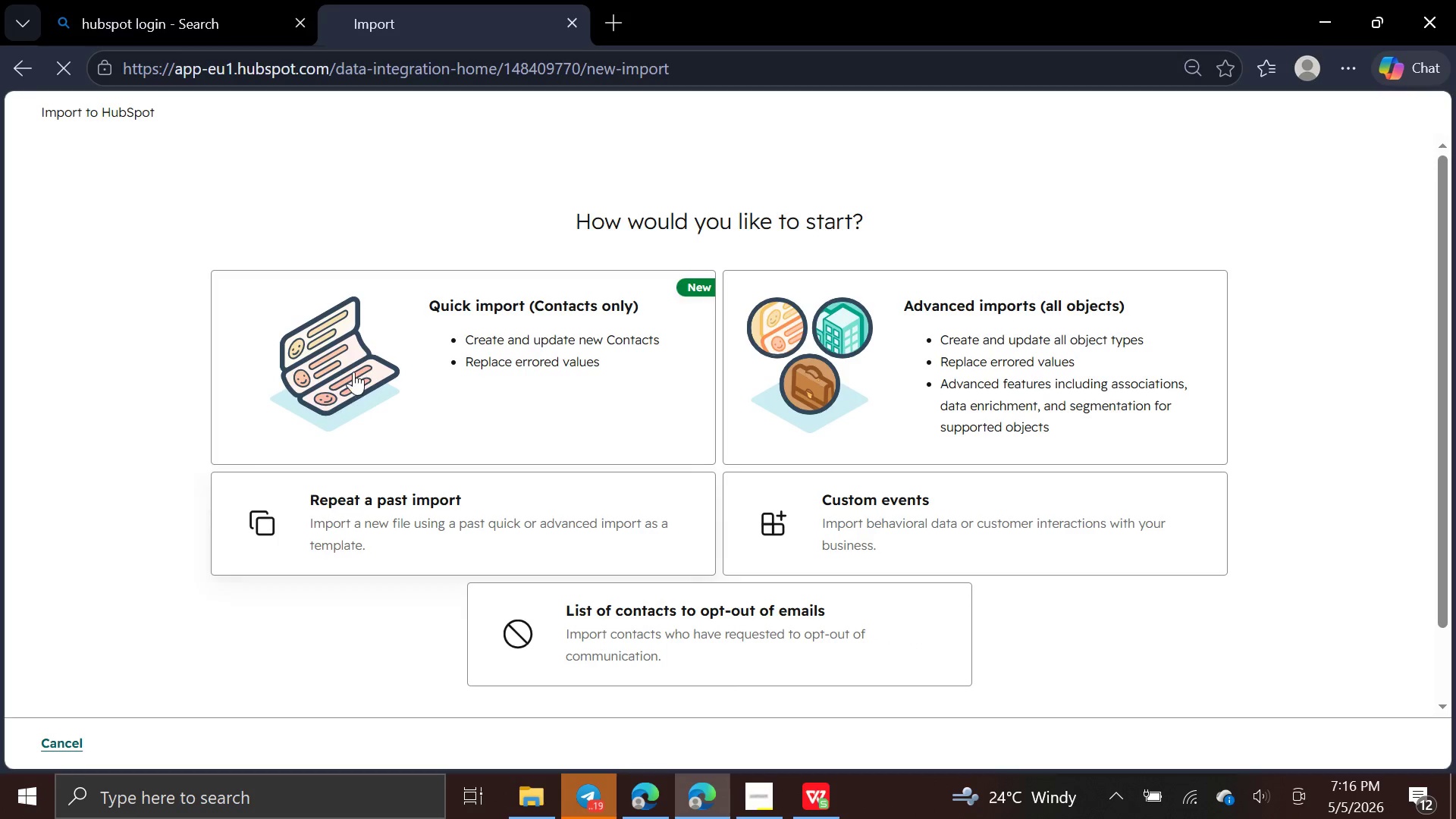 
left_click([474, 328])
 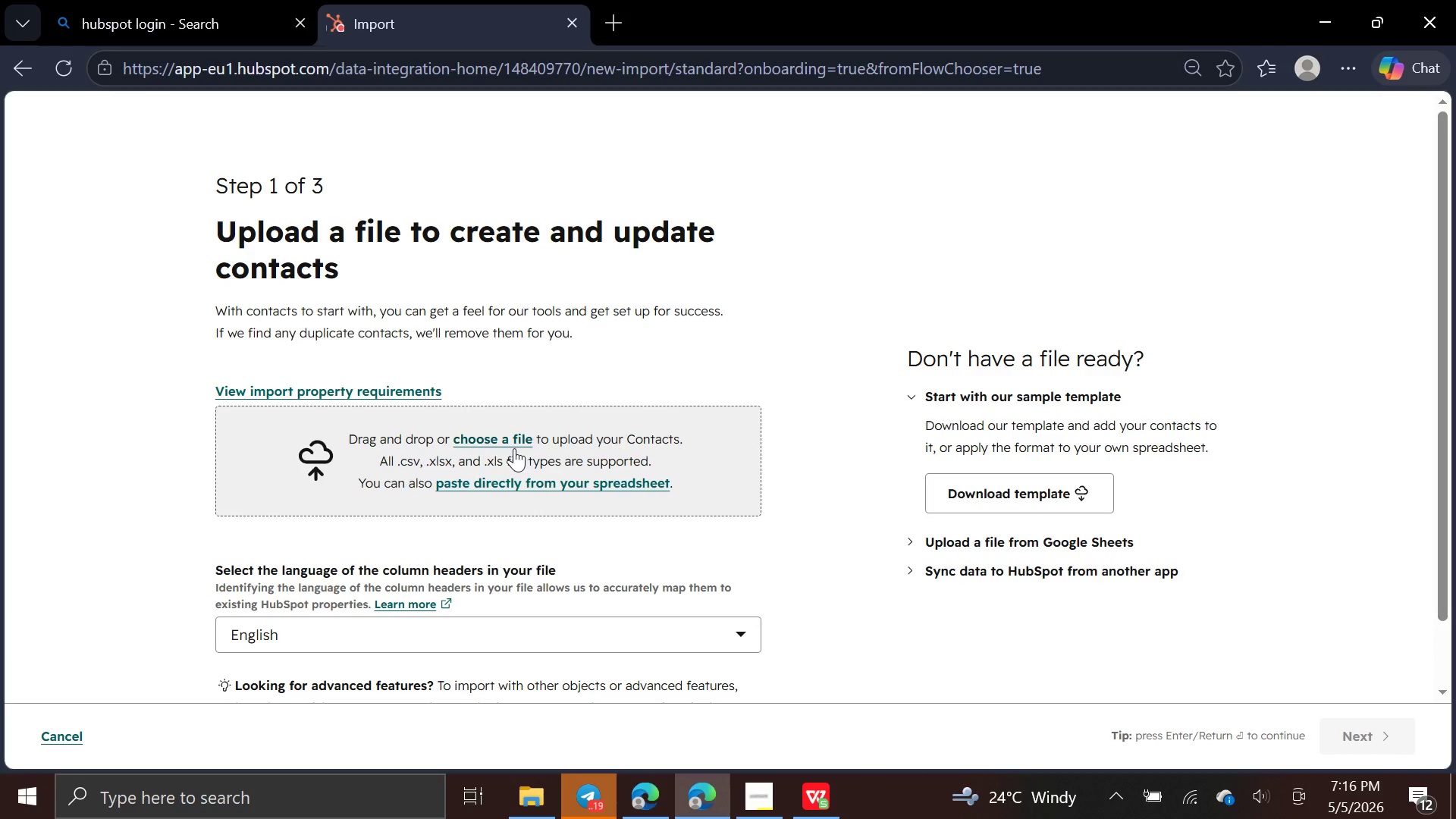 
left_click([514, 441])
 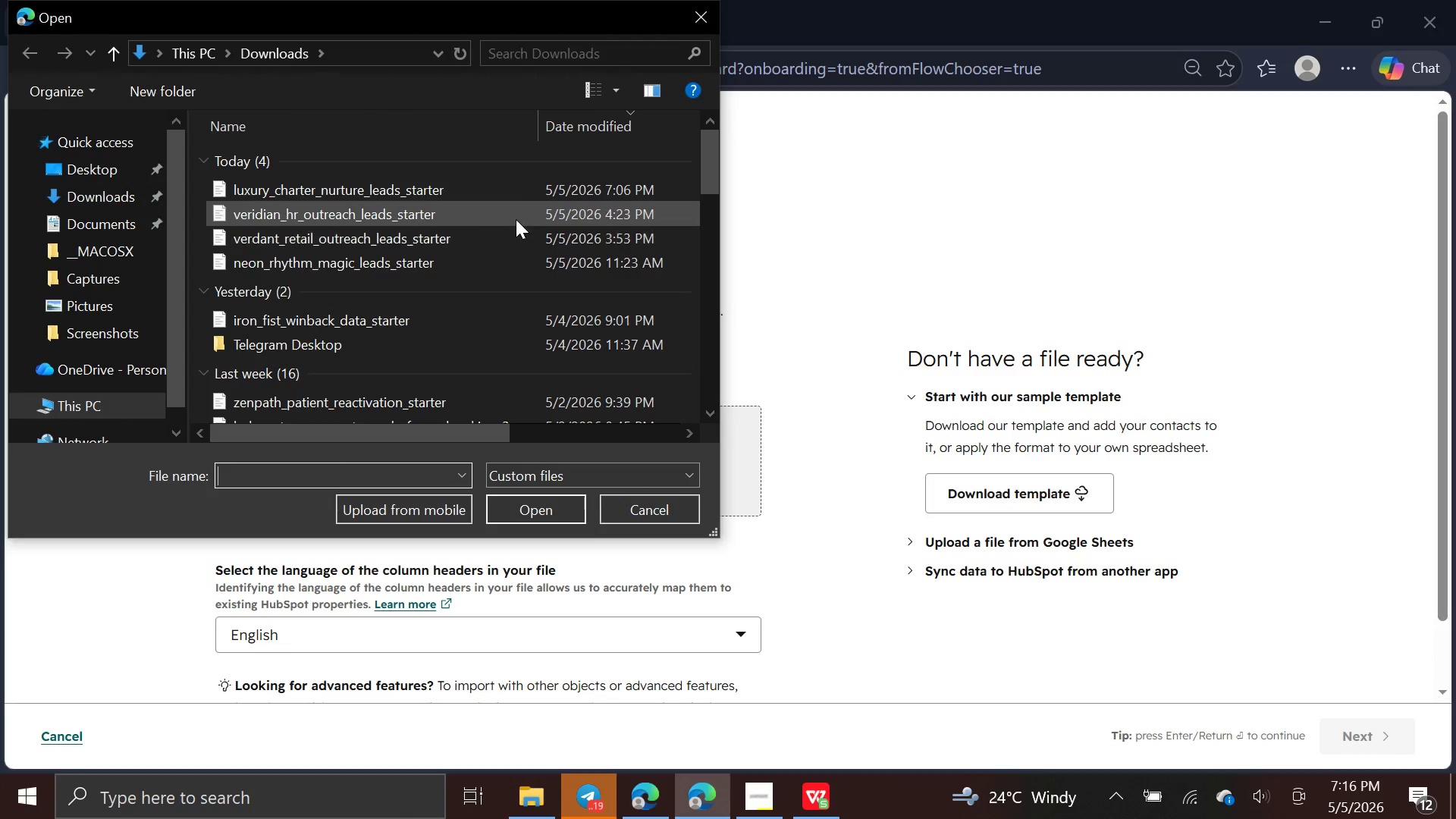 
left_click([517, 197])
 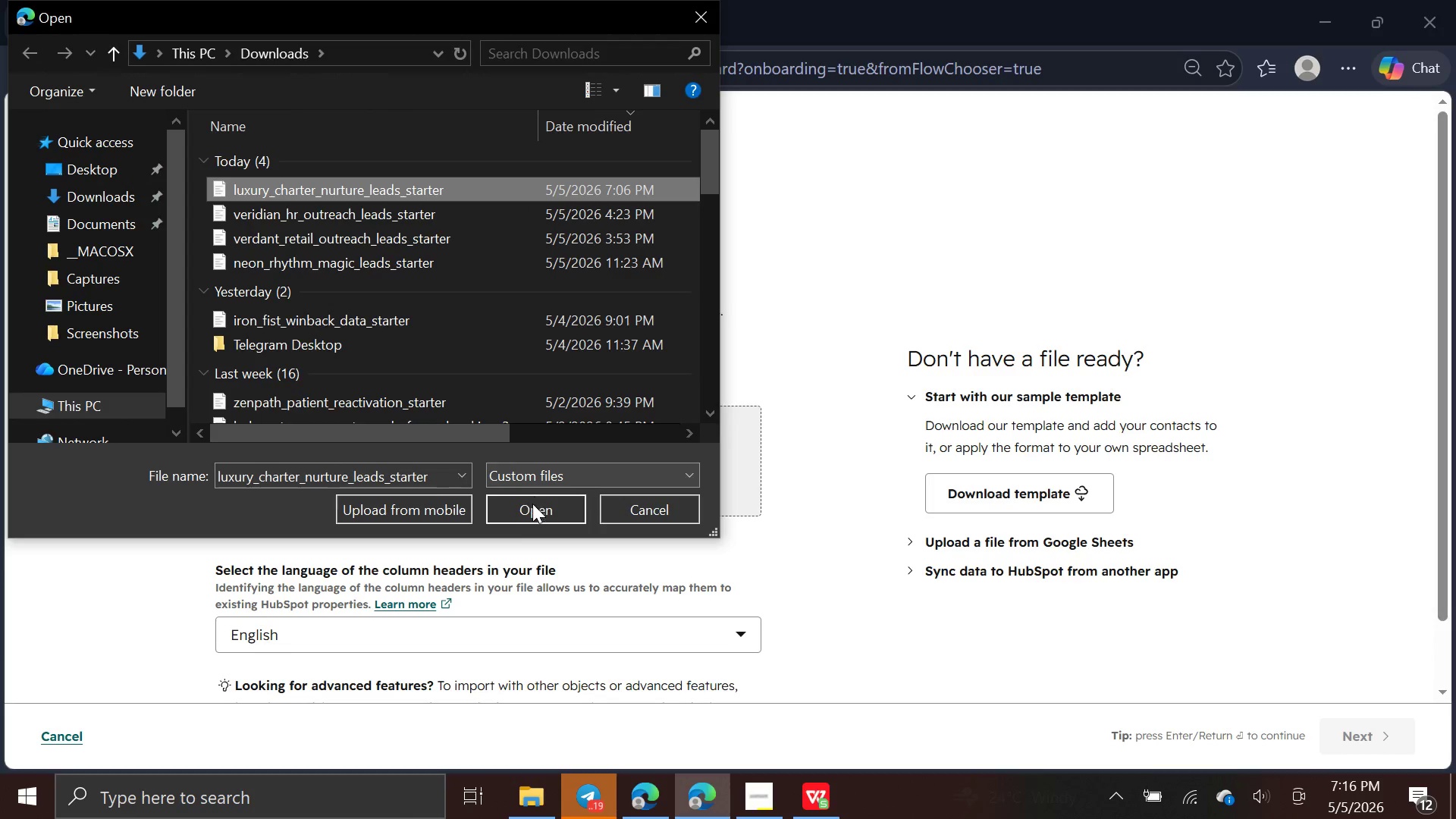 
left_click([533, 510])
 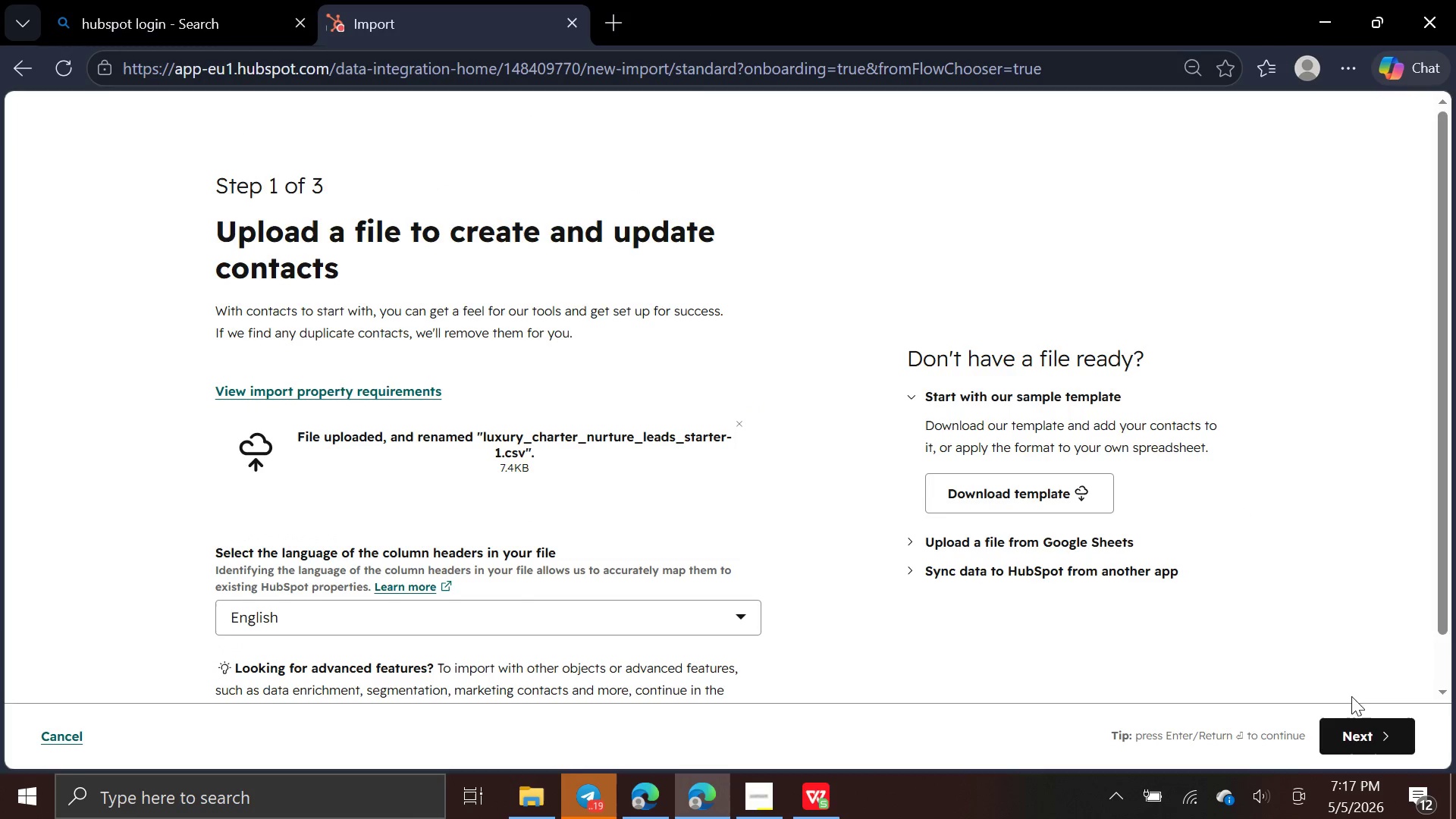 
left_click([1357, 733])
 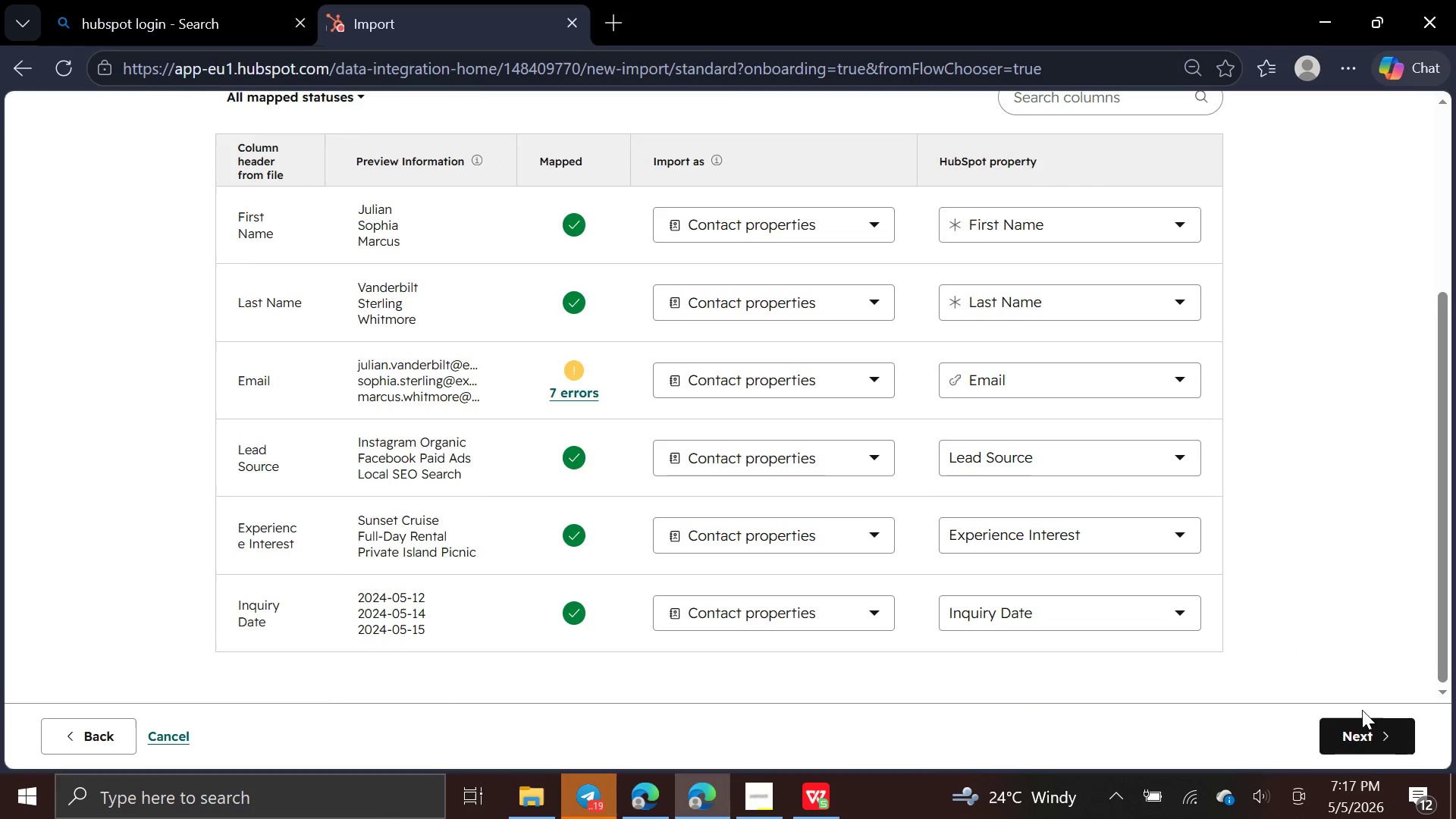 
wait(5.61)
 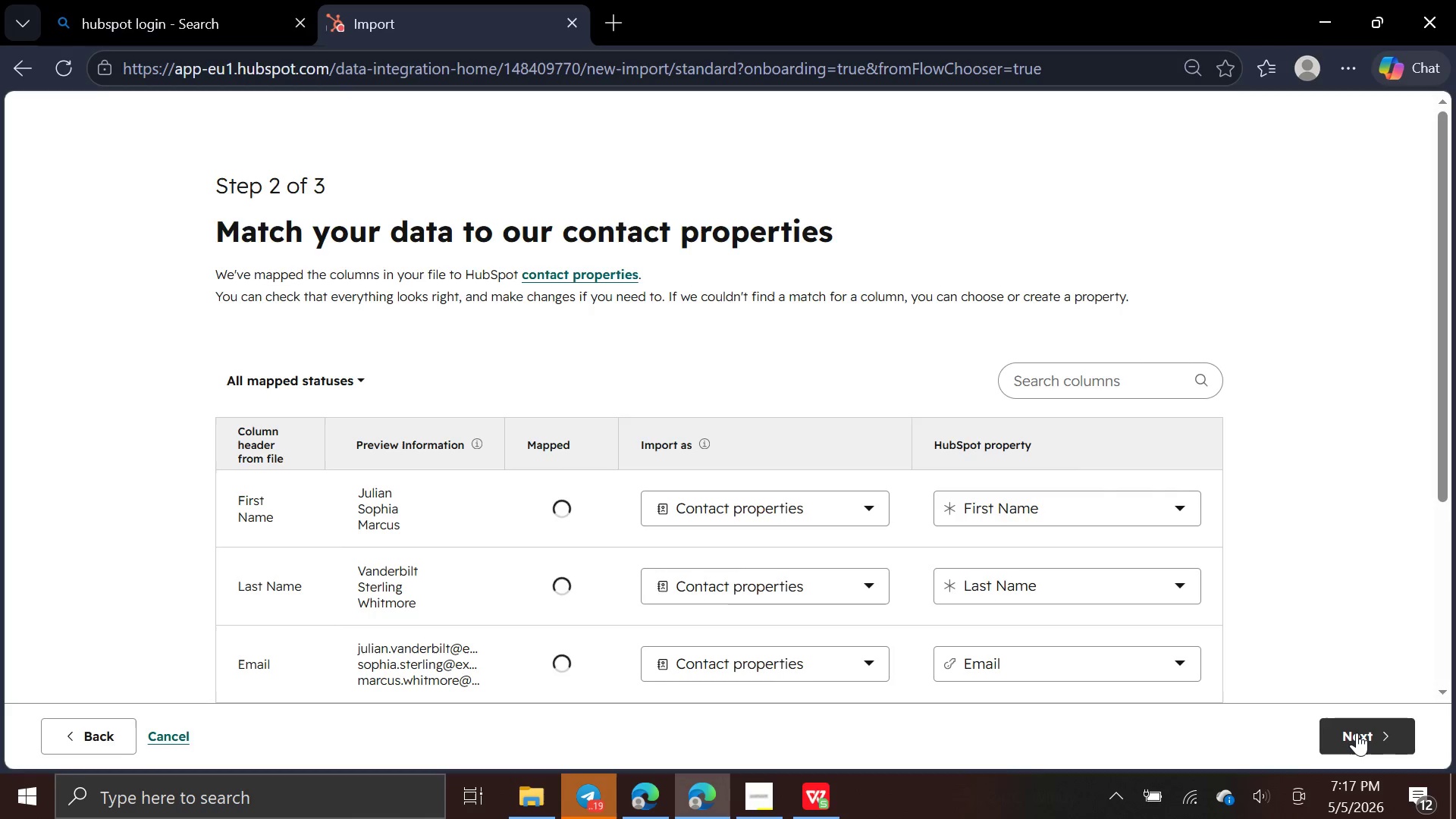 
left_click([1373, 733])
 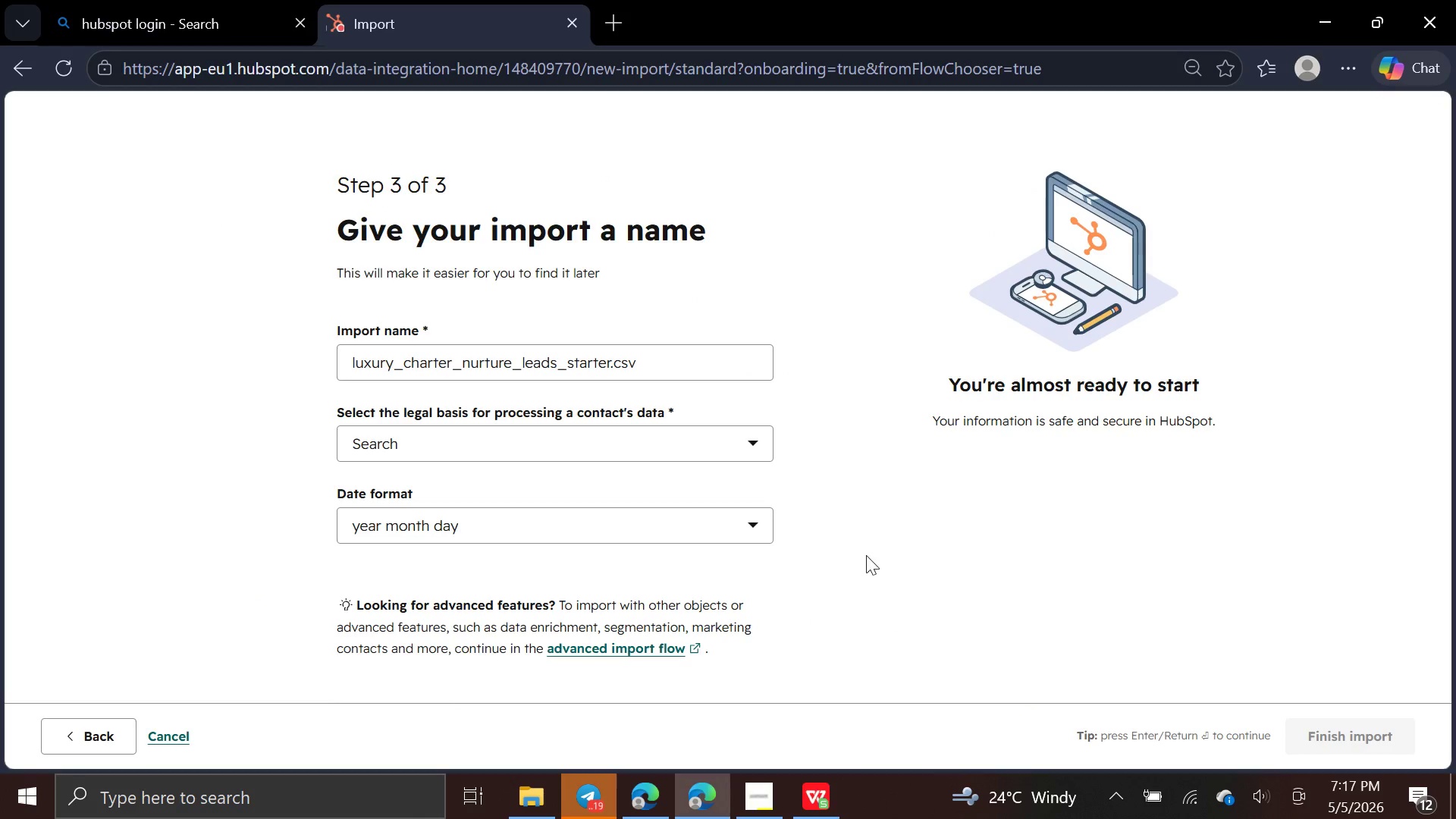 
left_click([758, 441])
 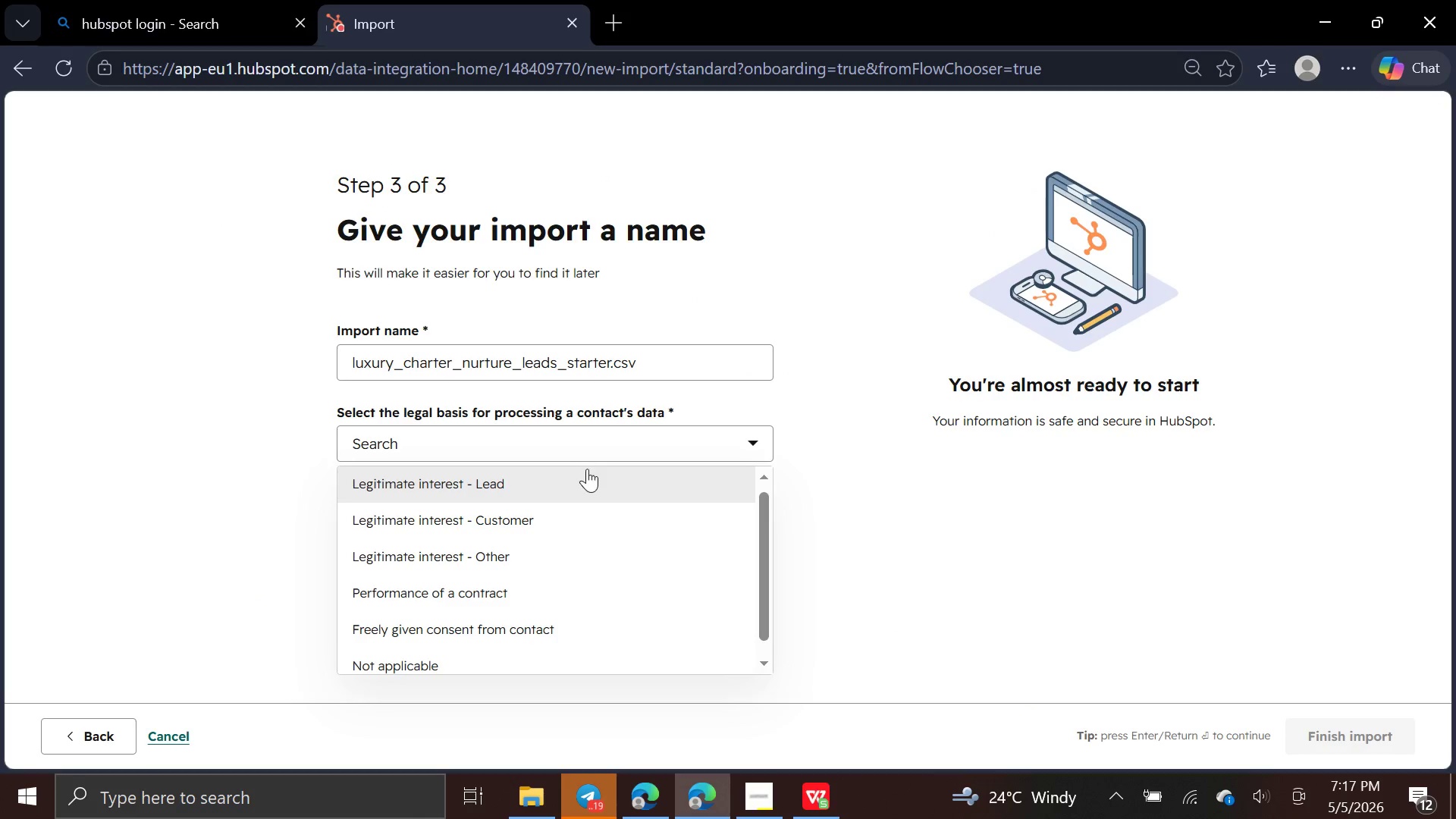 
left_click([594, 477])
 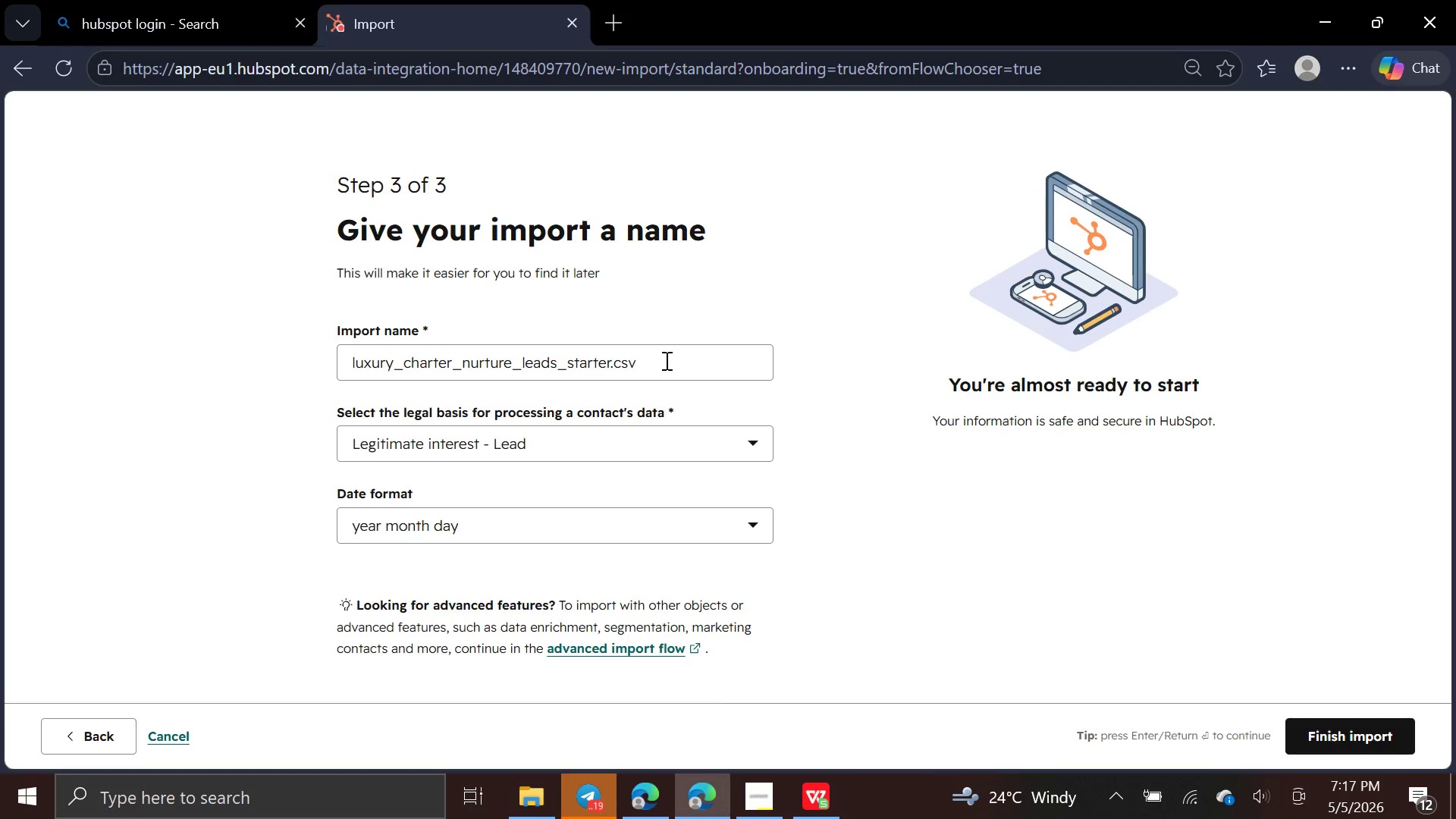 
left_click([666, 360])
 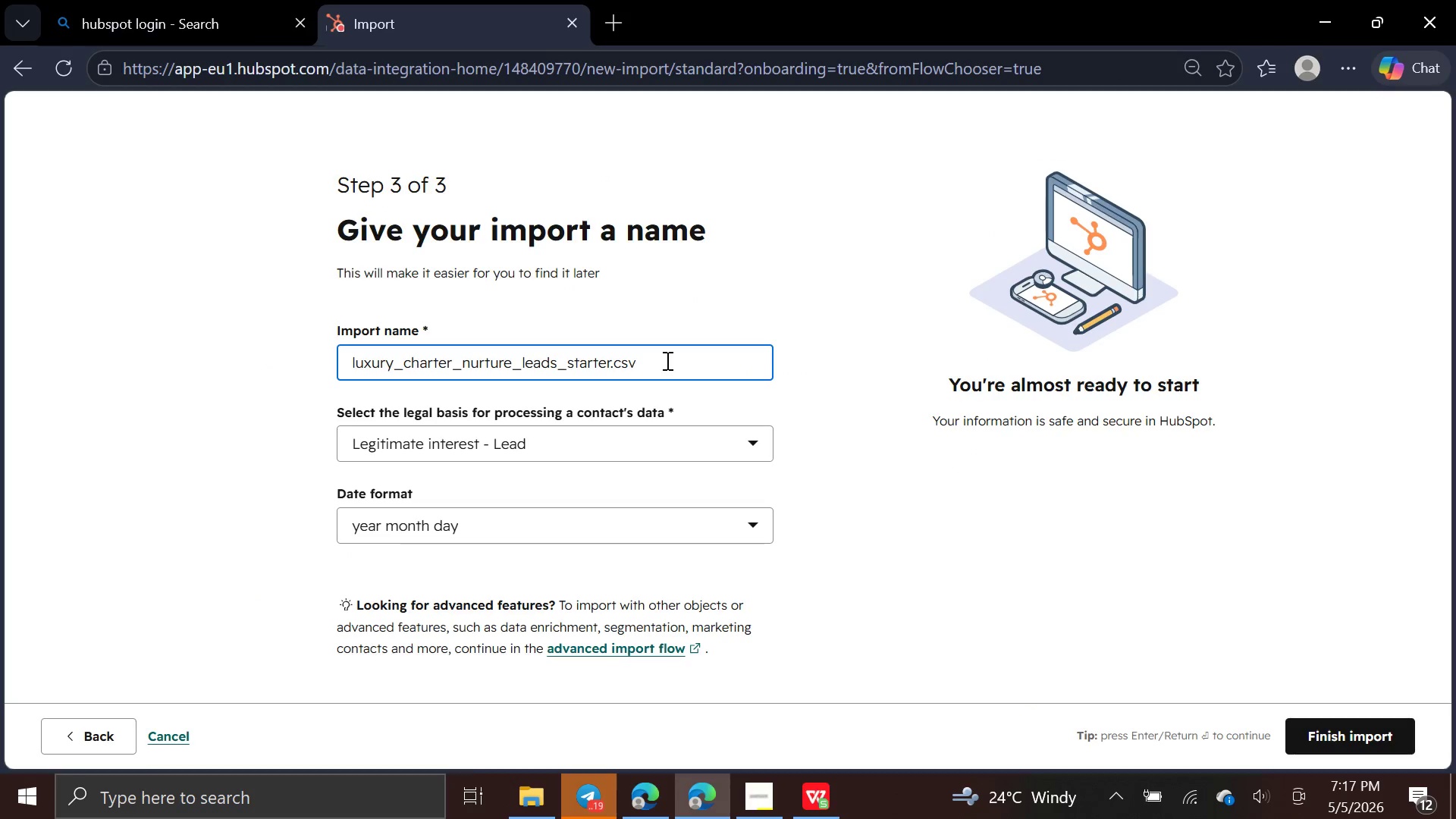 
key(Backspace)
 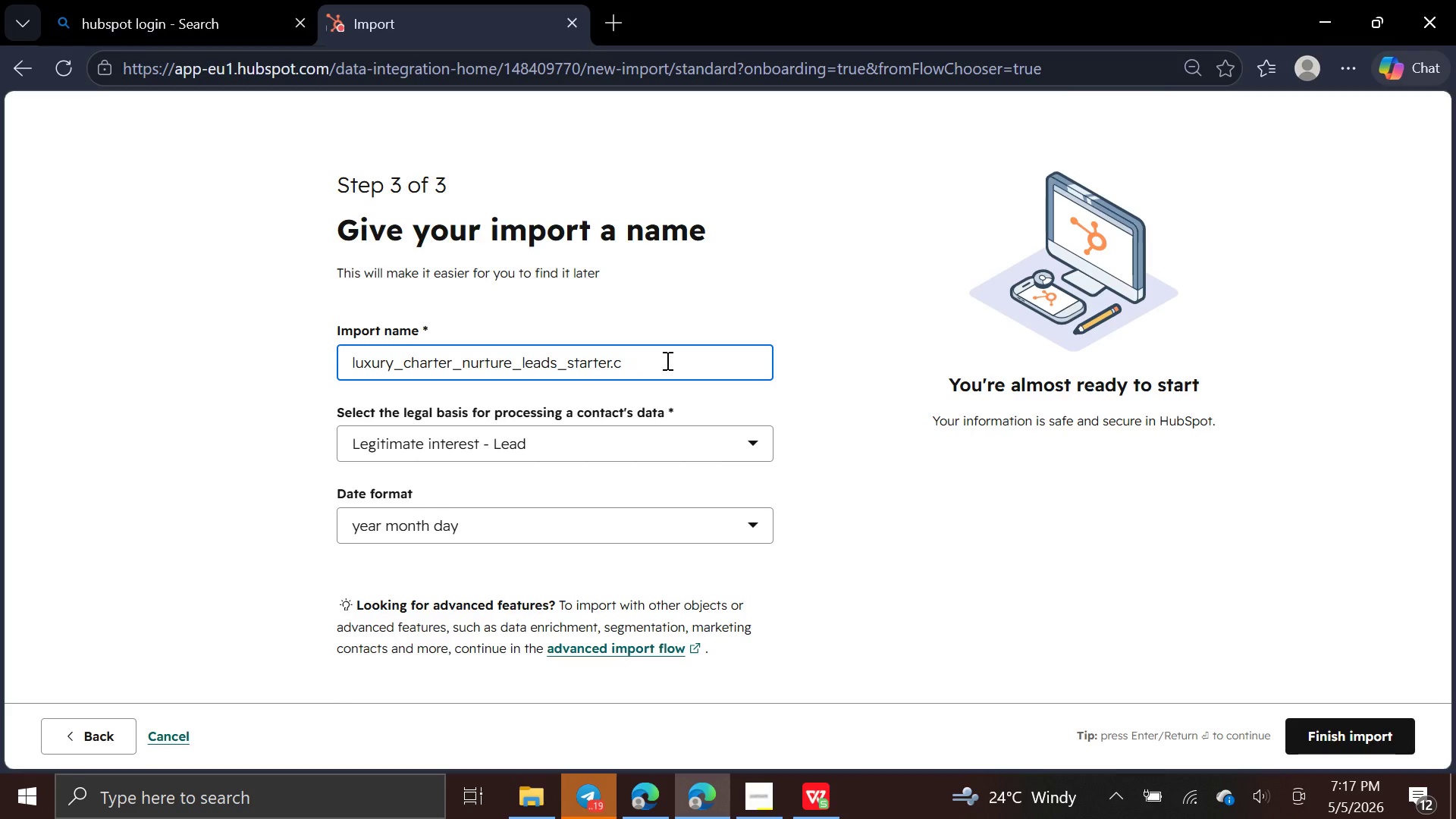 
key(Backspace)
 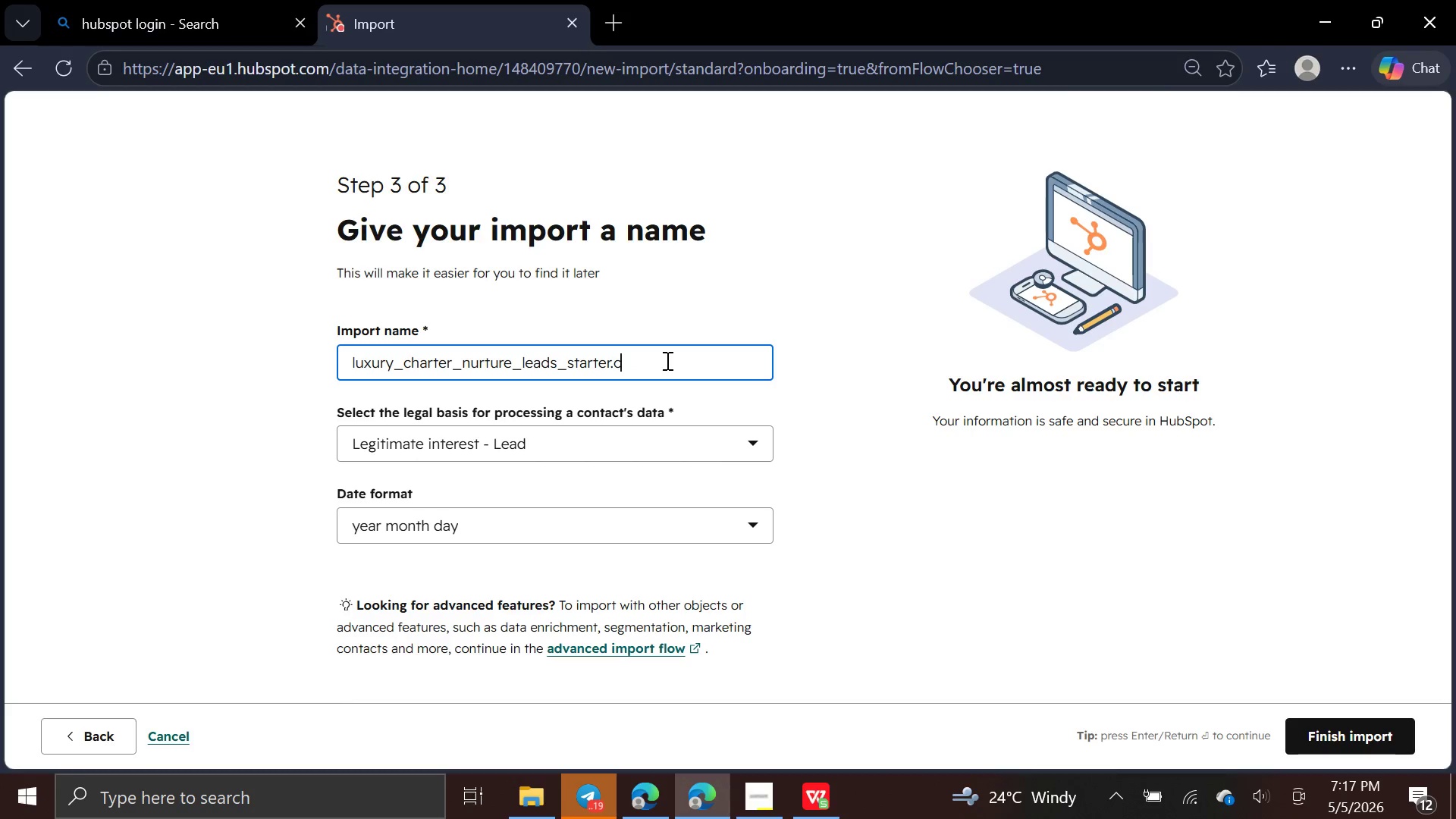 
key(Backspace)
 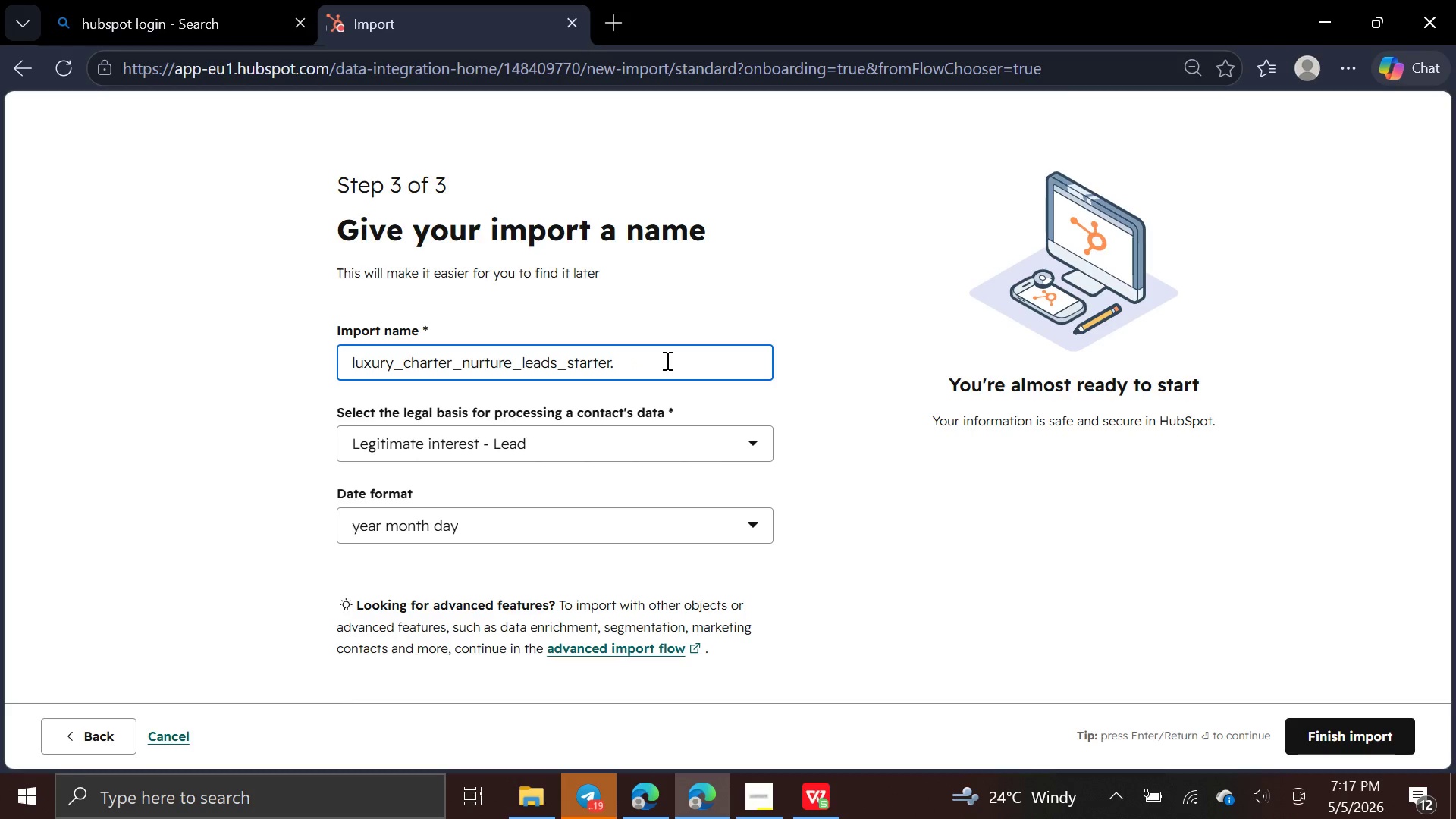 
hold_key(key=Backspace, duration=0.58)
 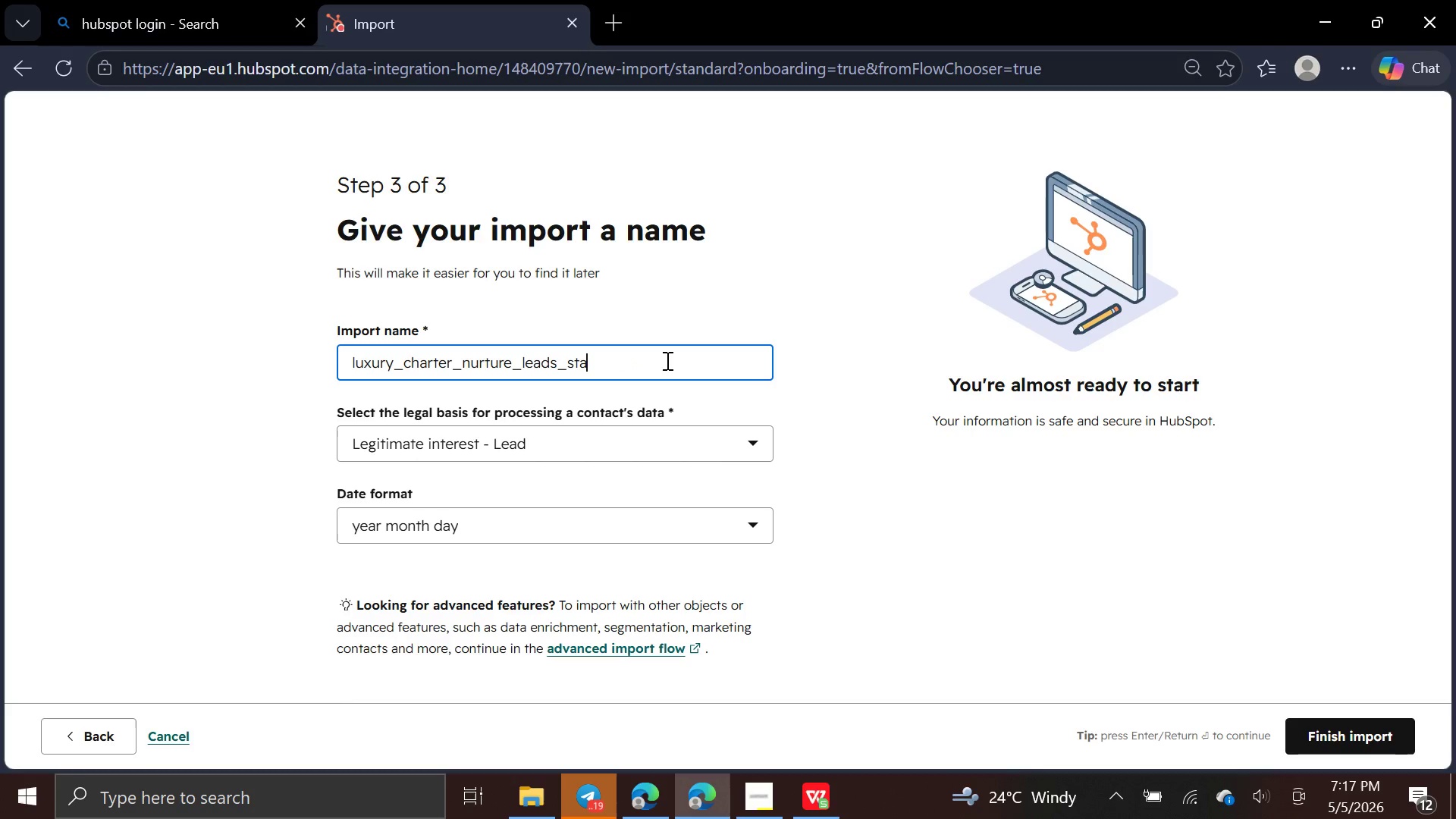 
key(Backspace)
 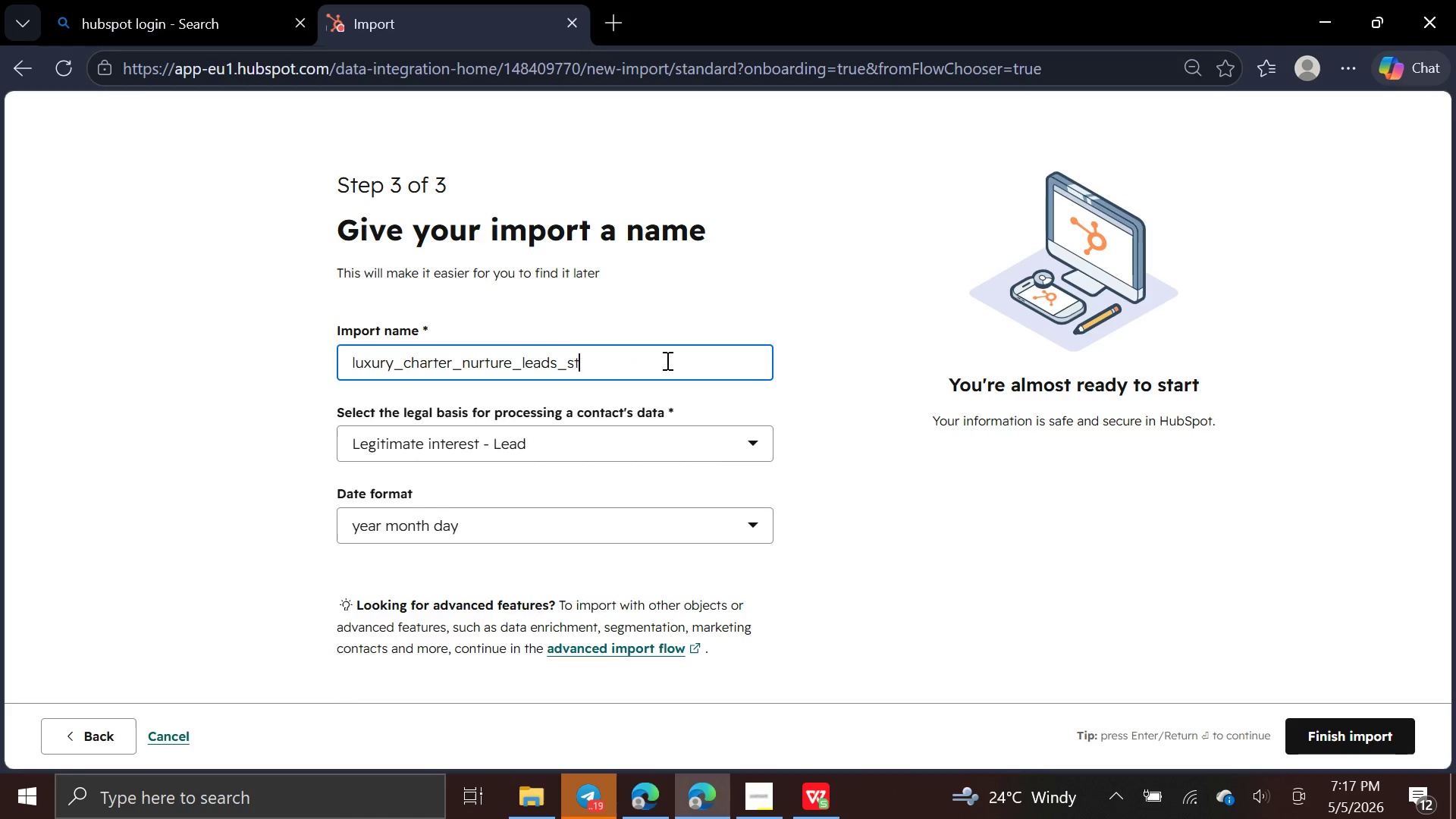 
key(Backspace)
 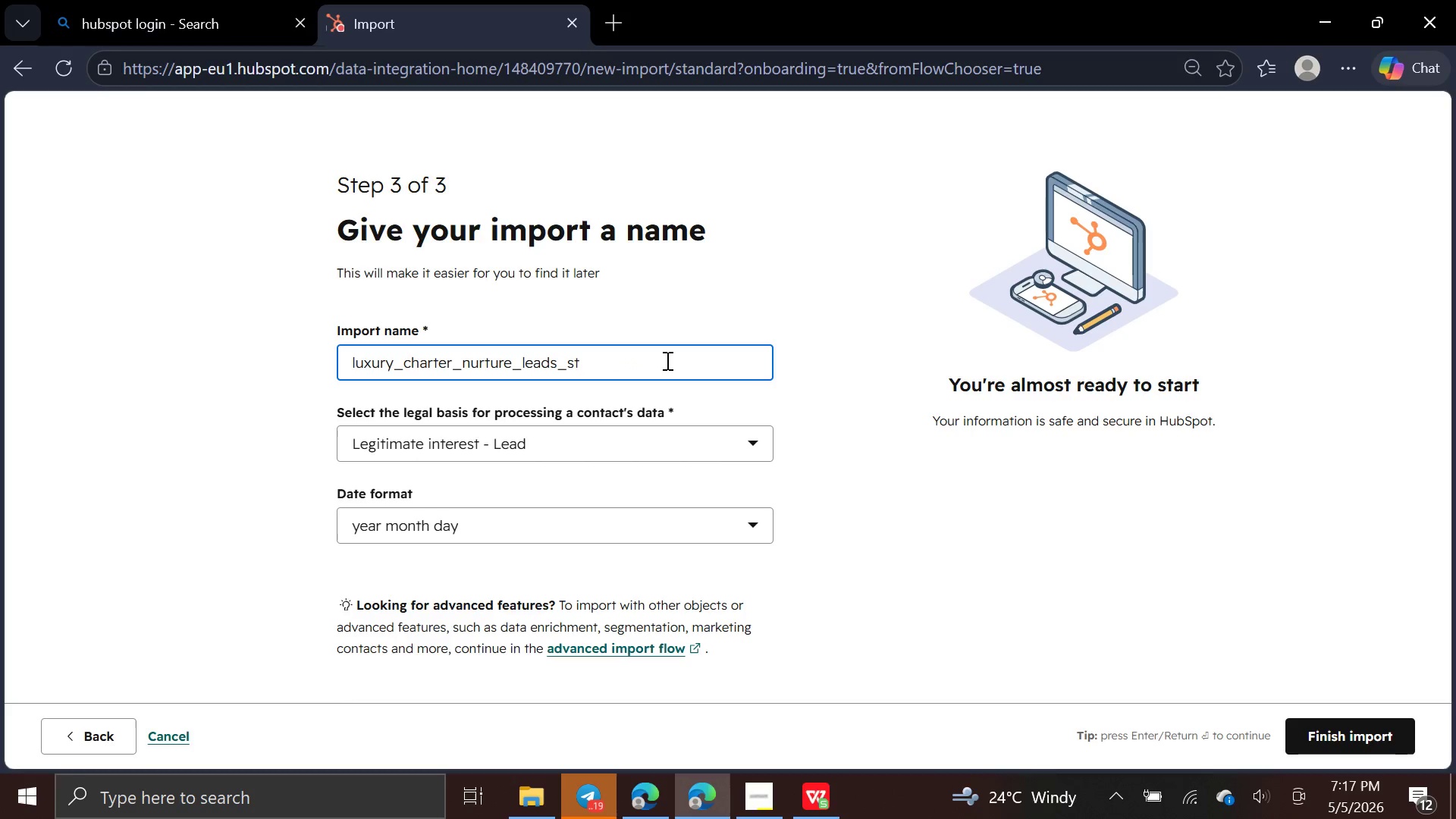 
key(Backspace)
 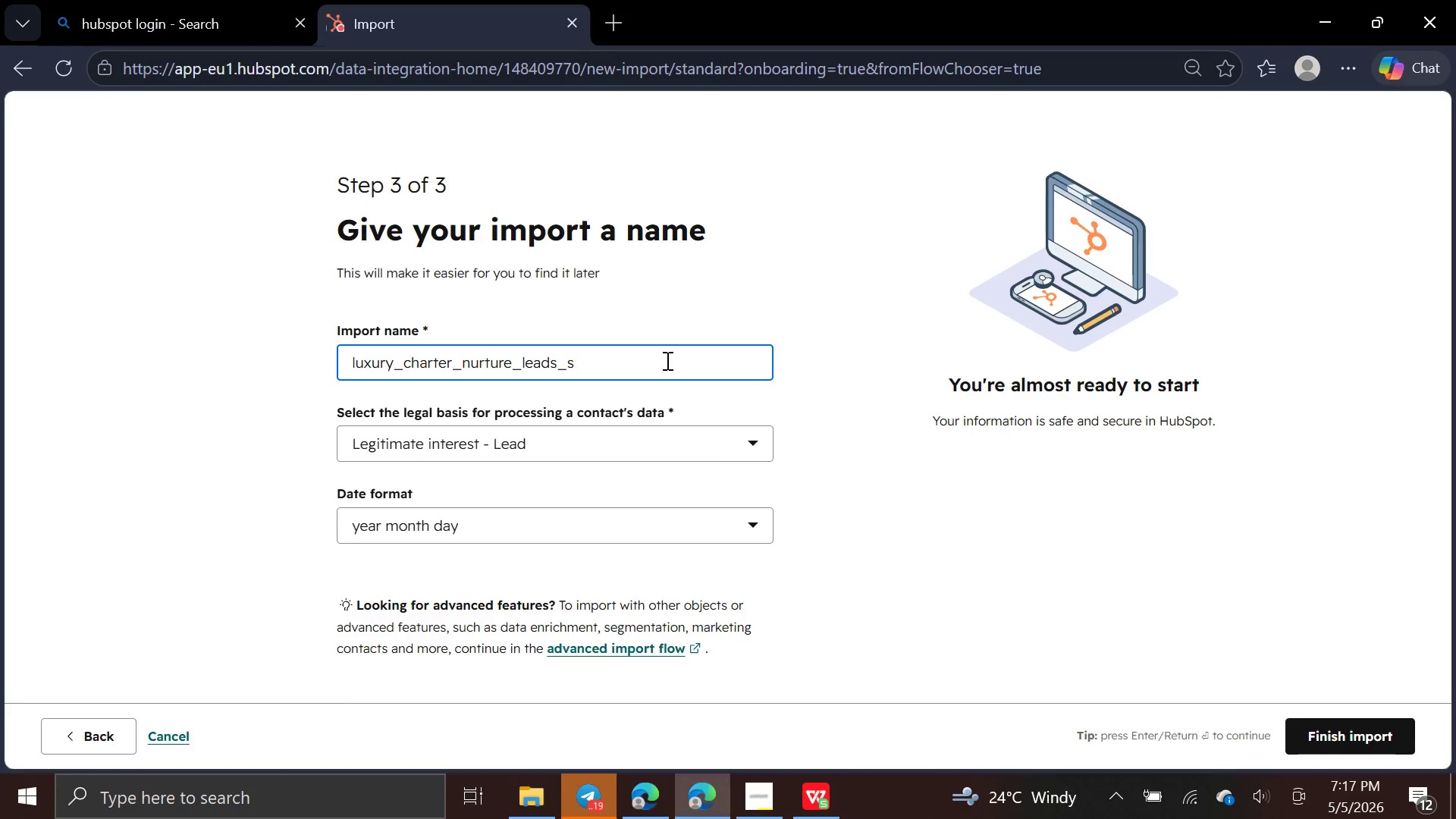 
key(Backspace)
 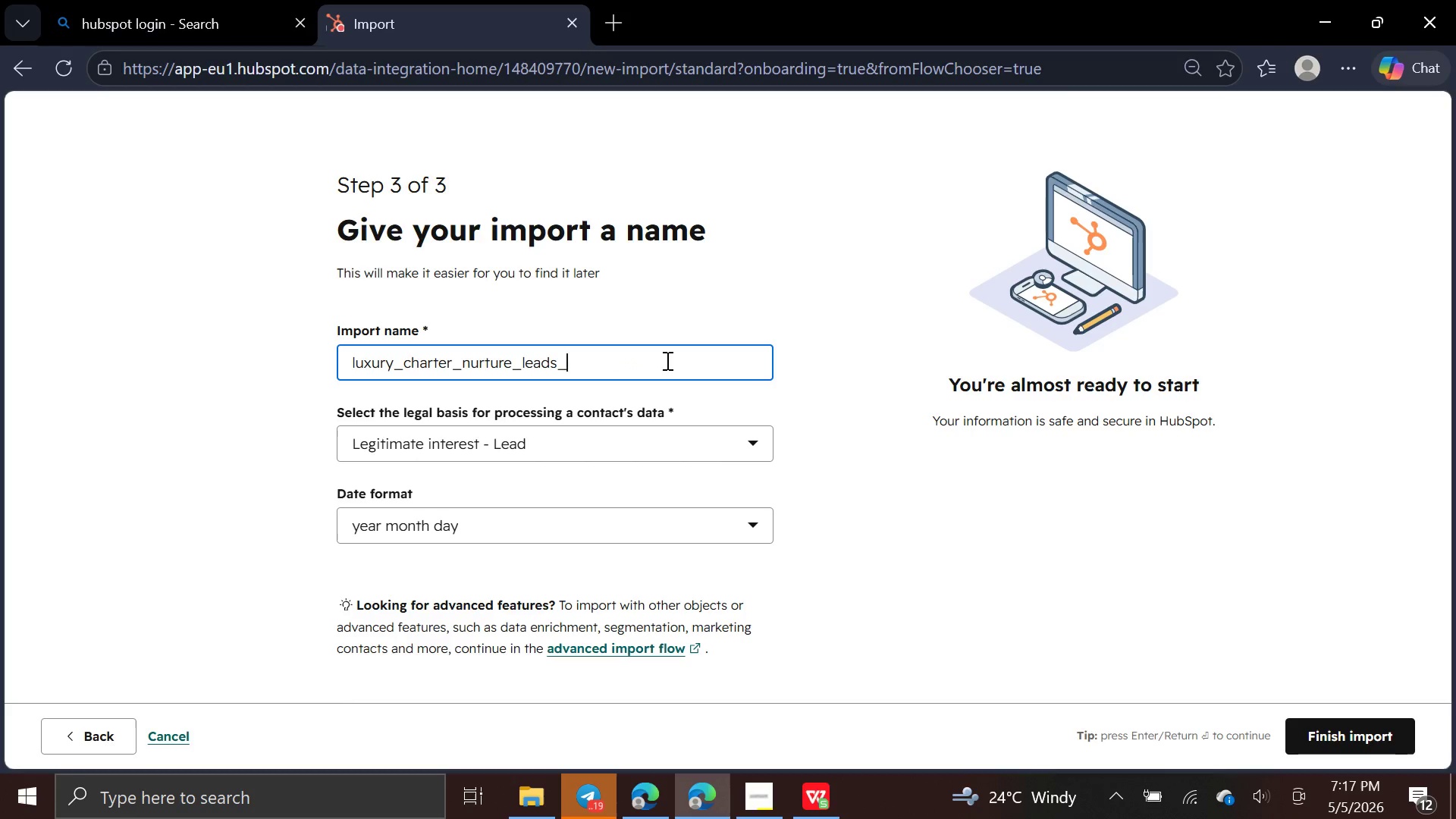 
key(Backspace)
 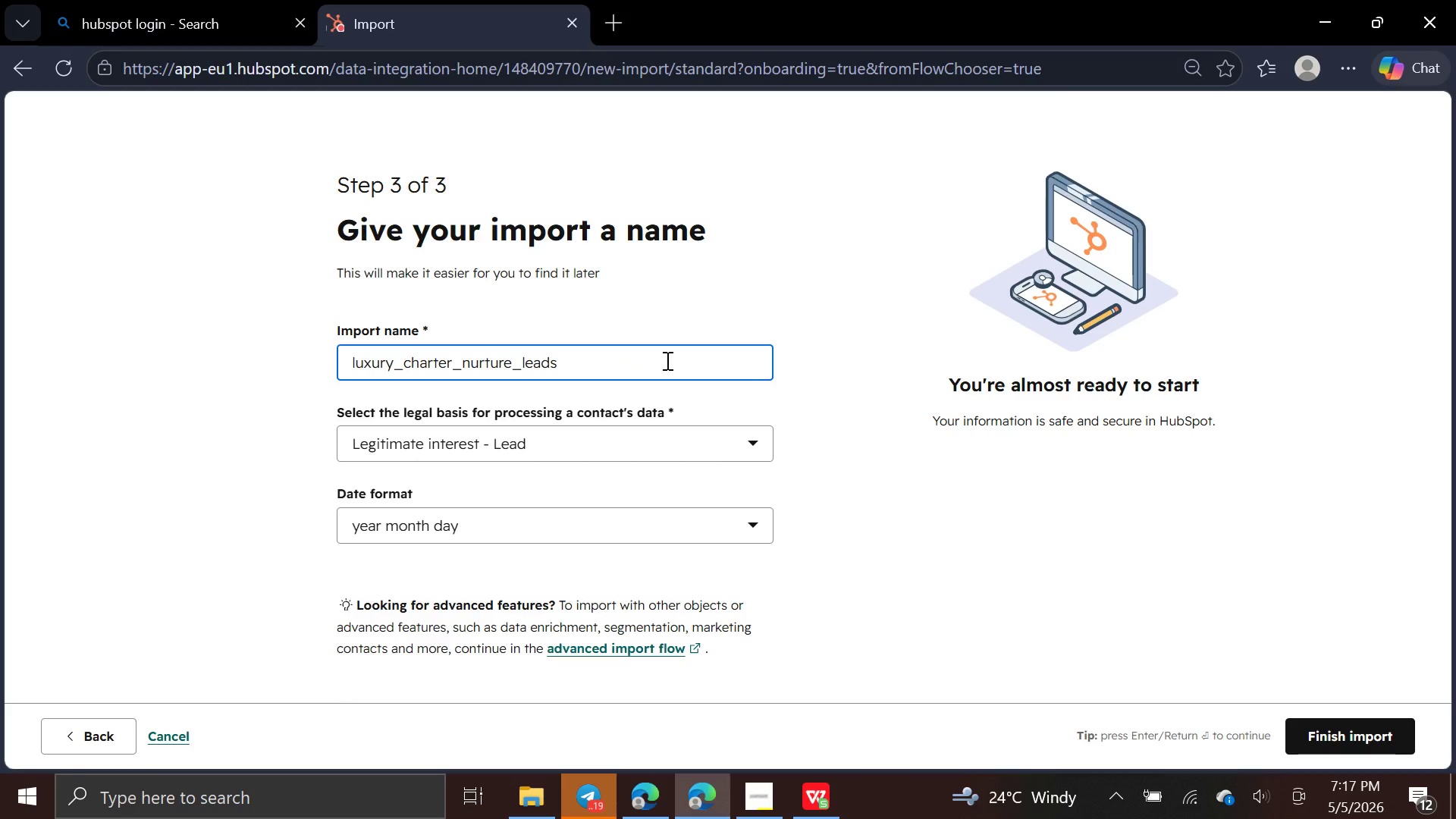 
key(ArrowLeft)
 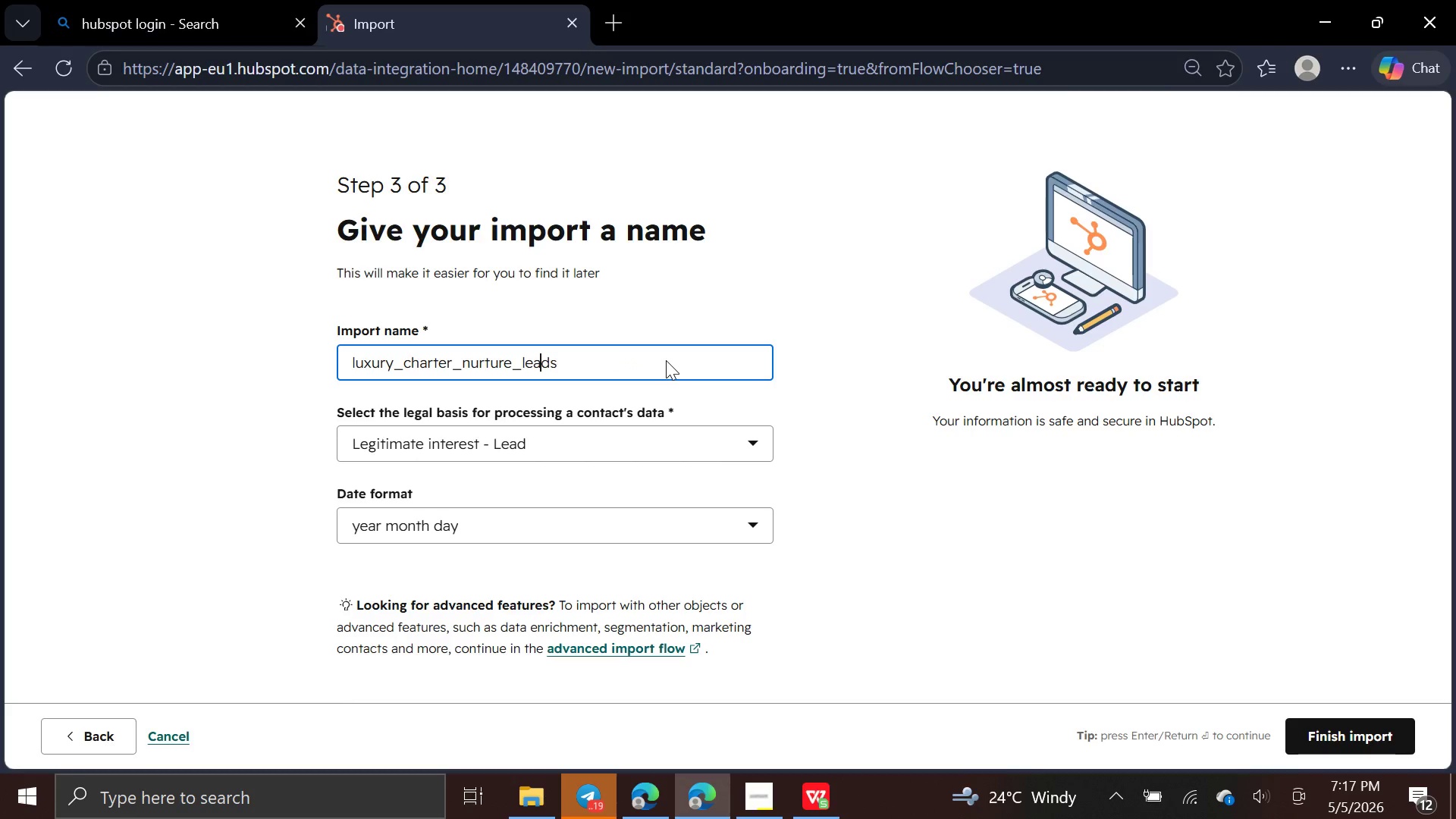 
key(ArrowLeft)
 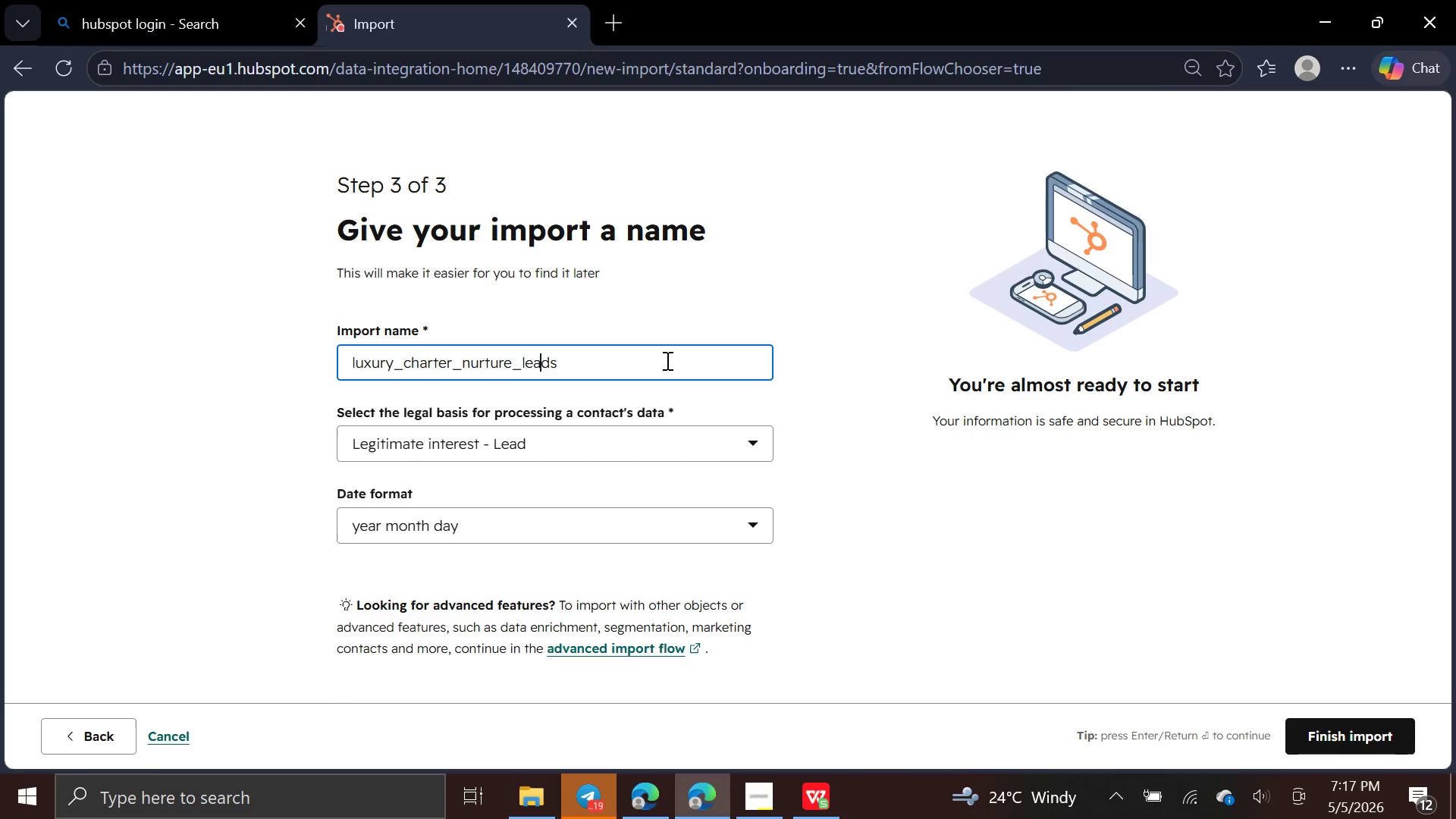 
key(ArrowLeft)
 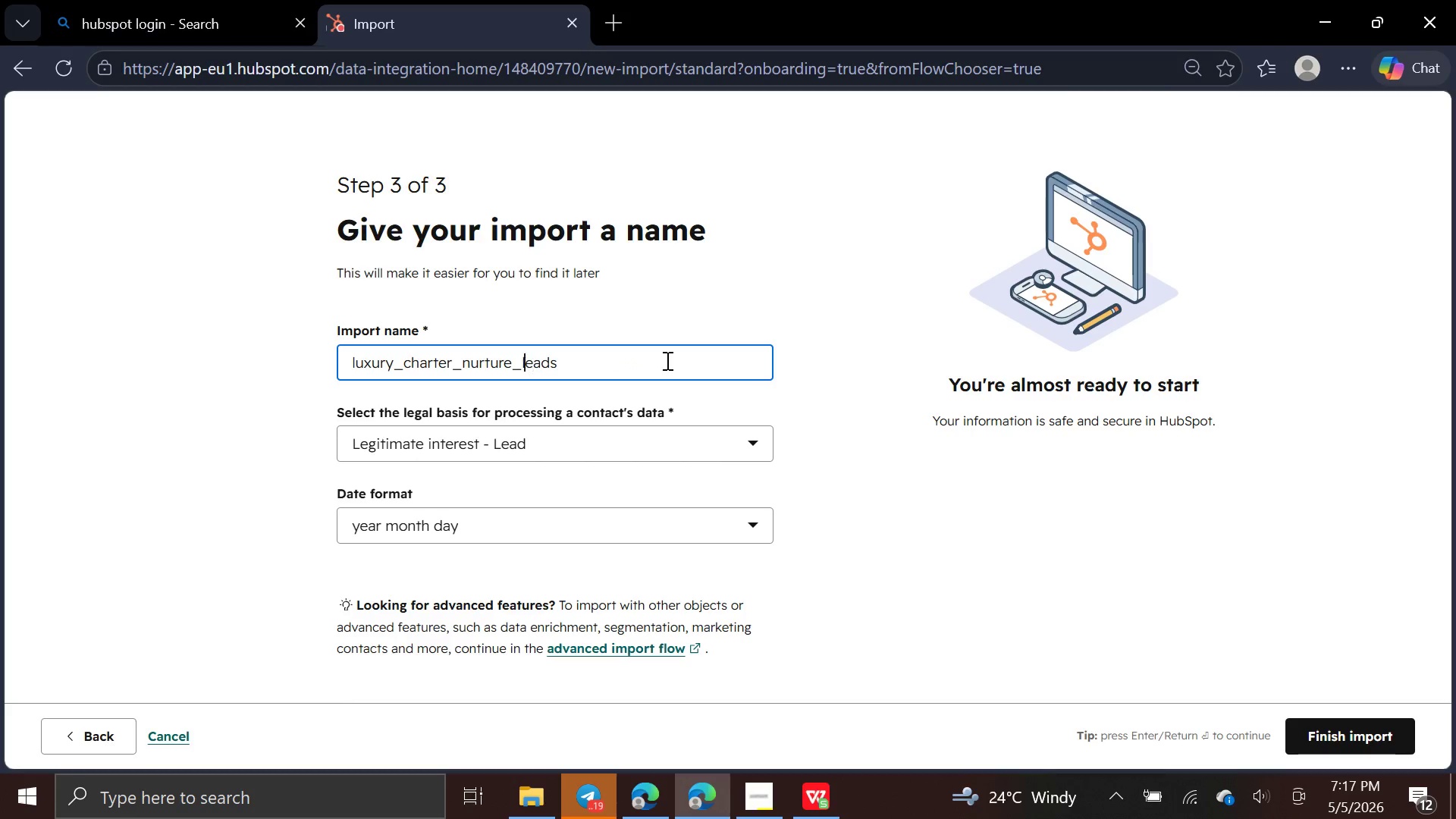 
key(ArrowLeft)
 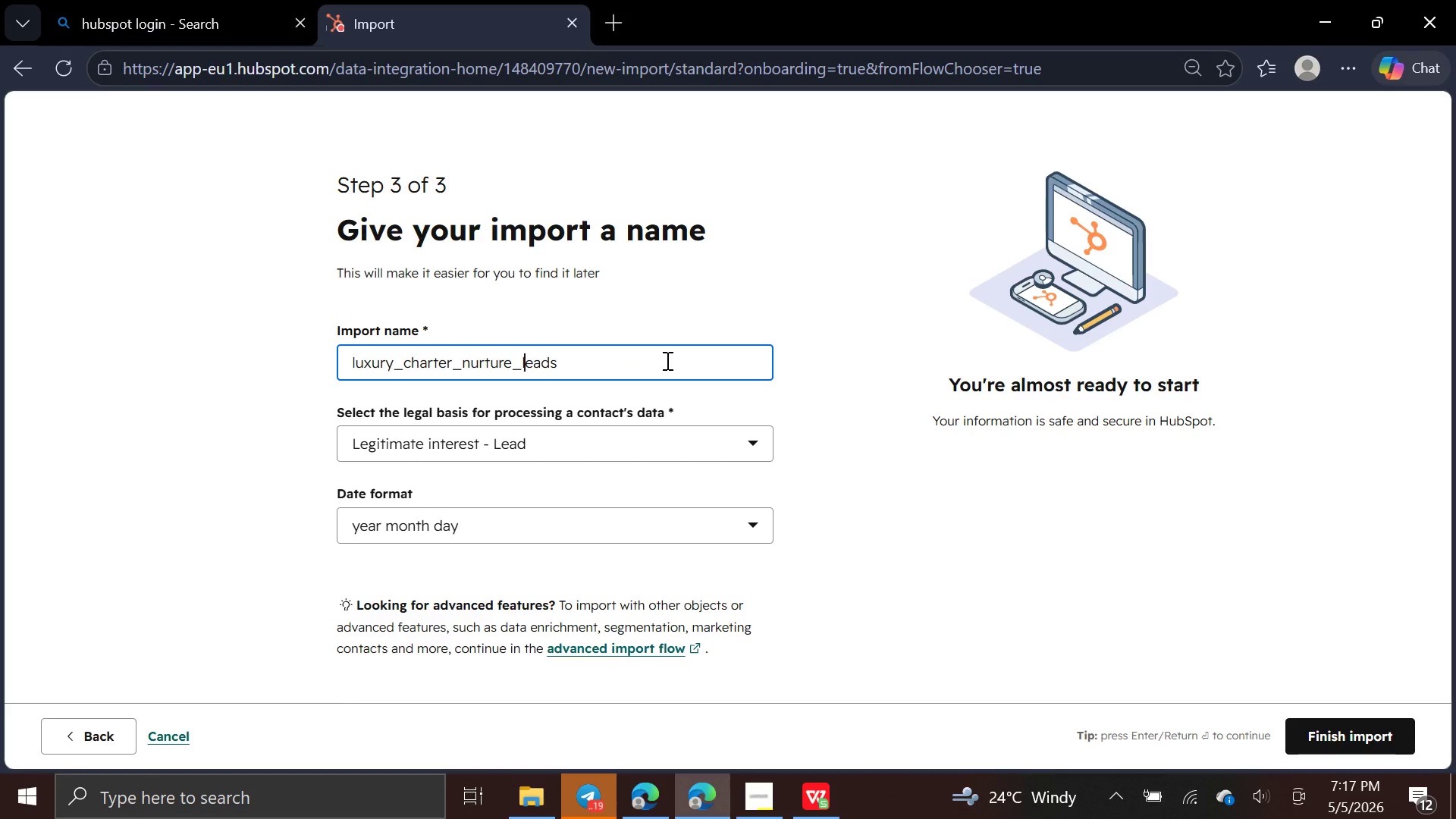 
key(ArrowLeft)
 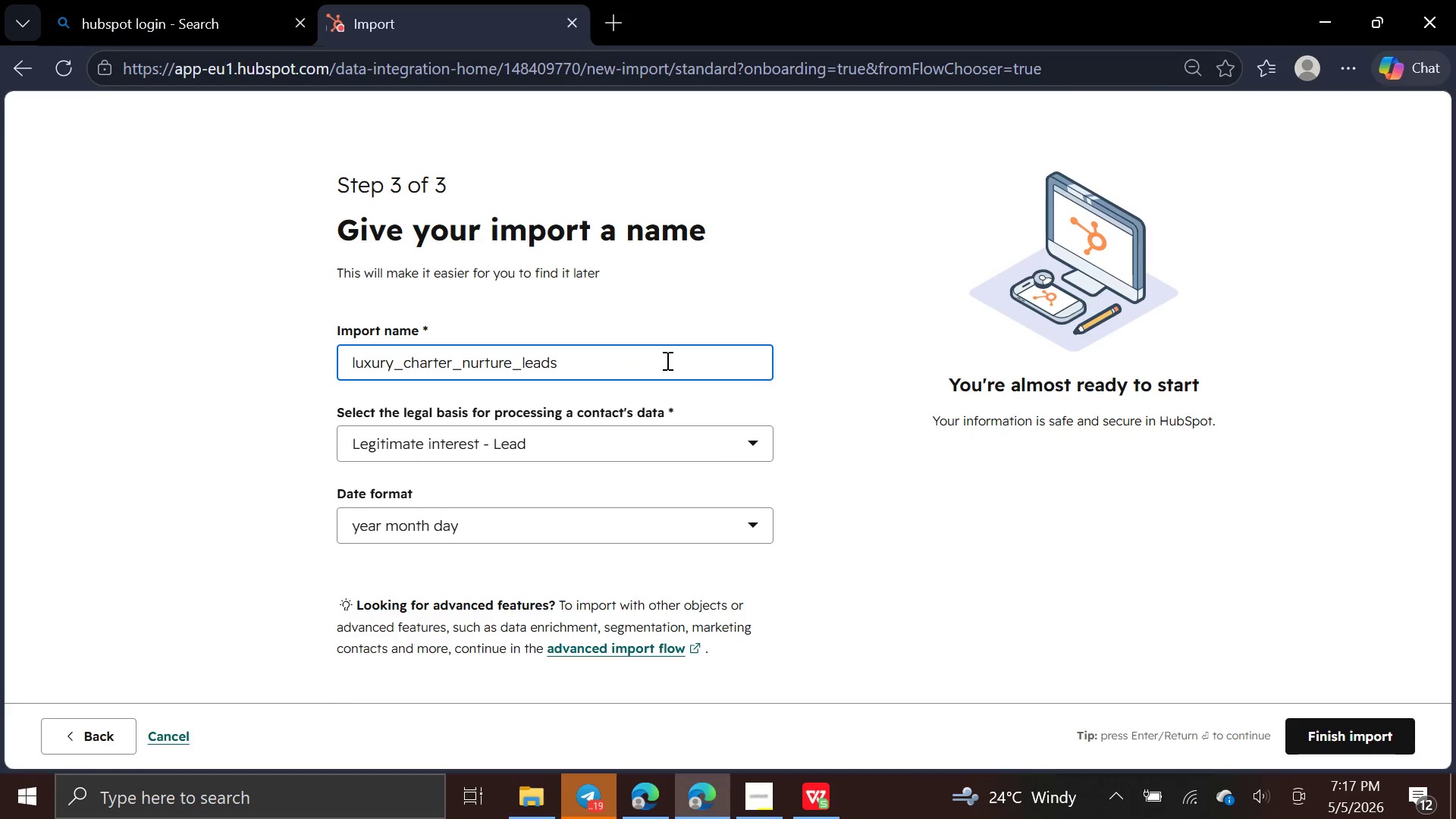 
key(Backspace)
 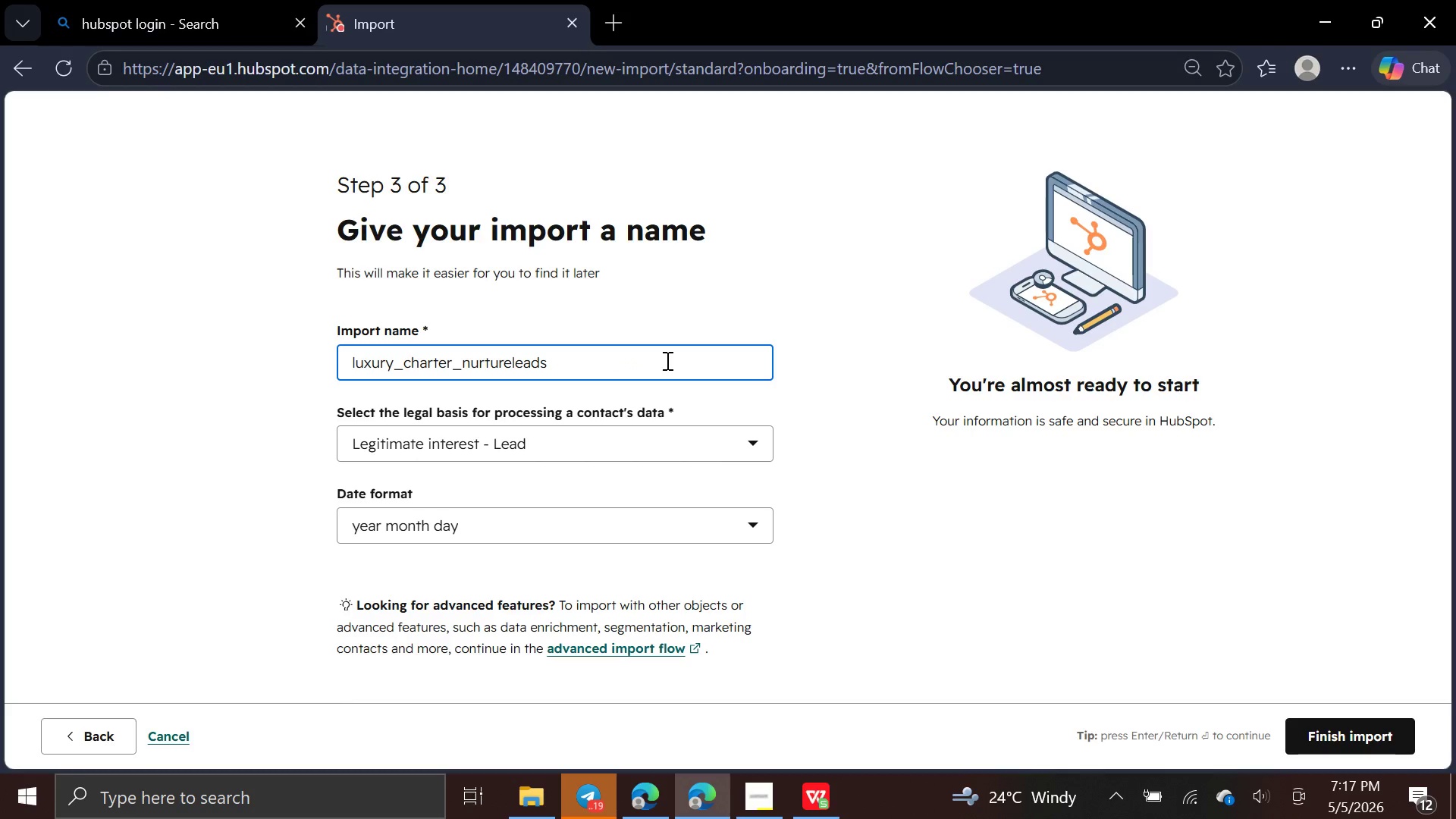 
key(Space)
 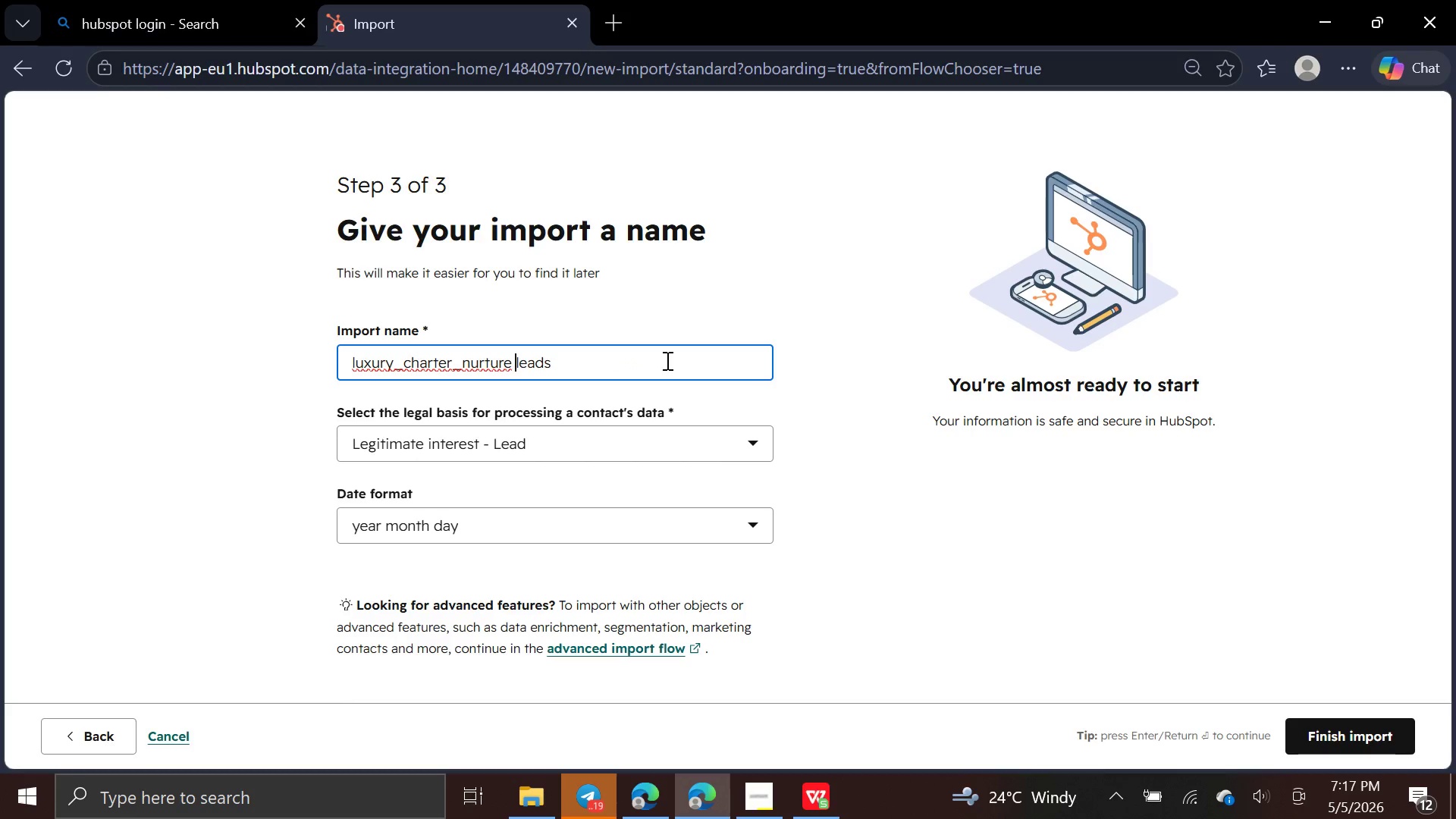 
hold_key(key=ArrowLeft, duration=0.66)
 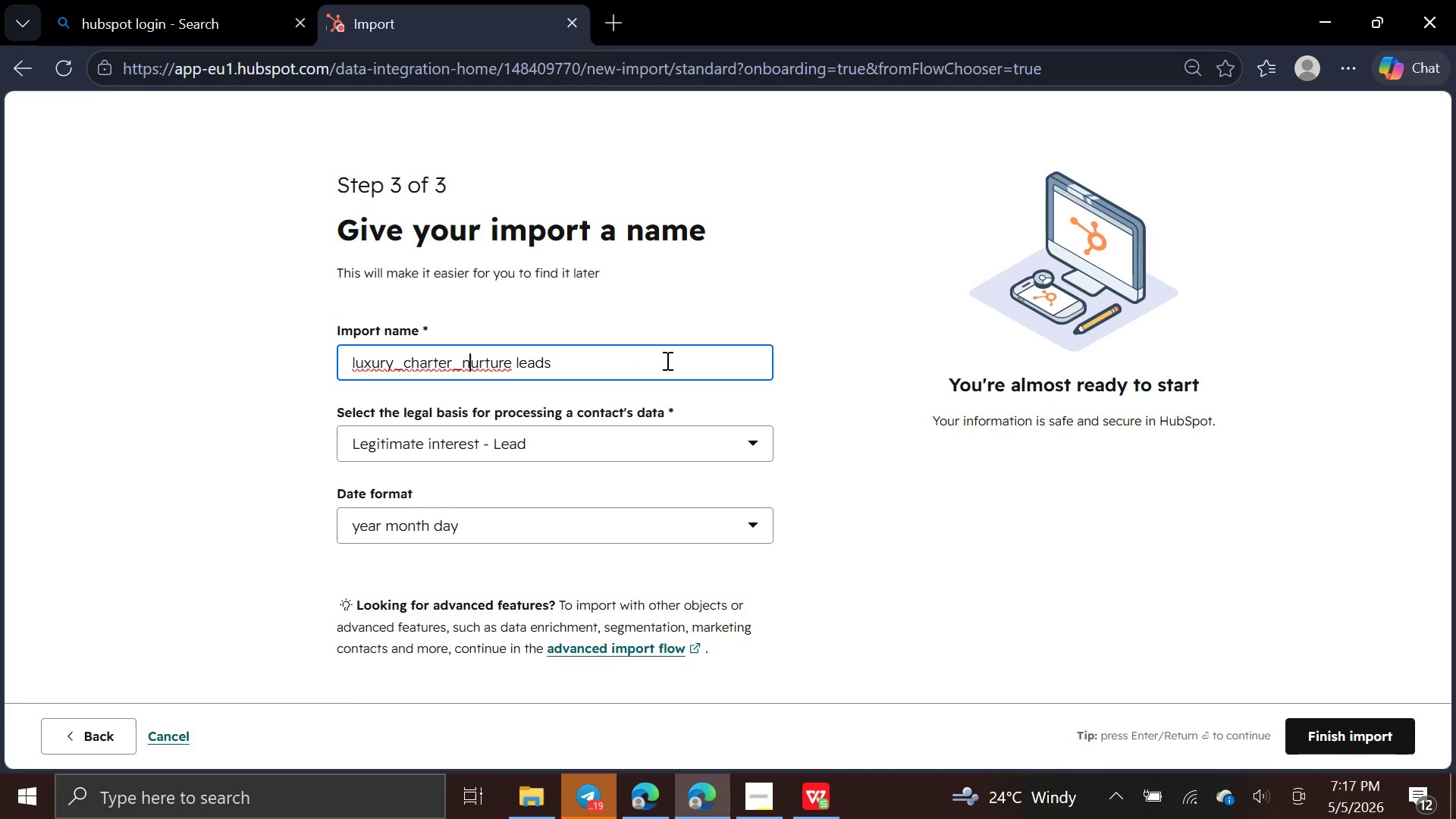 
key(ArrowLeft)
 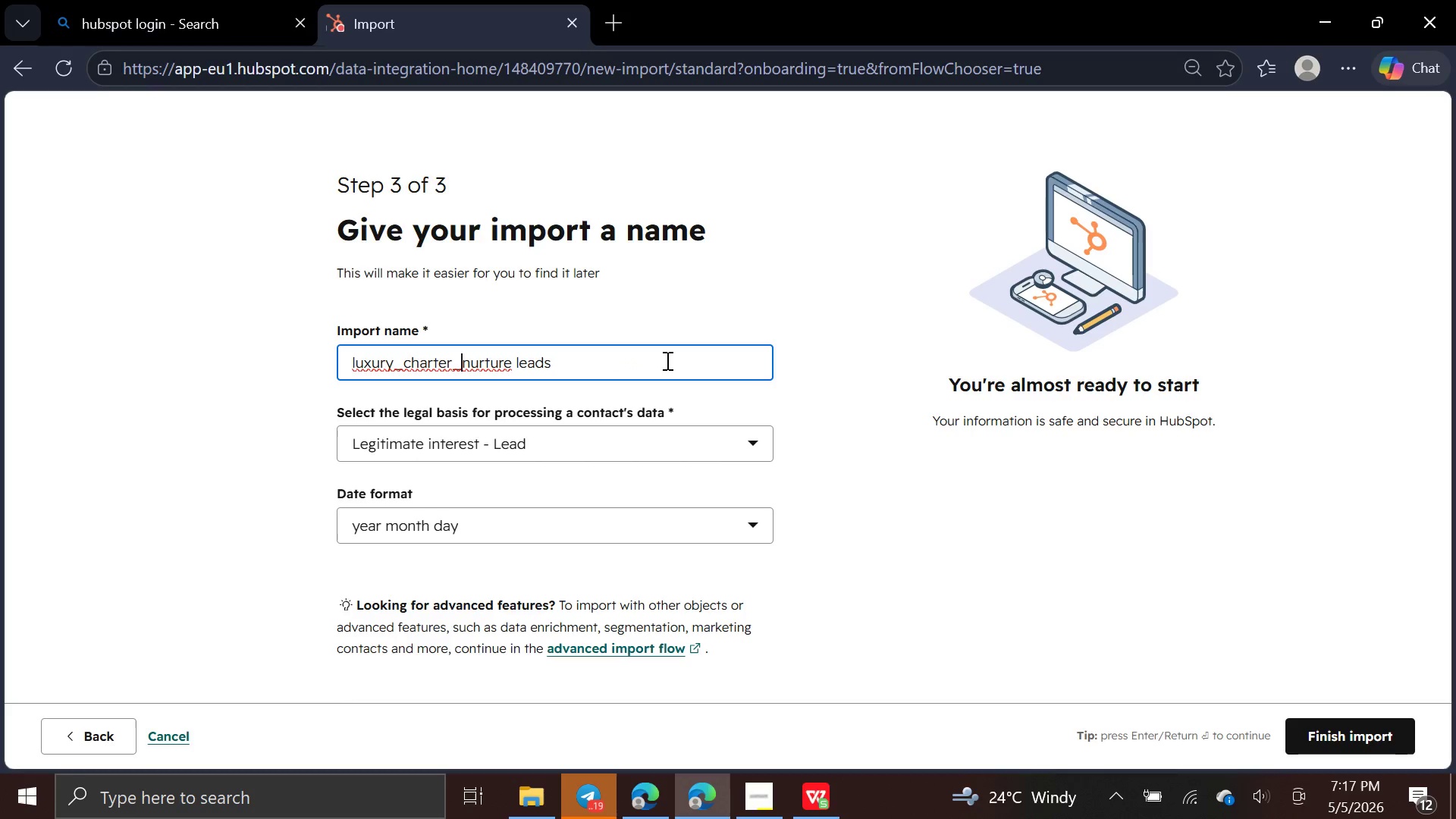 
key(ArrowLeft)
 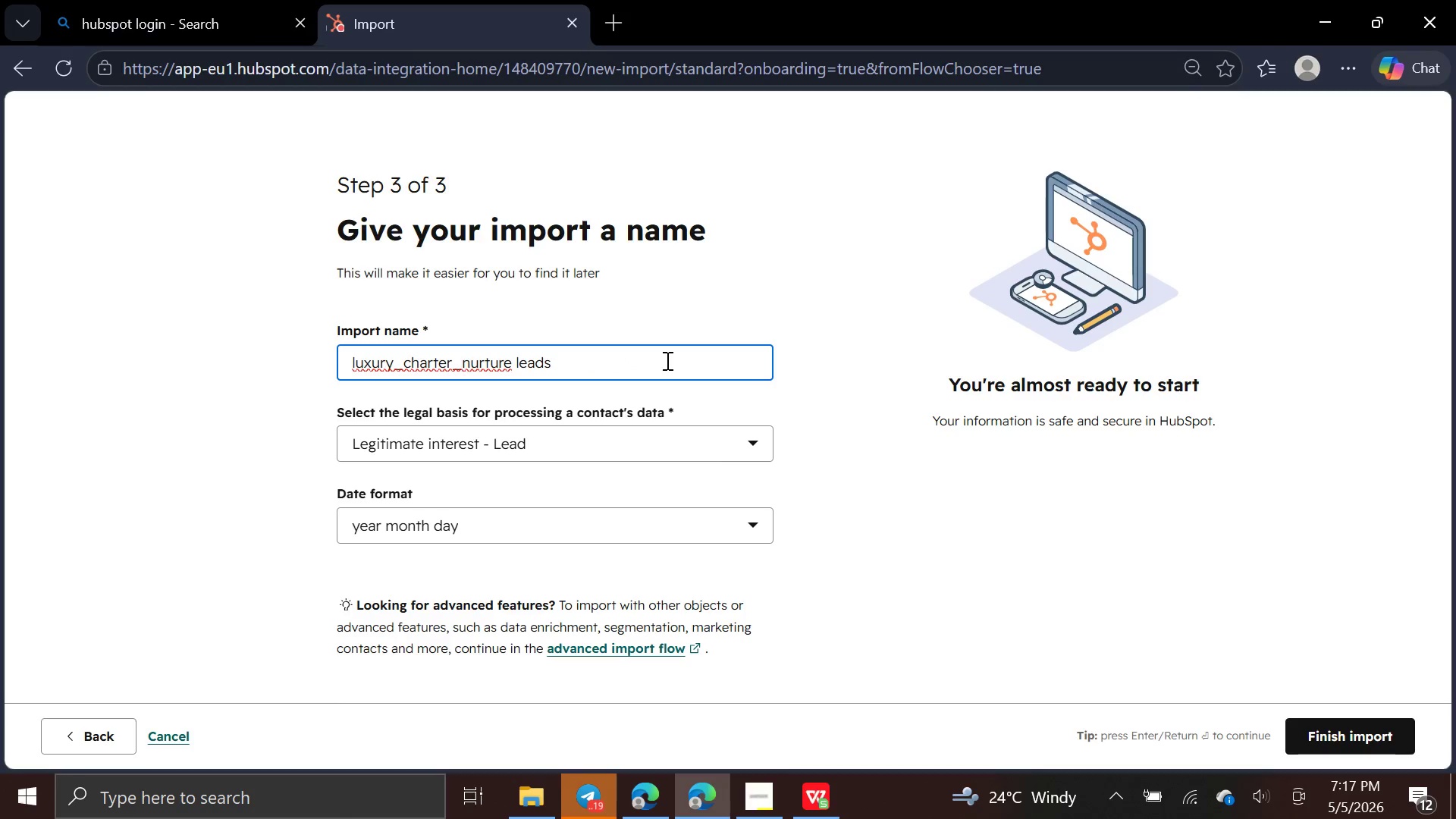 
key(Backspace)
 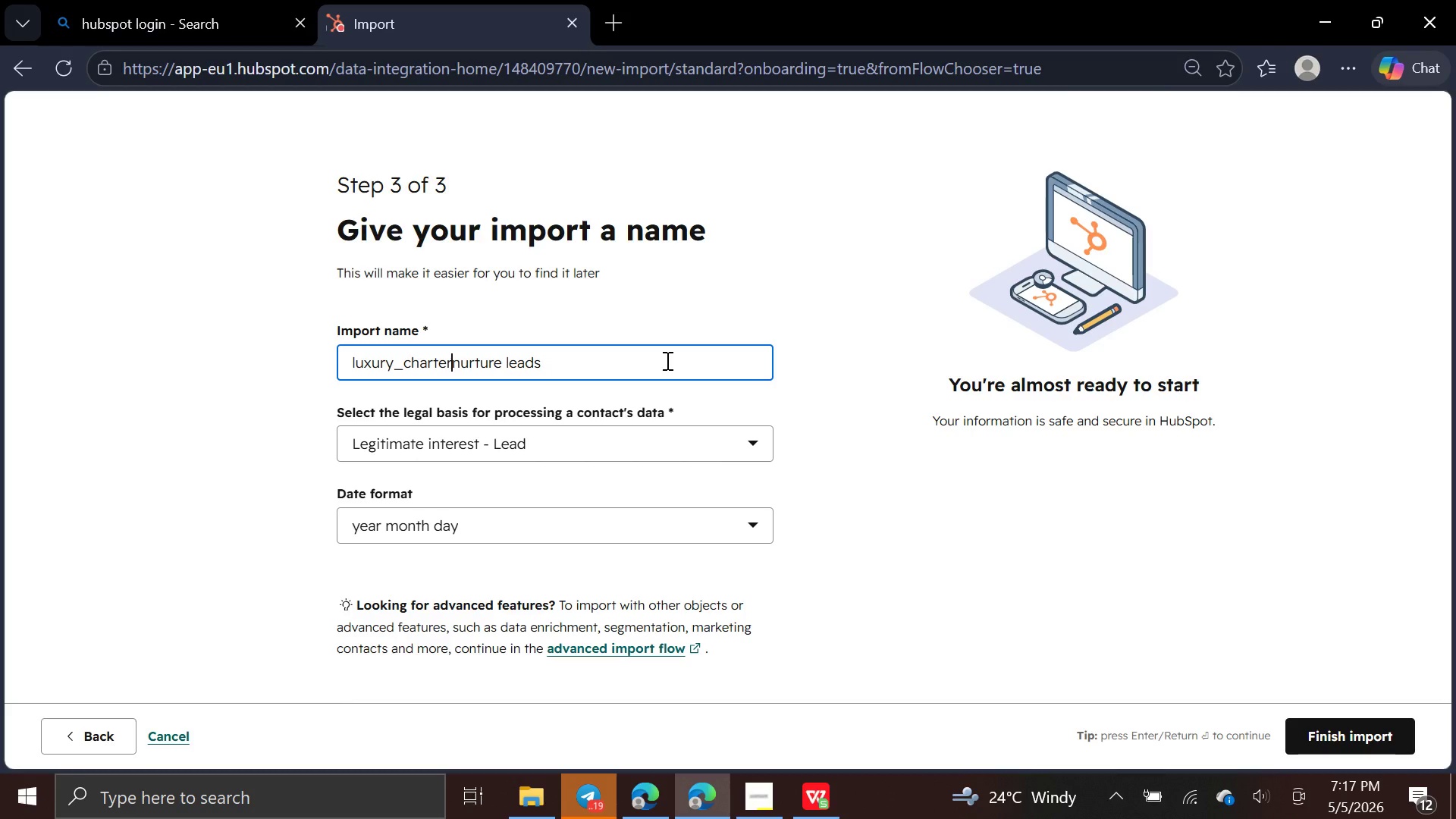 
key(Space)
 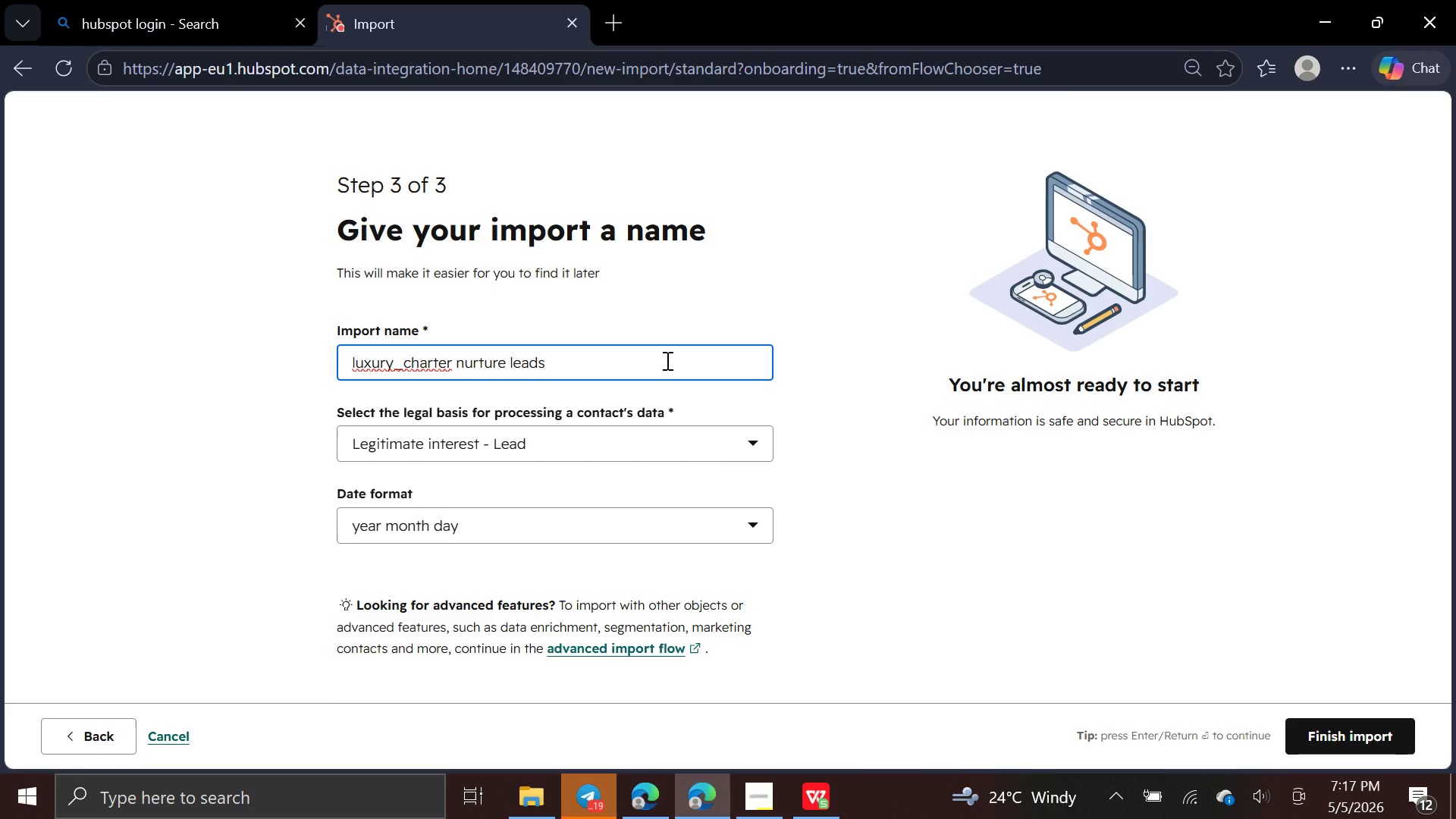 
key(ArrowLeft)
 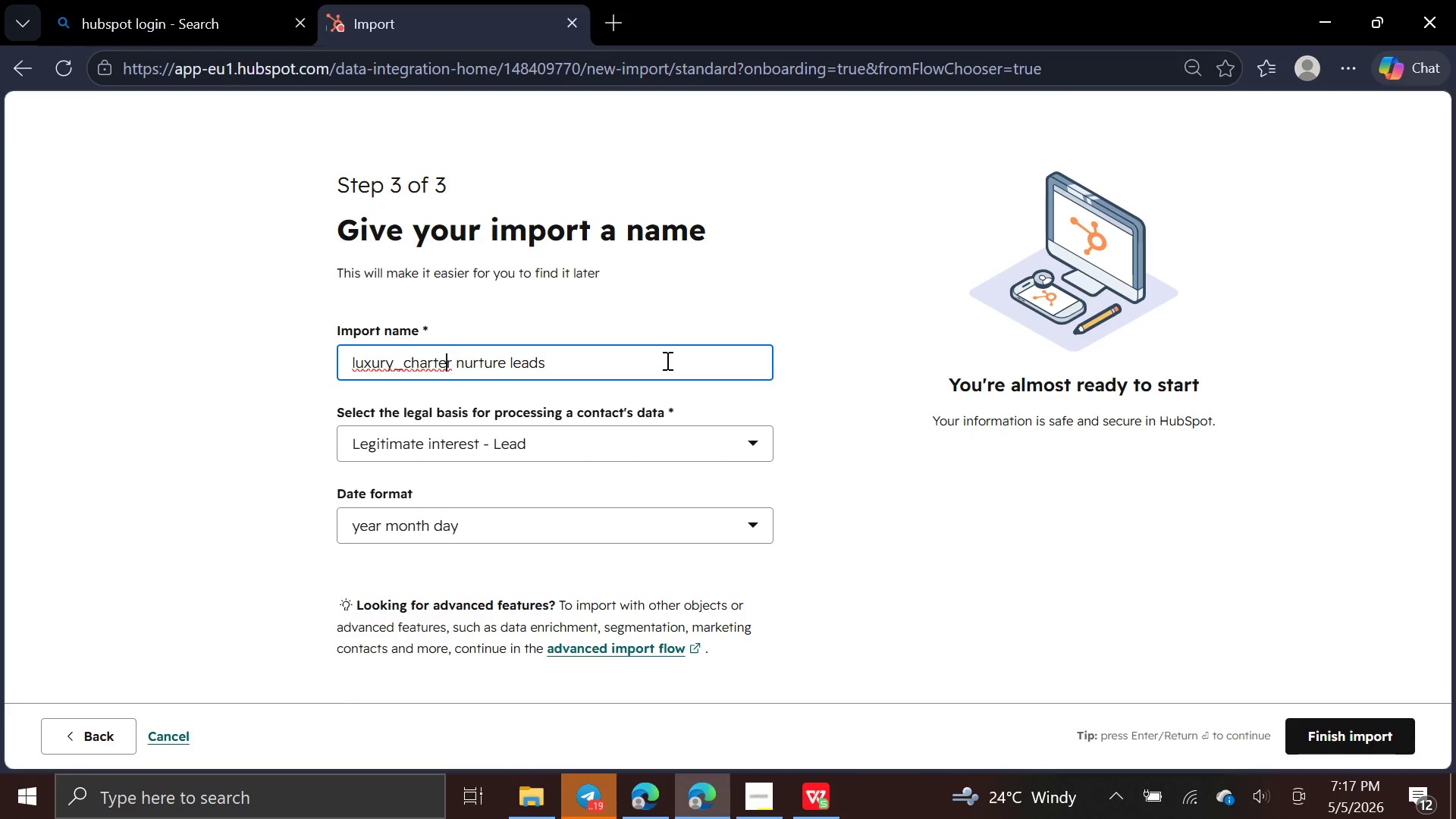 
key(ArrowLeft)
 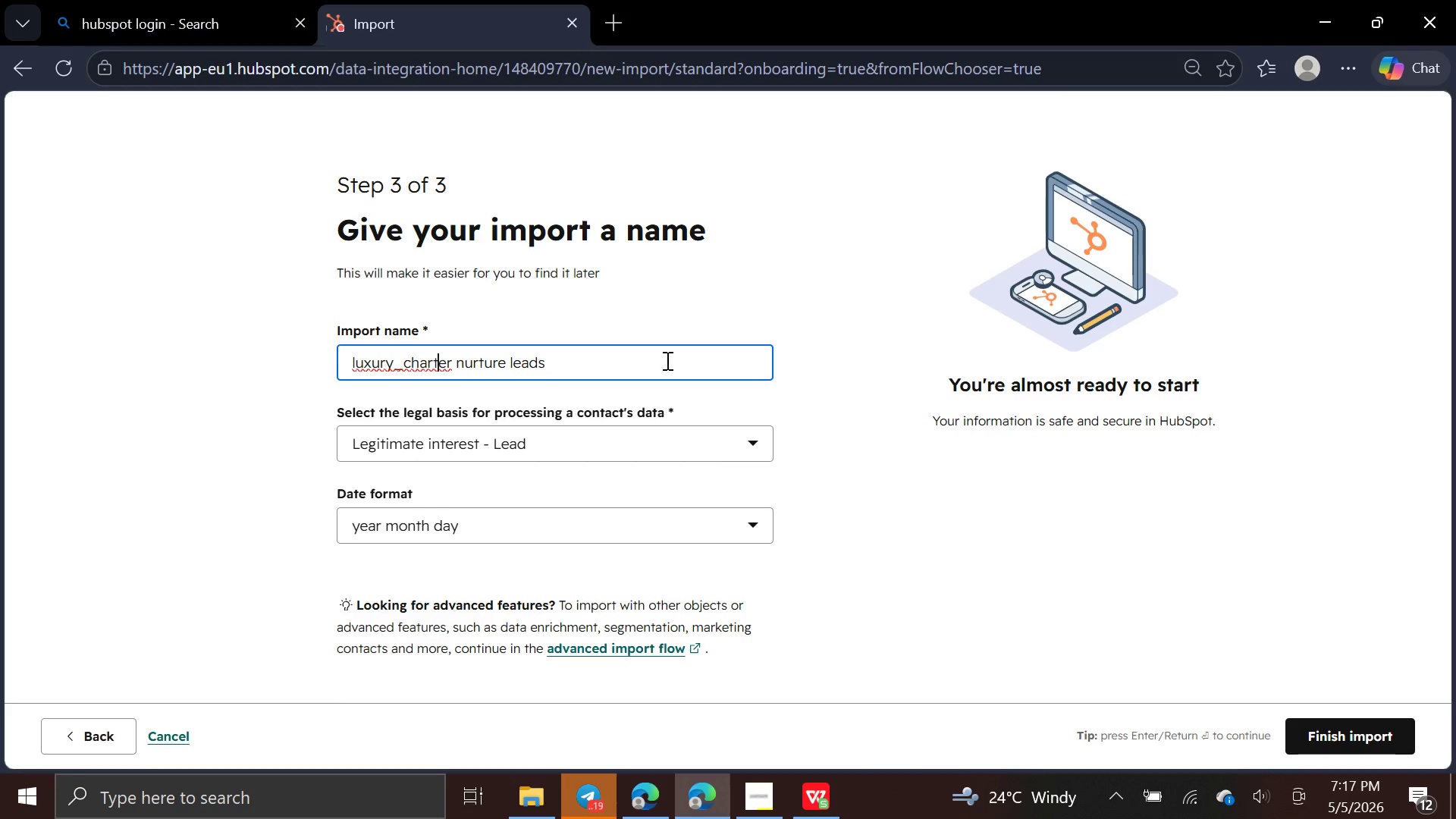 
key(ArrowLeft)
 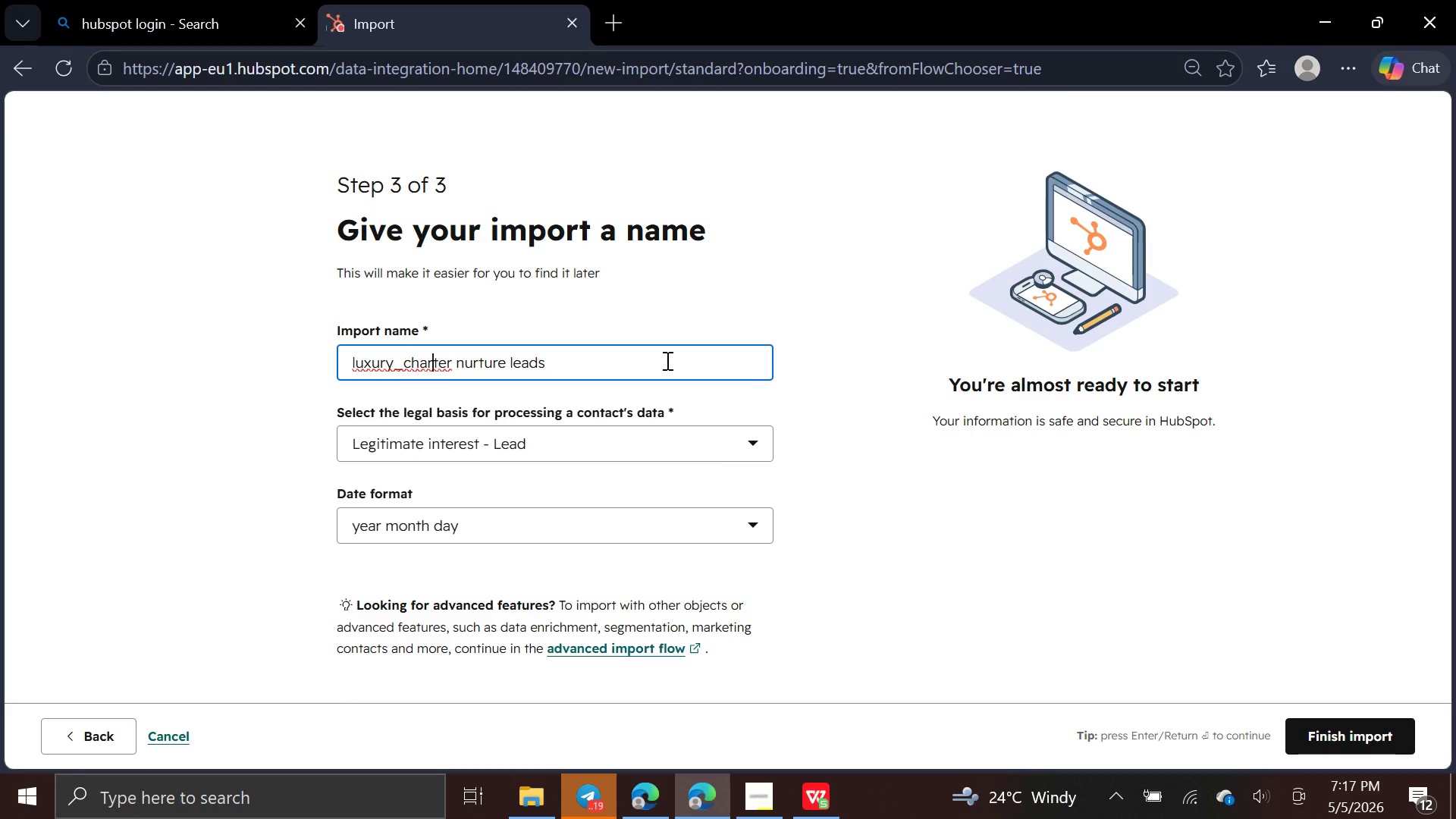 
key(ArrowLeft)
 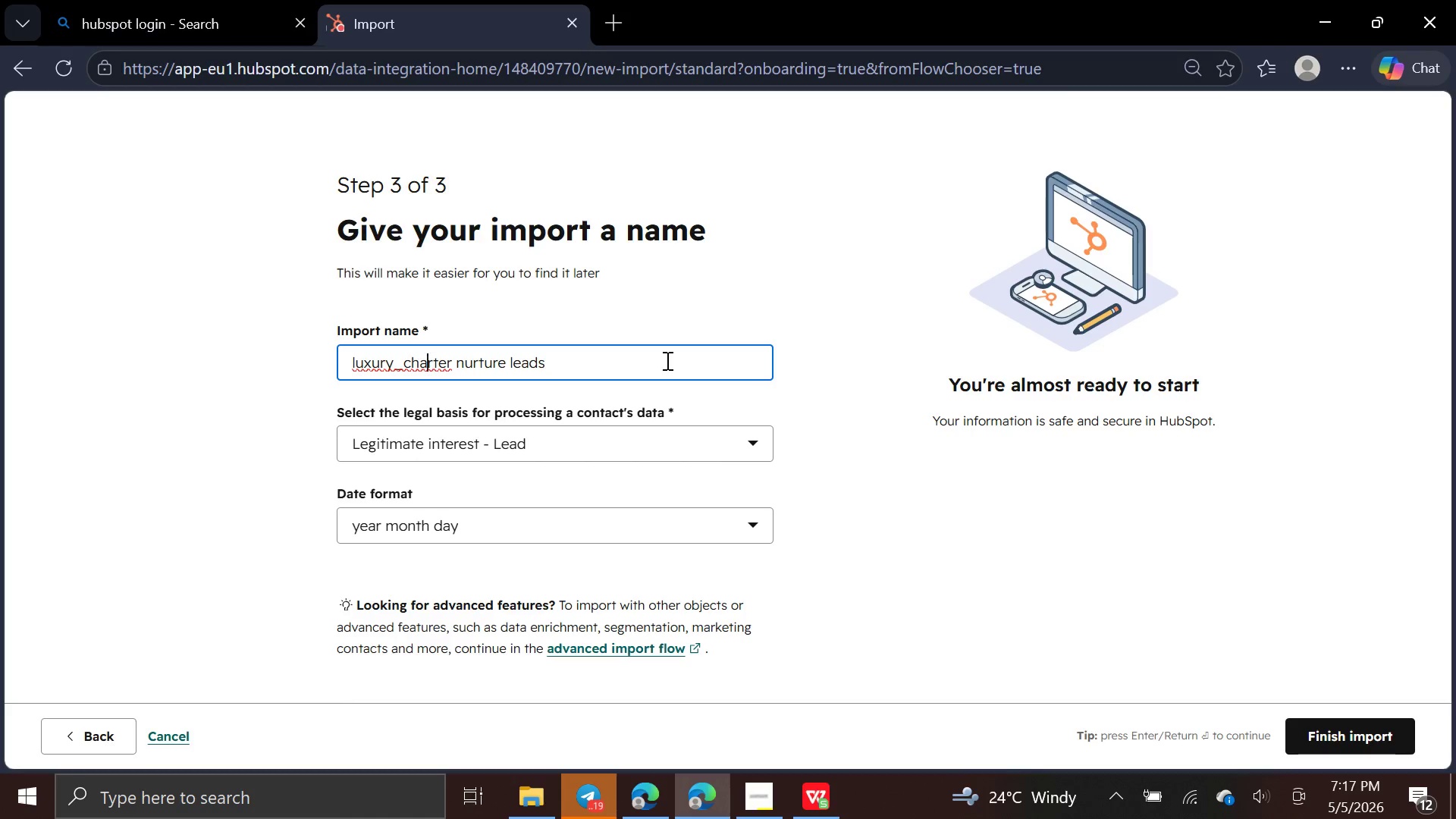 
key(ArrowLeft)
 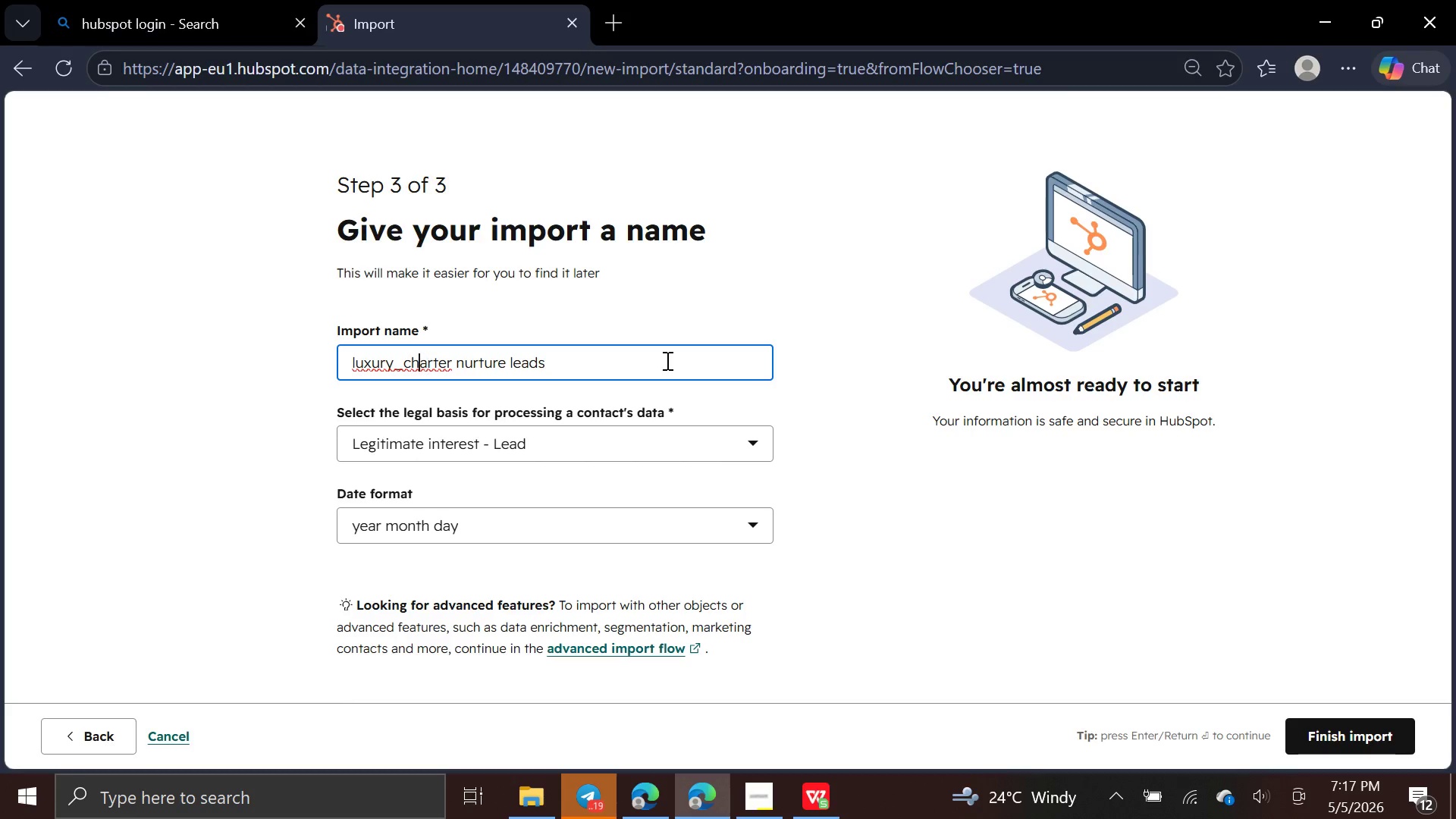 
key(ArrowLeft)
 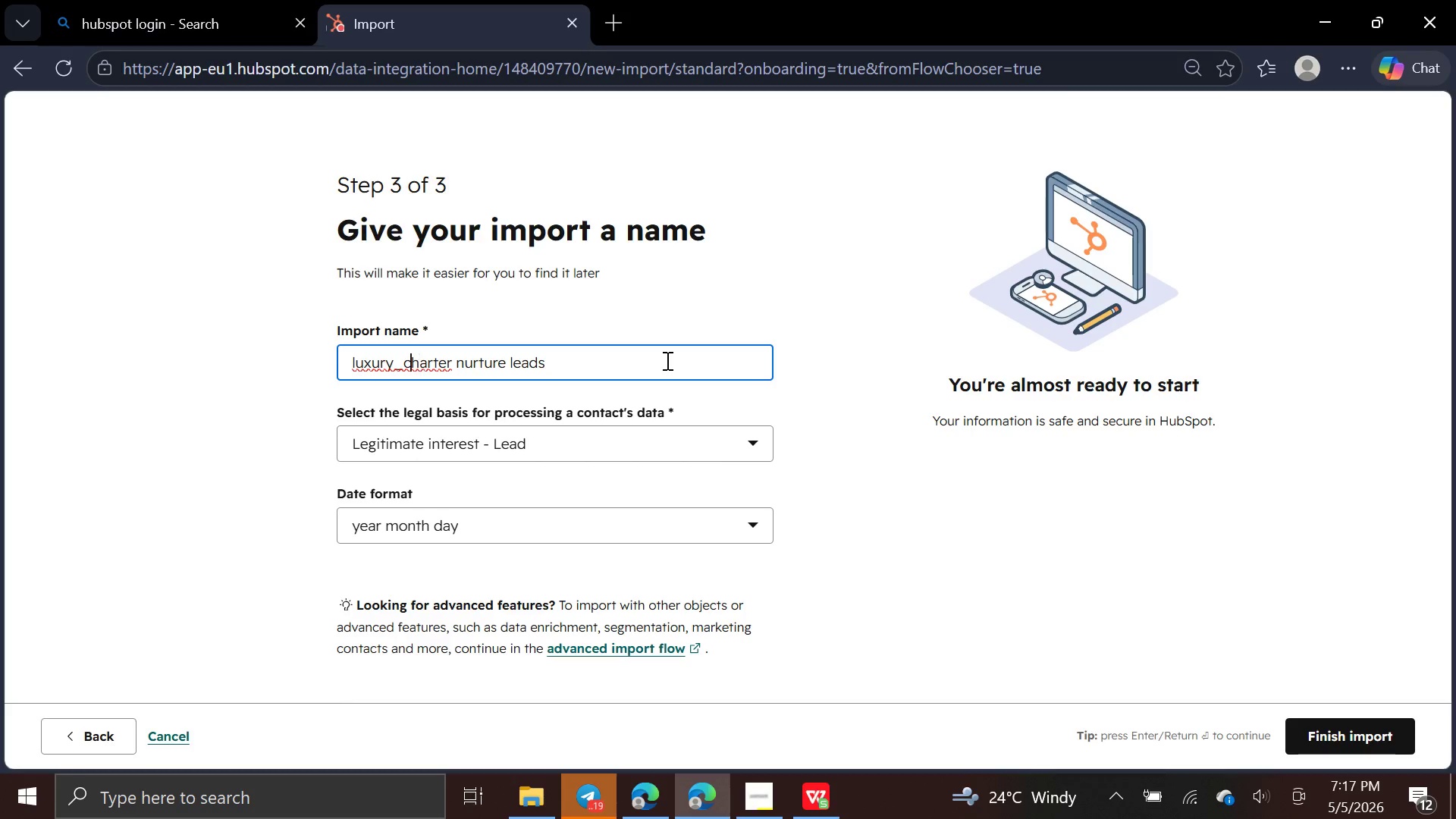 
key(ArrowLeft)
 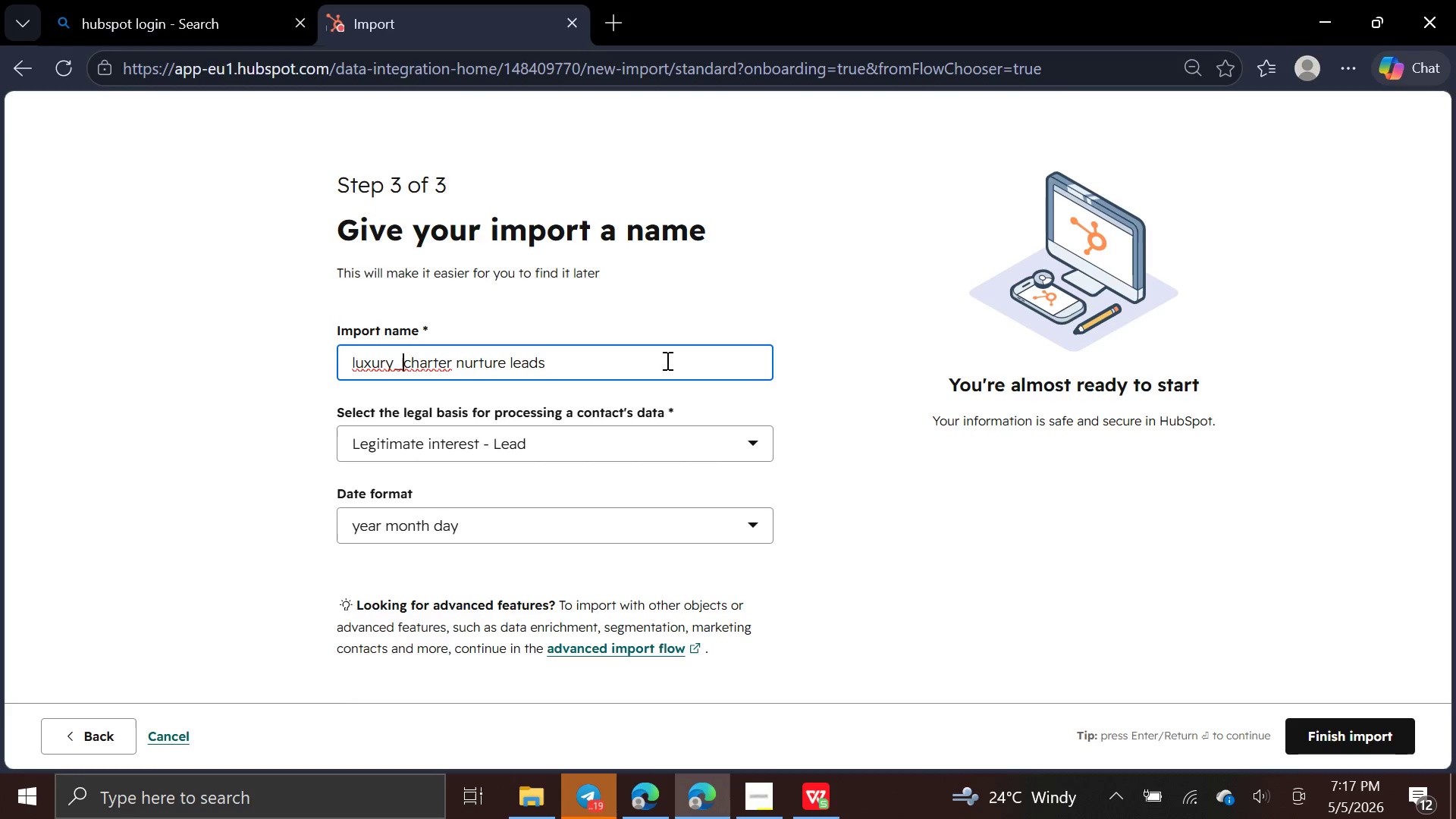 
key(ArrowLeft)
 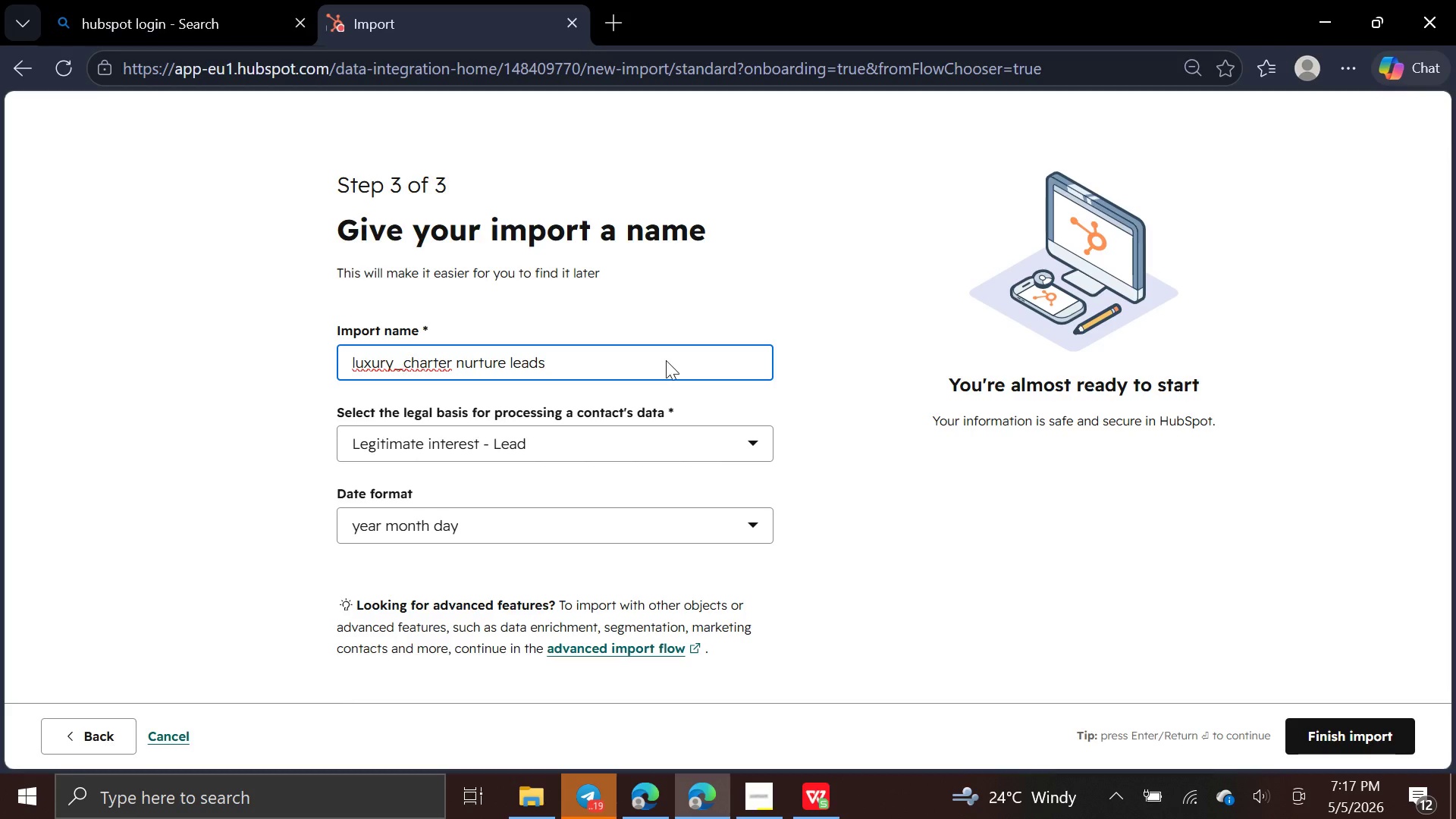 
key(Backspace)
 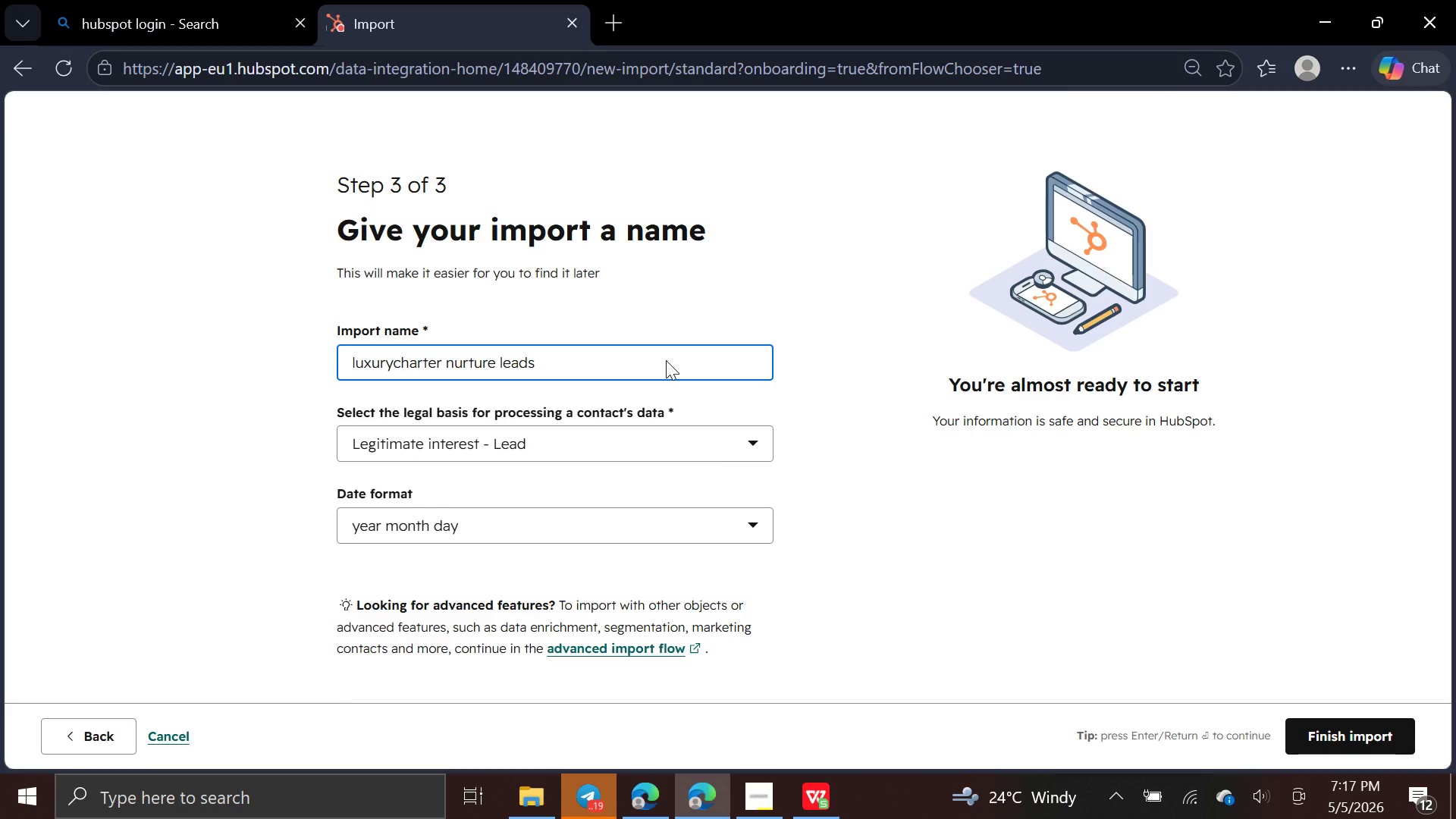 
key(Space)
 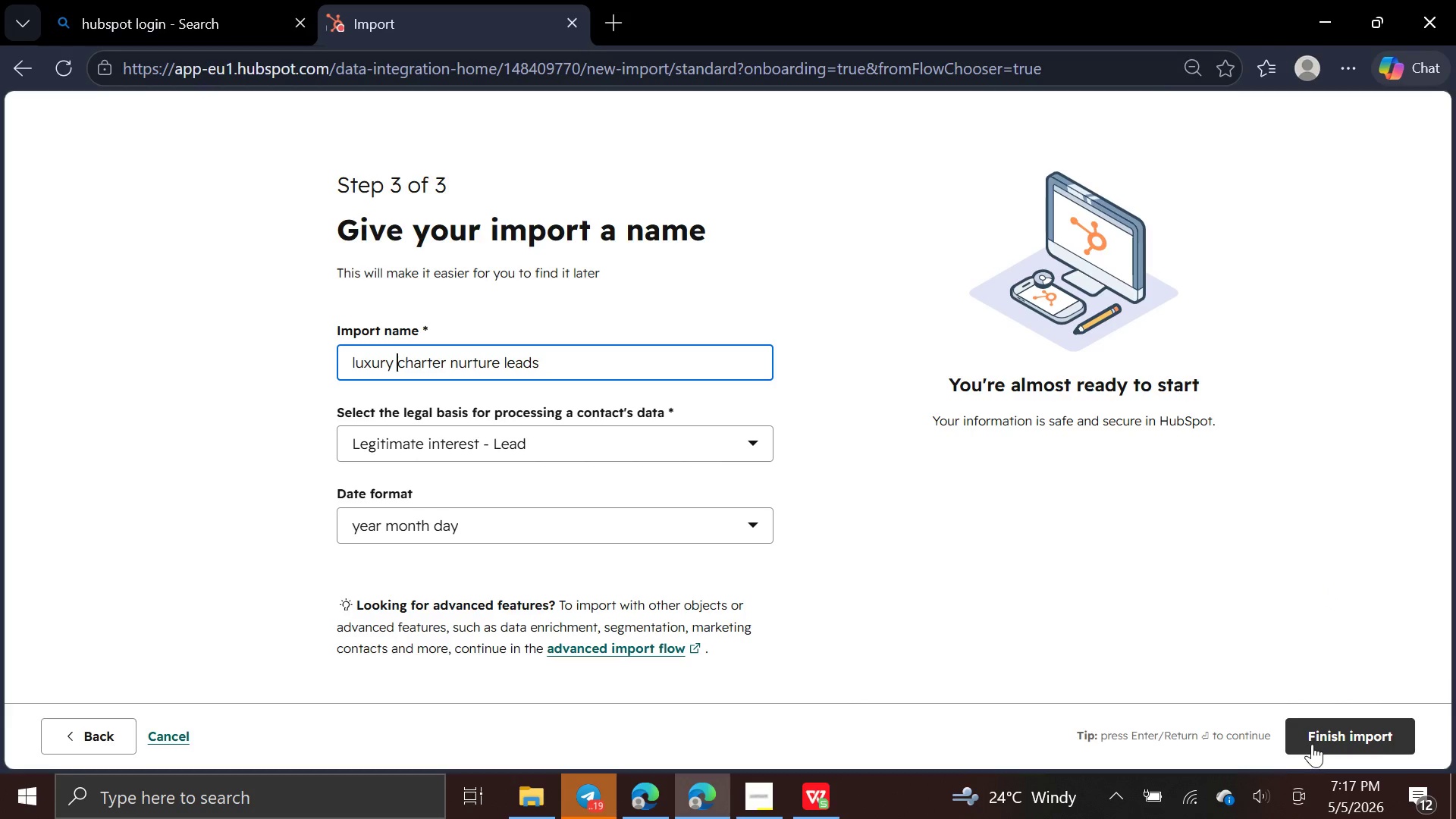 
left_click([1316, 743])
 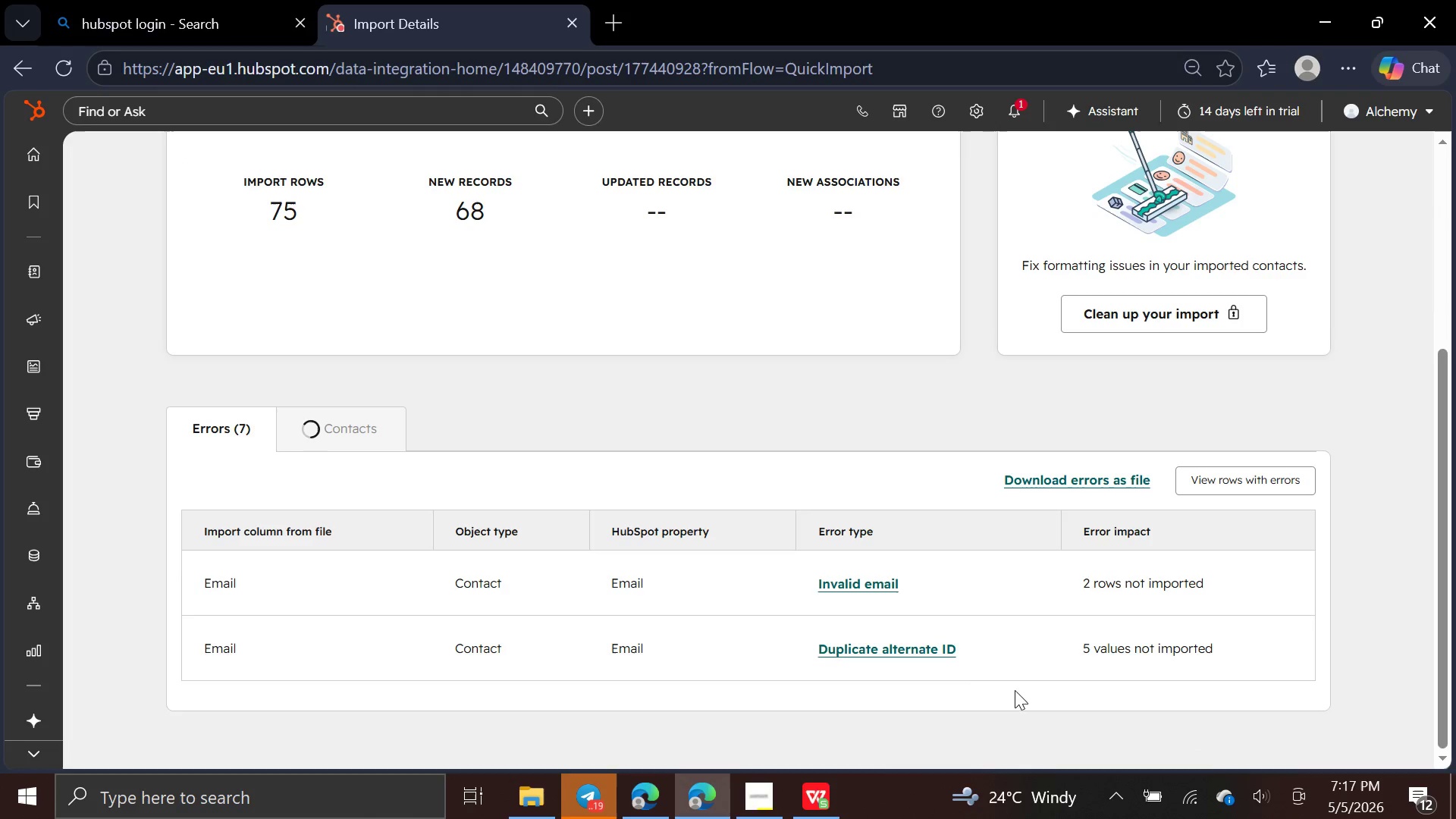 
wait(15.25)
 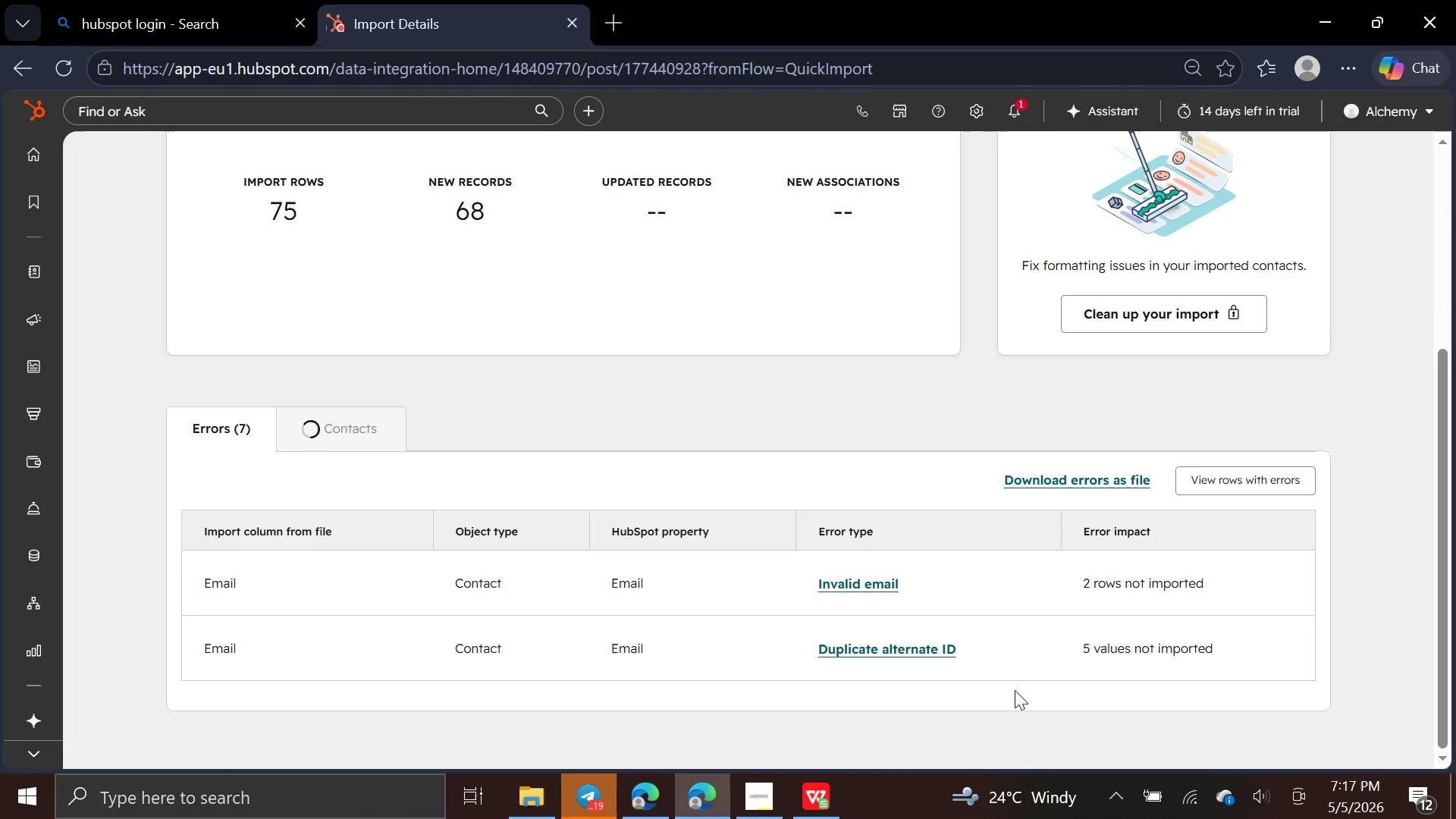 
left_click([1241, 479])
 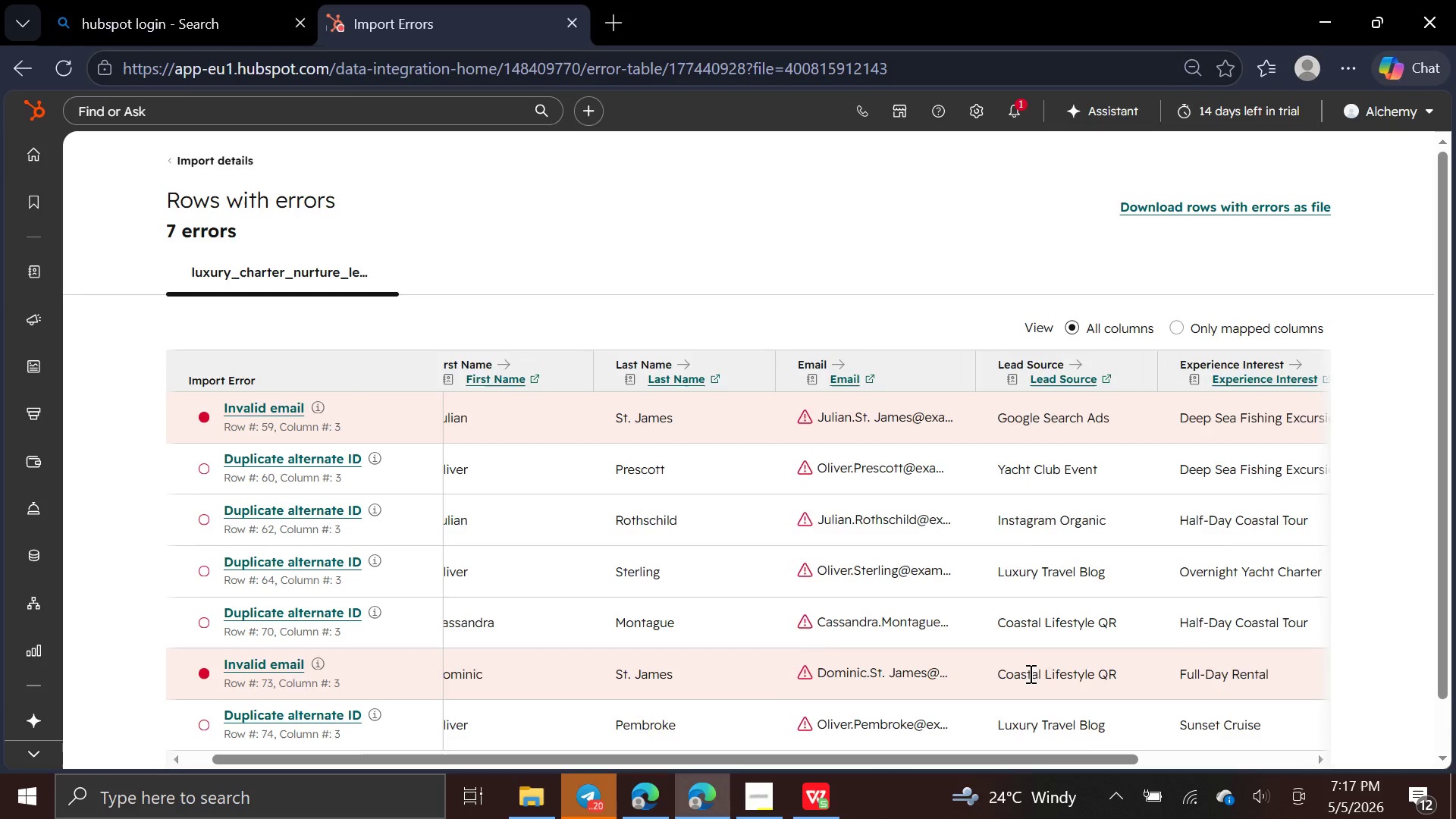 
wait(7.73)
 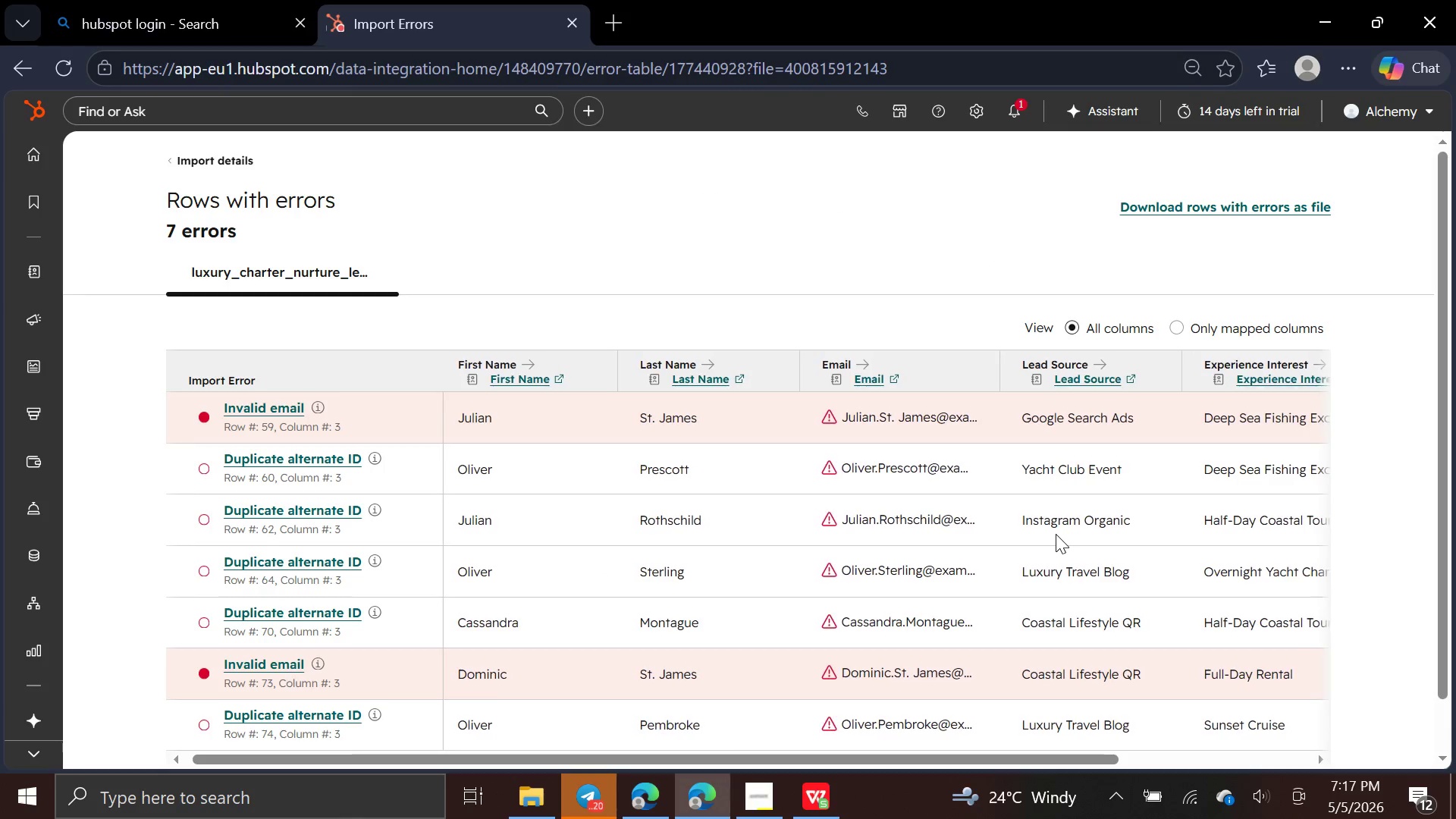 
left_click([896, 430])
 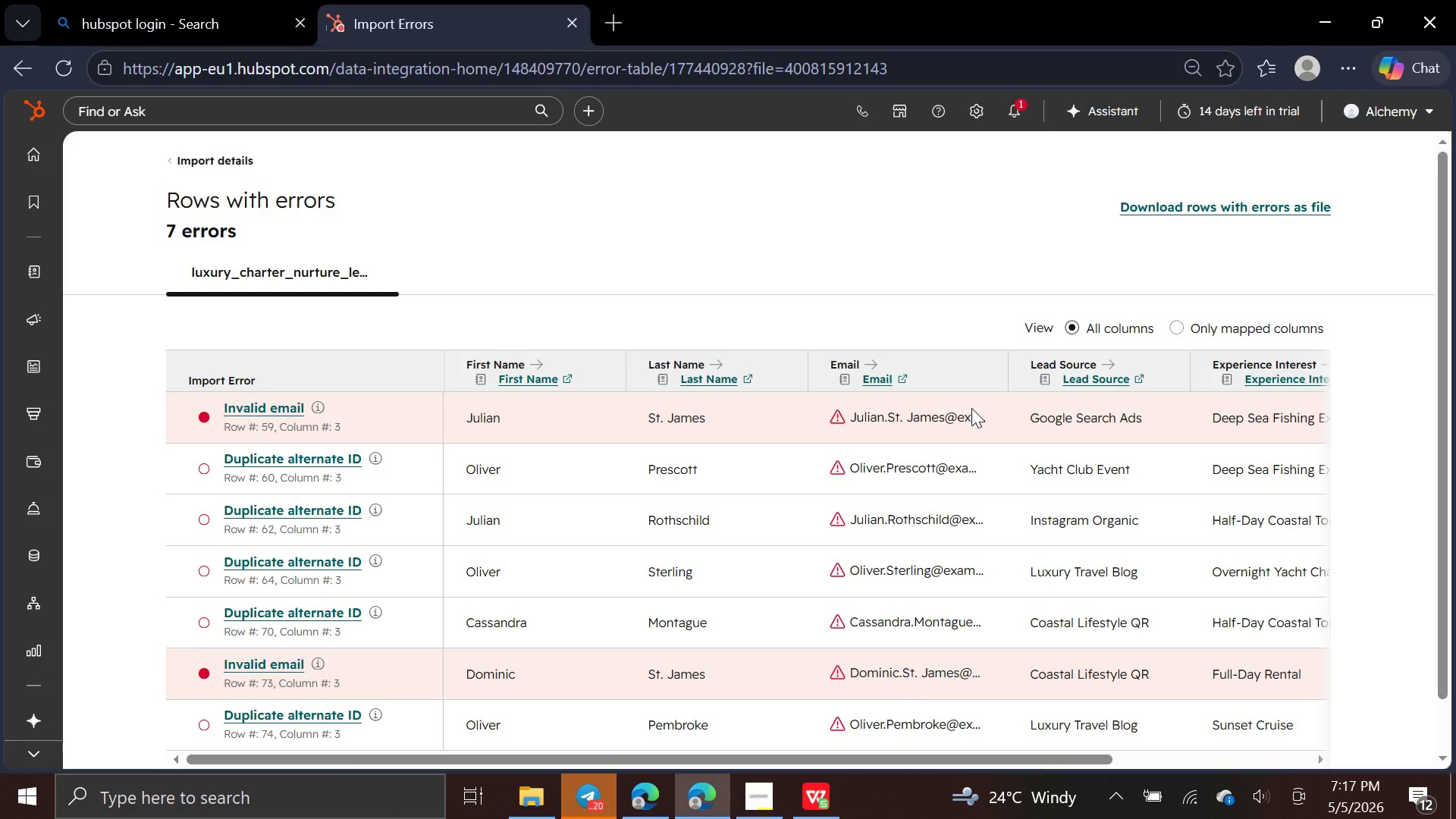 
left_click([972, 408])
 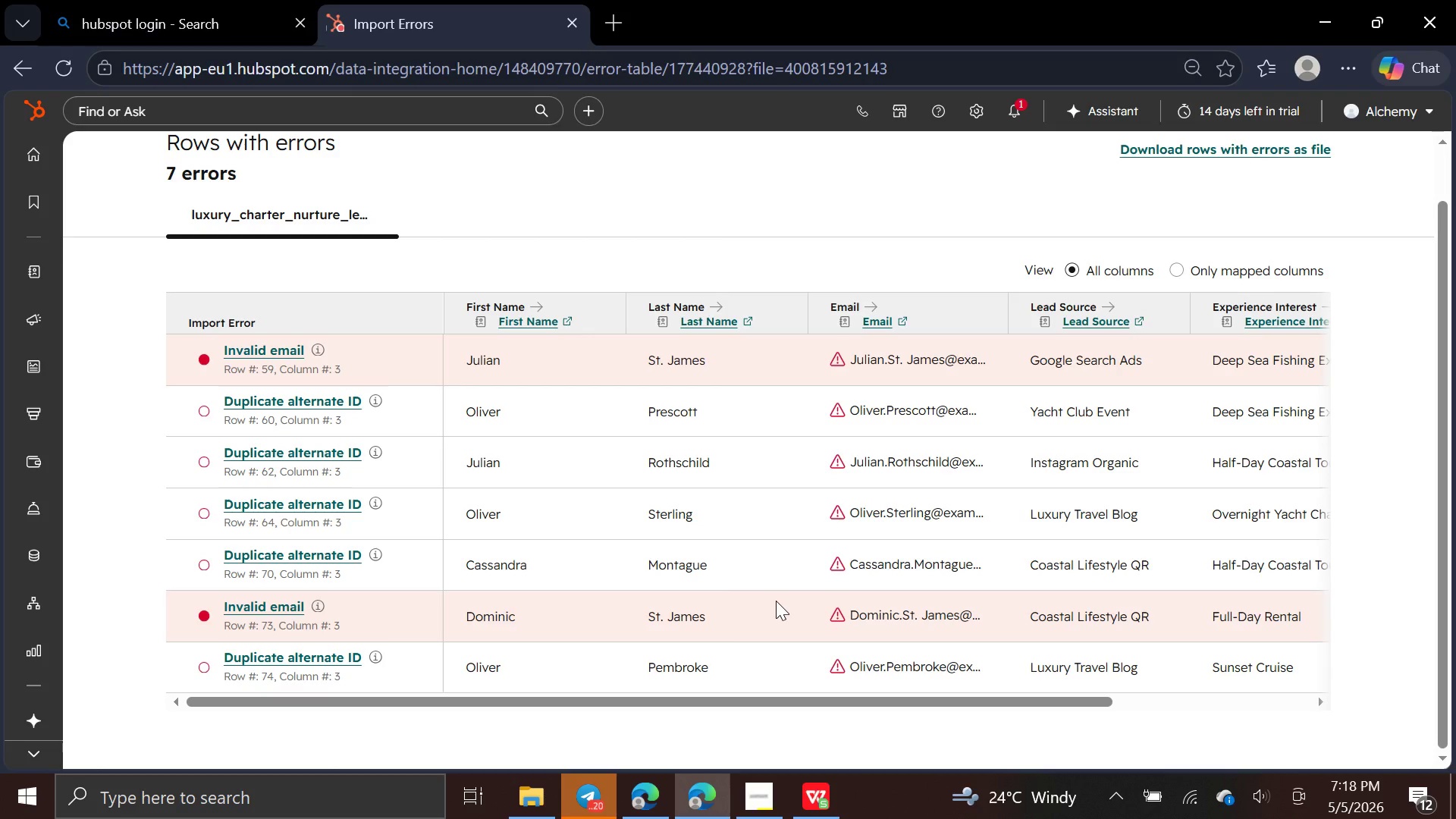 
wait(23.66)
 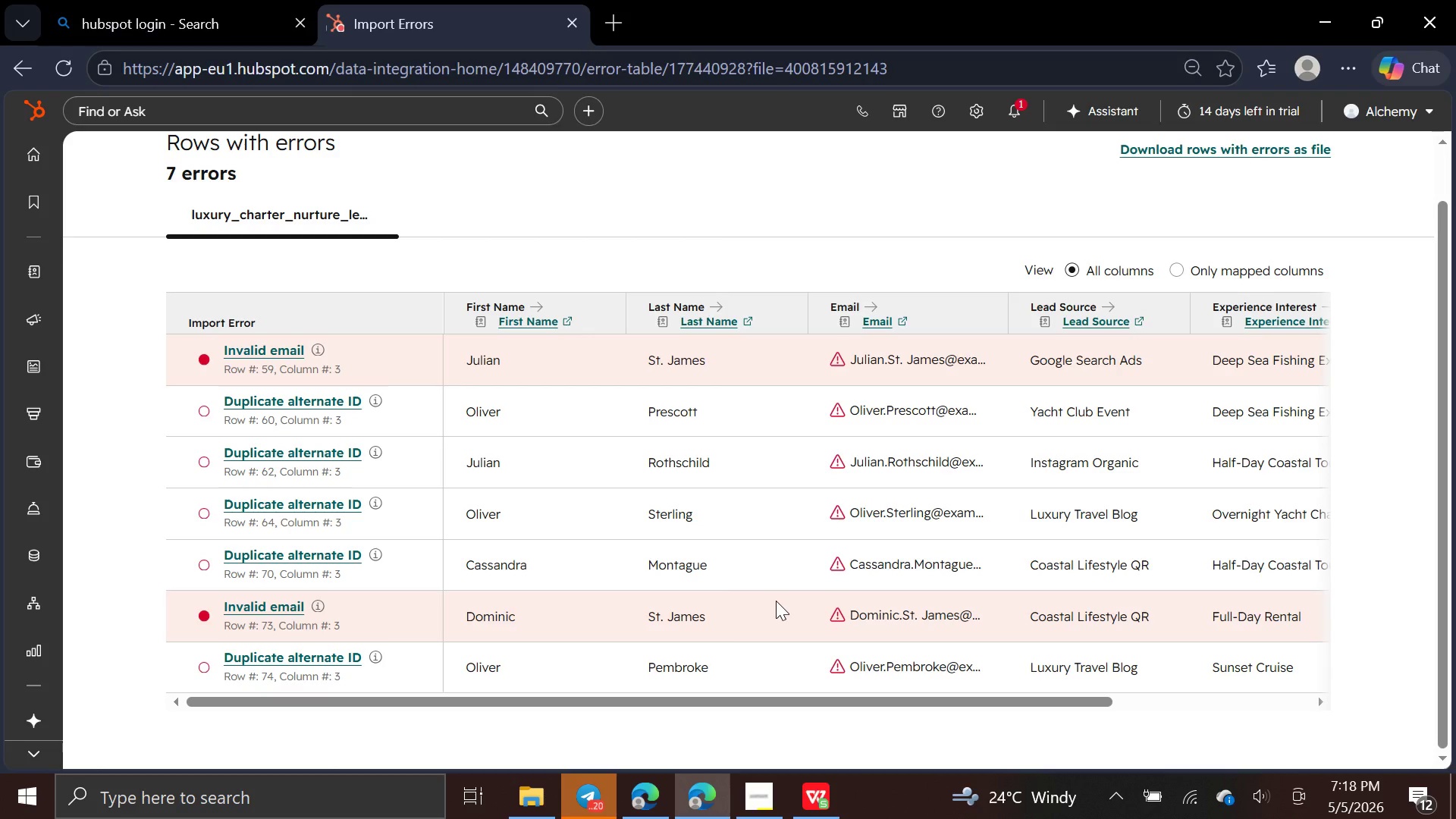 
left_click([202, 158])
 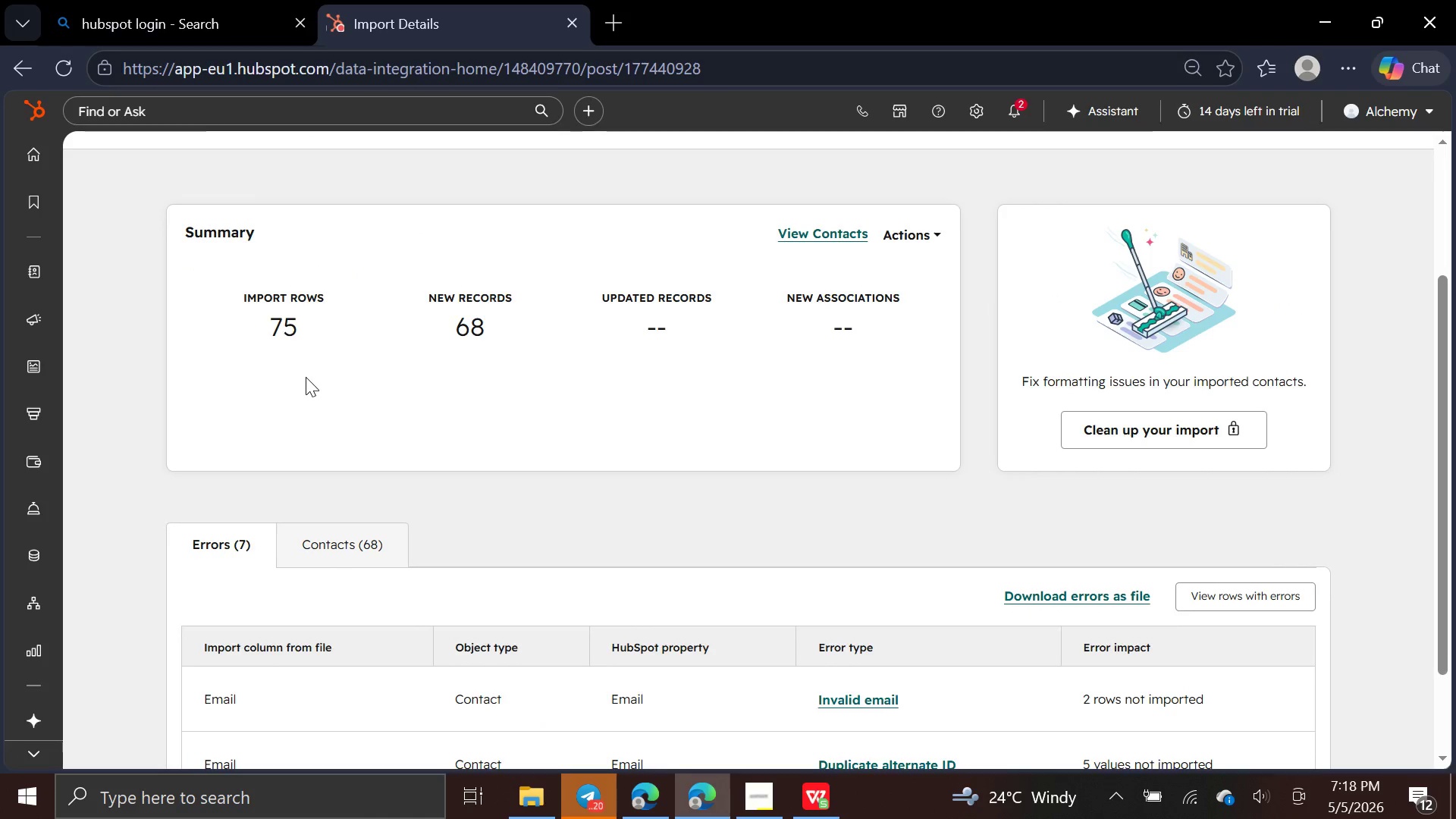 
wait(7.19)
 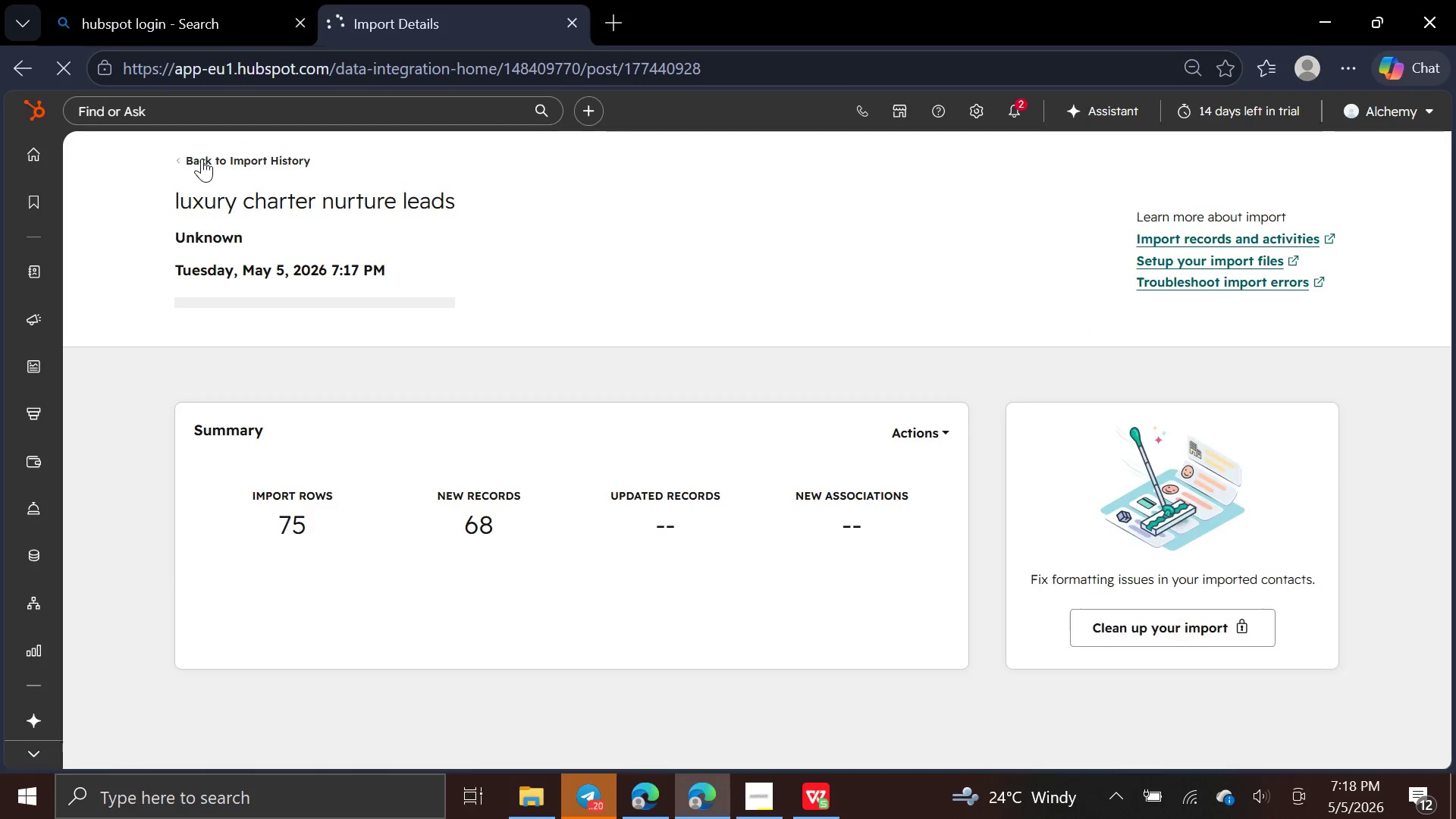 
left_click([342, 585])
 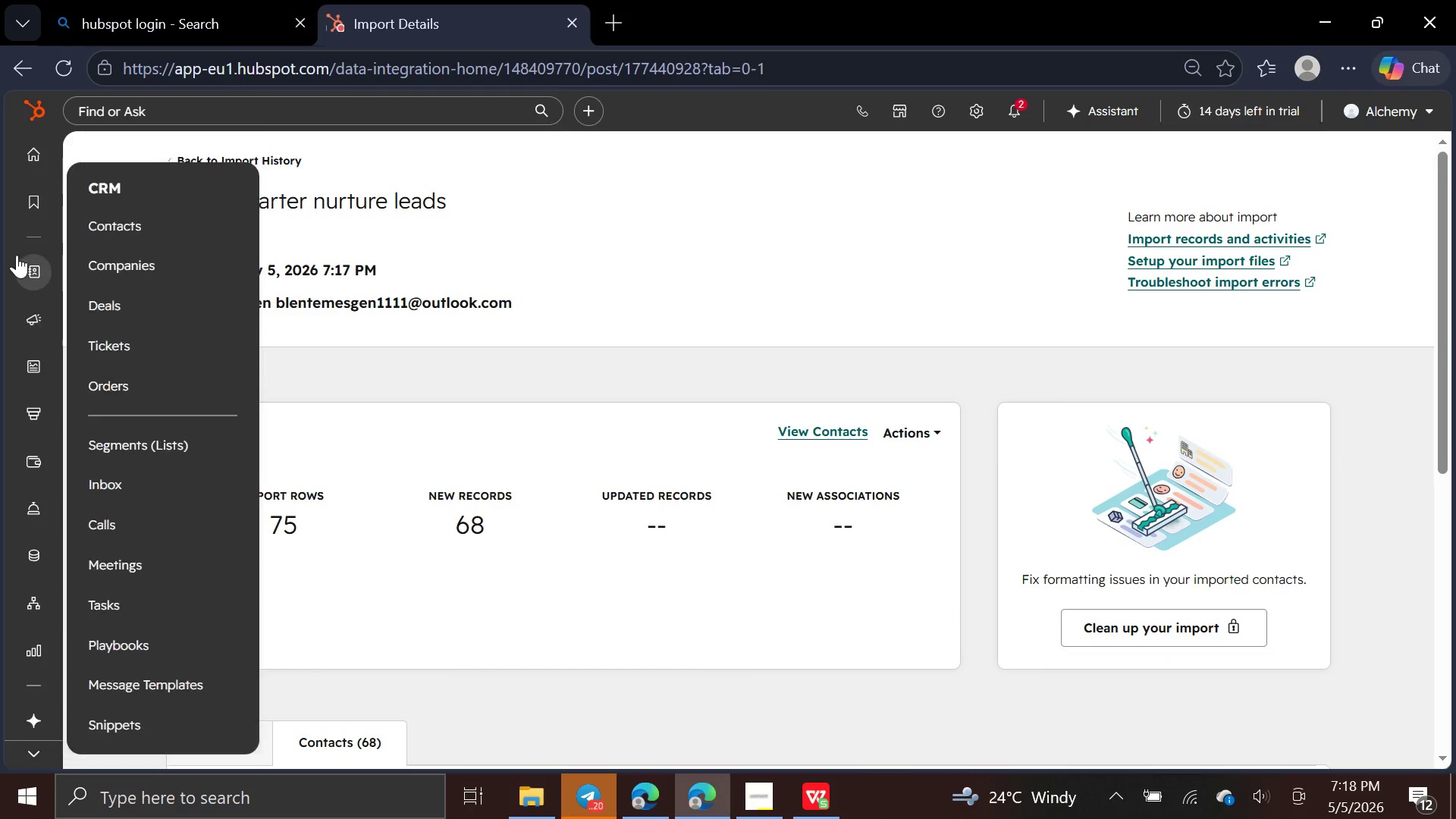 
wait(6.22)
 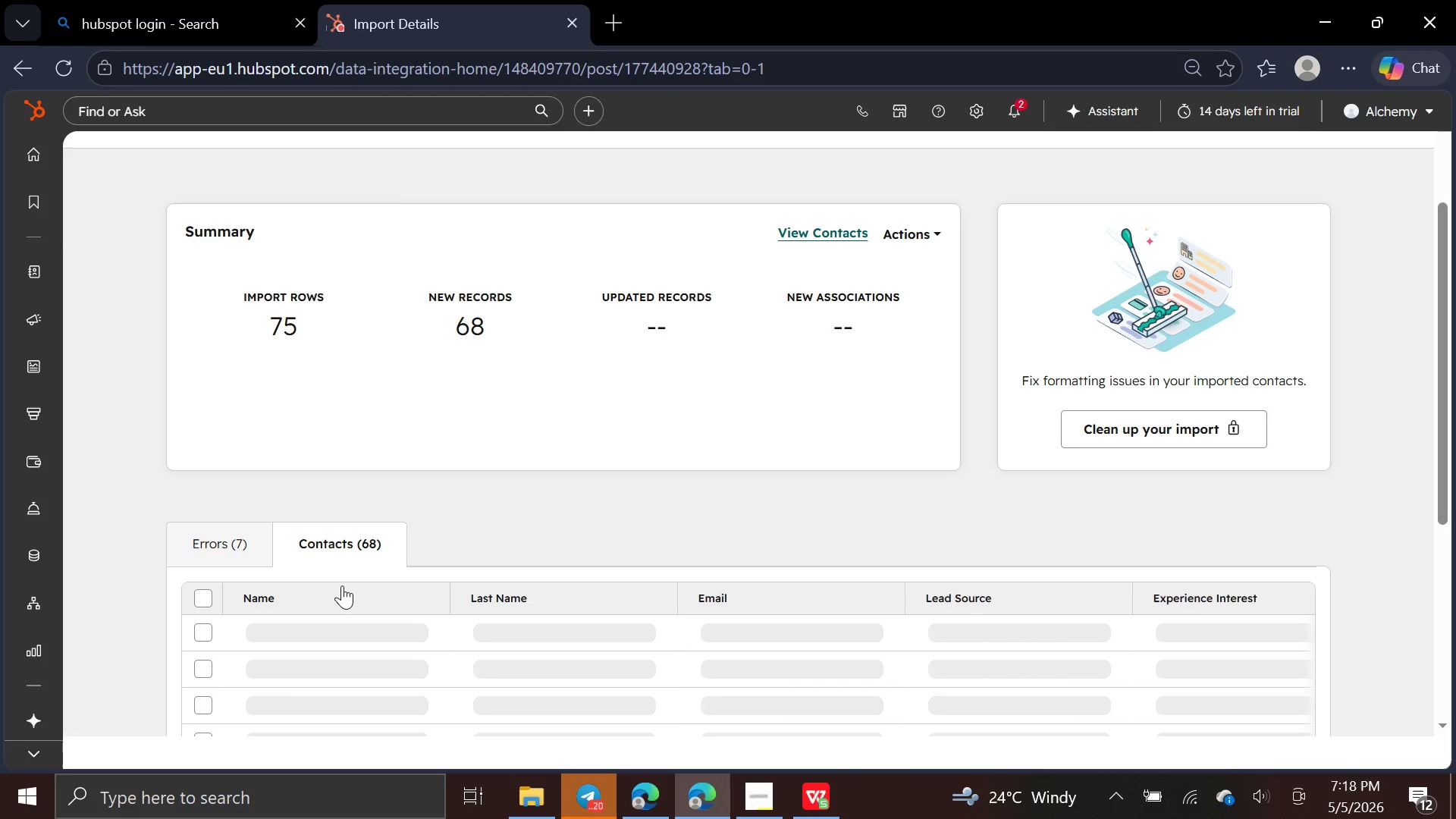 
left_click([165, 450])
 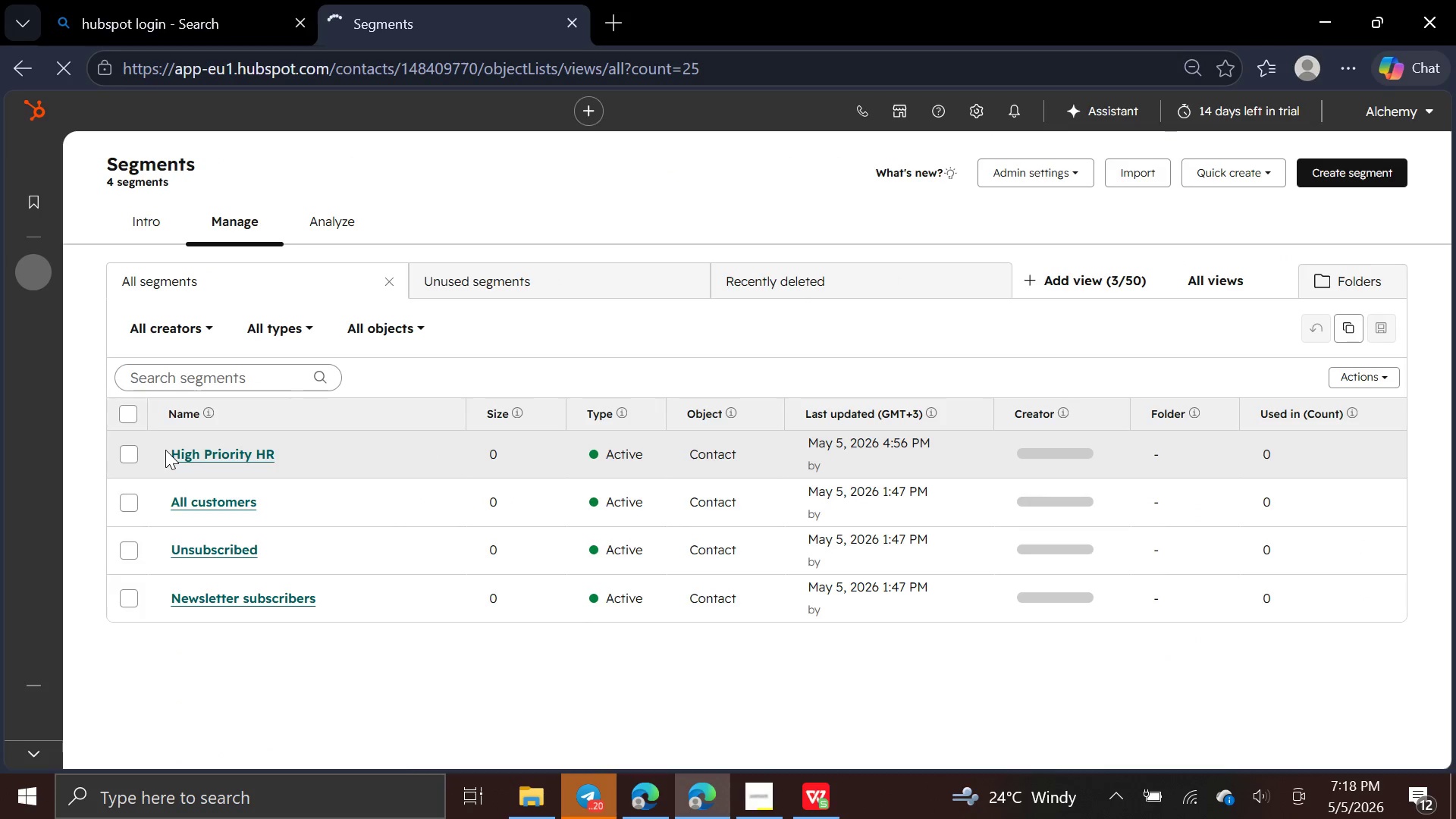 
wait(8.2)
 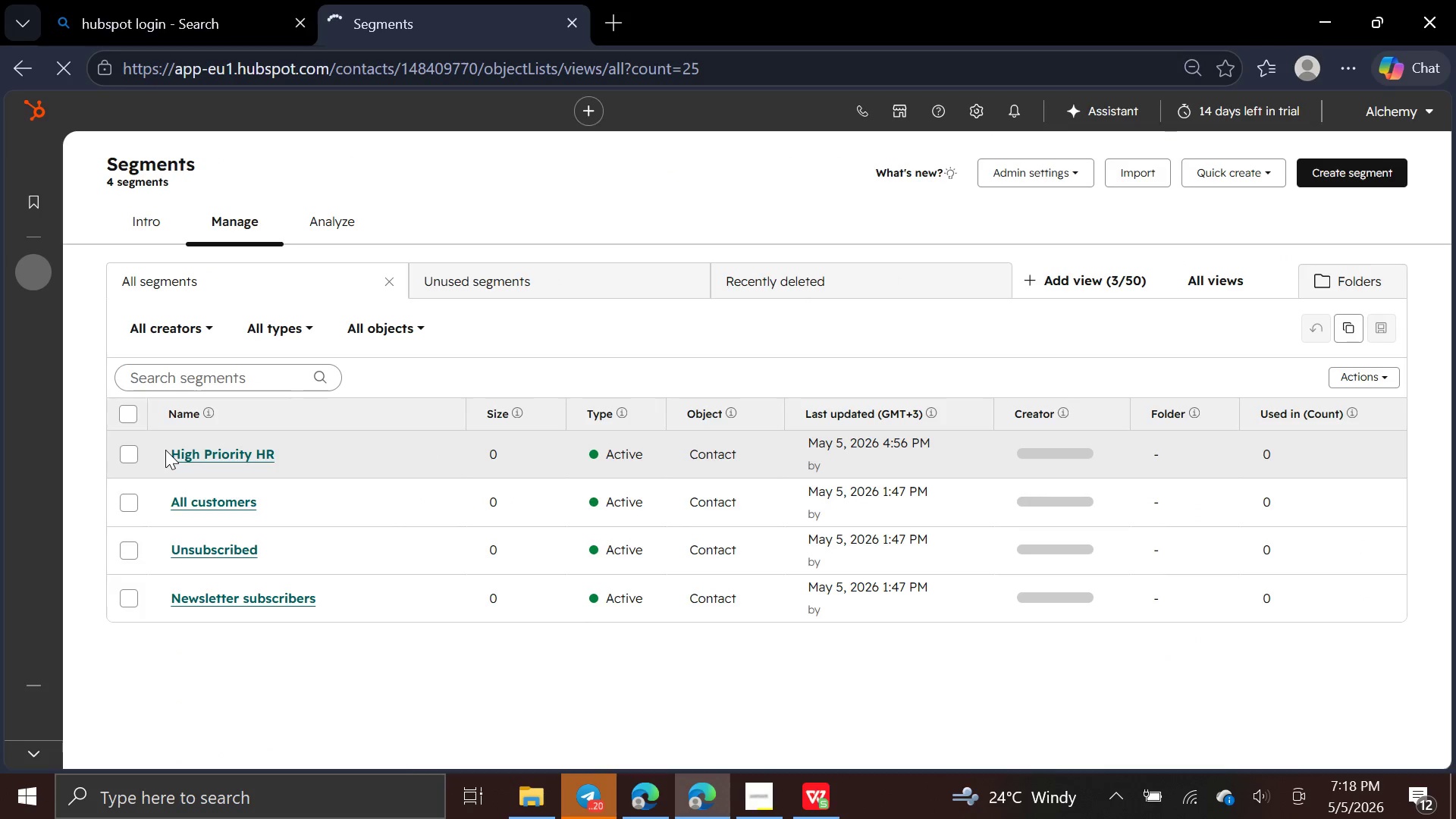 
left_click([1343, 180])
 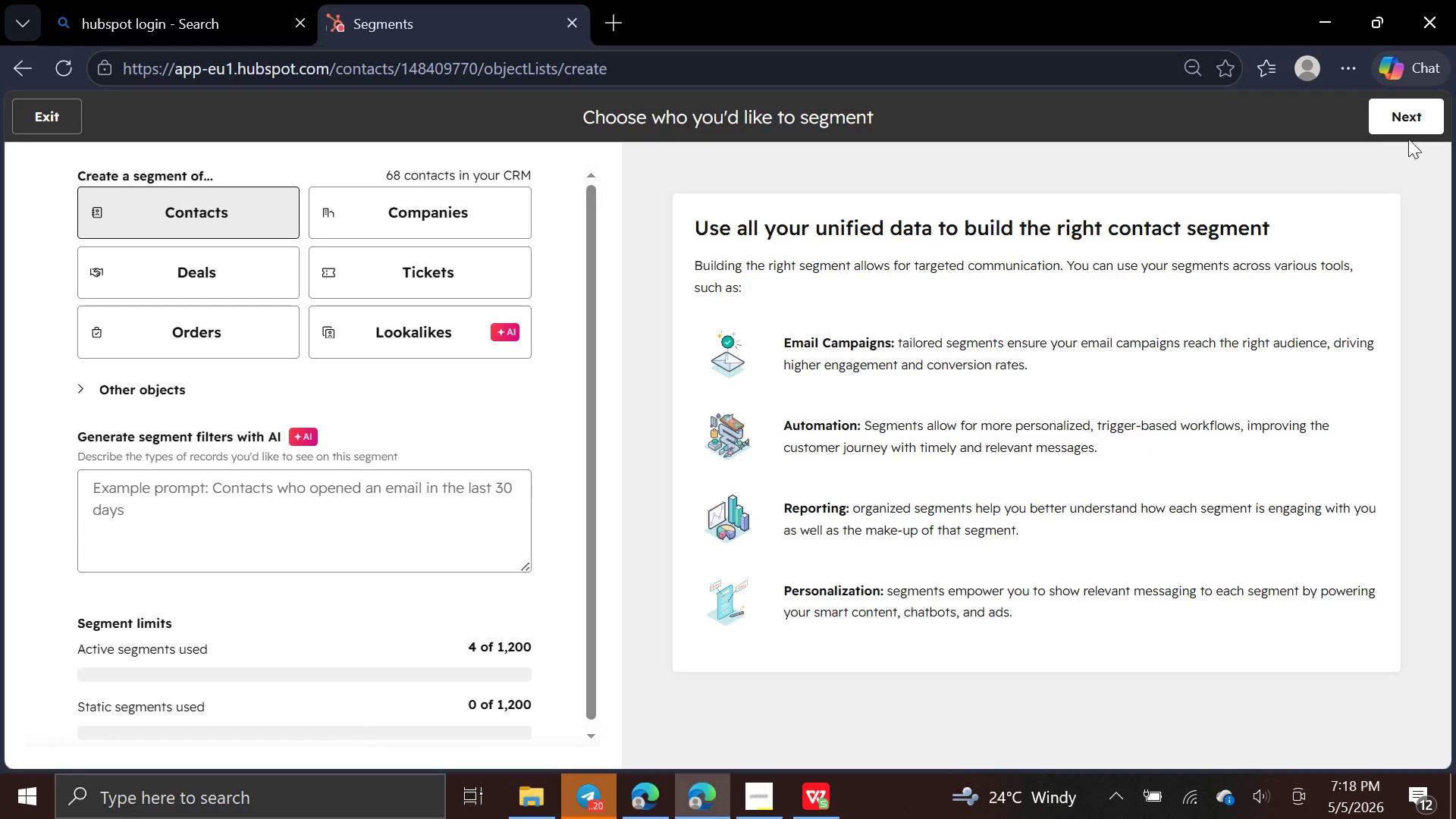 
left_click([1428, 130])
 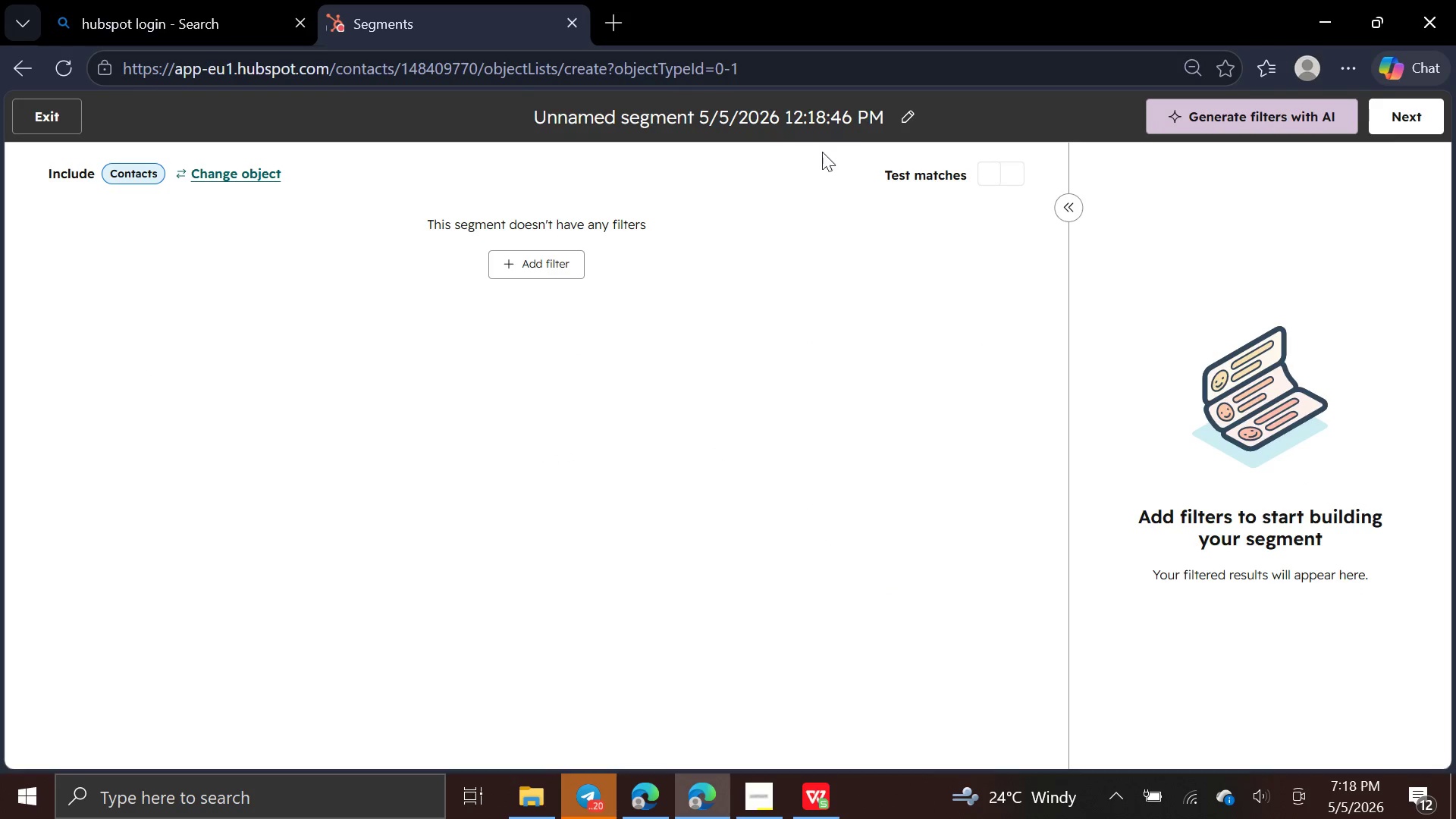 
left_click([901, 121])
 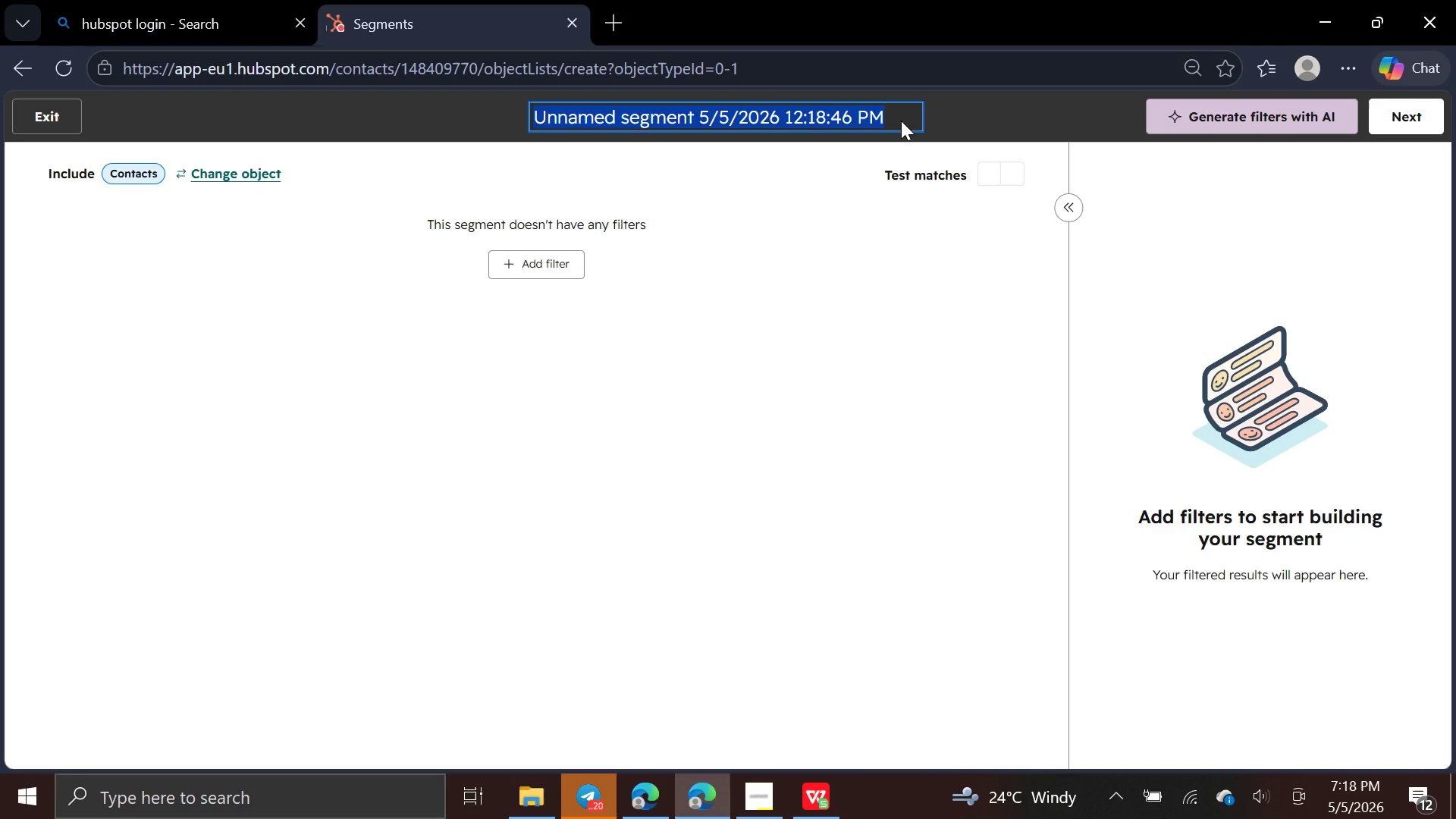 
key(Backspace)
 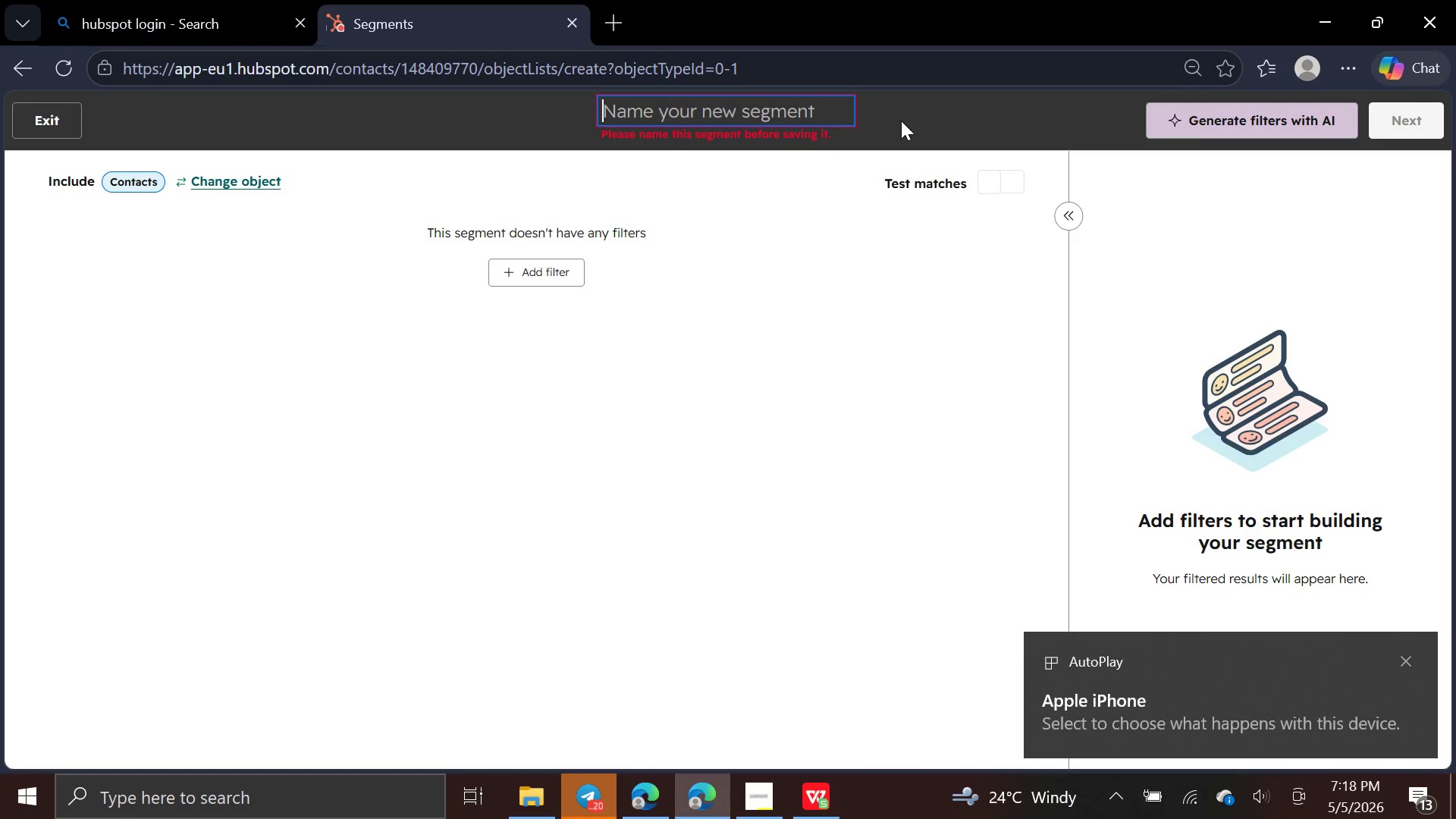 
wait(10.67)
 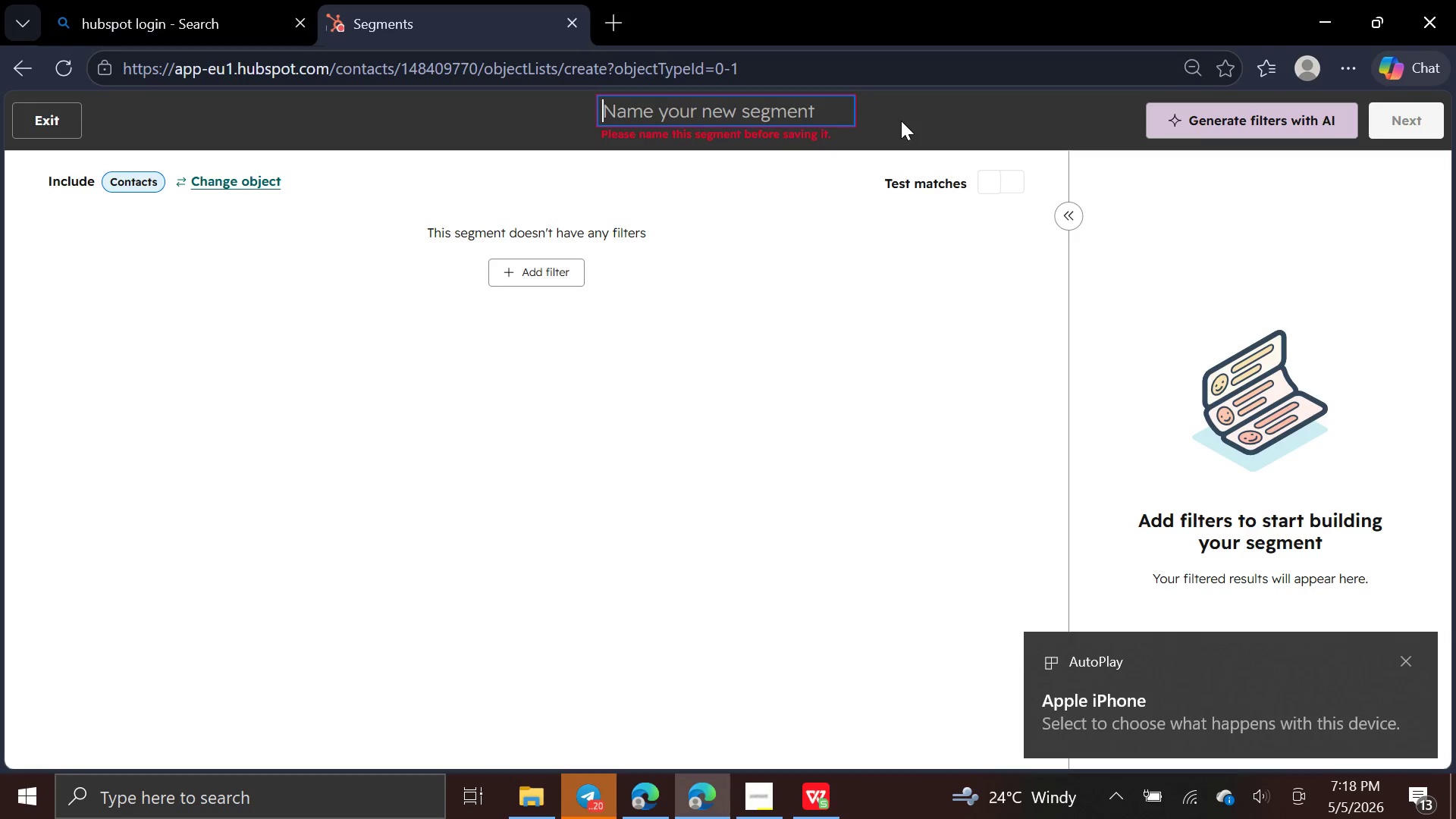 
left_click([1409, 656])
 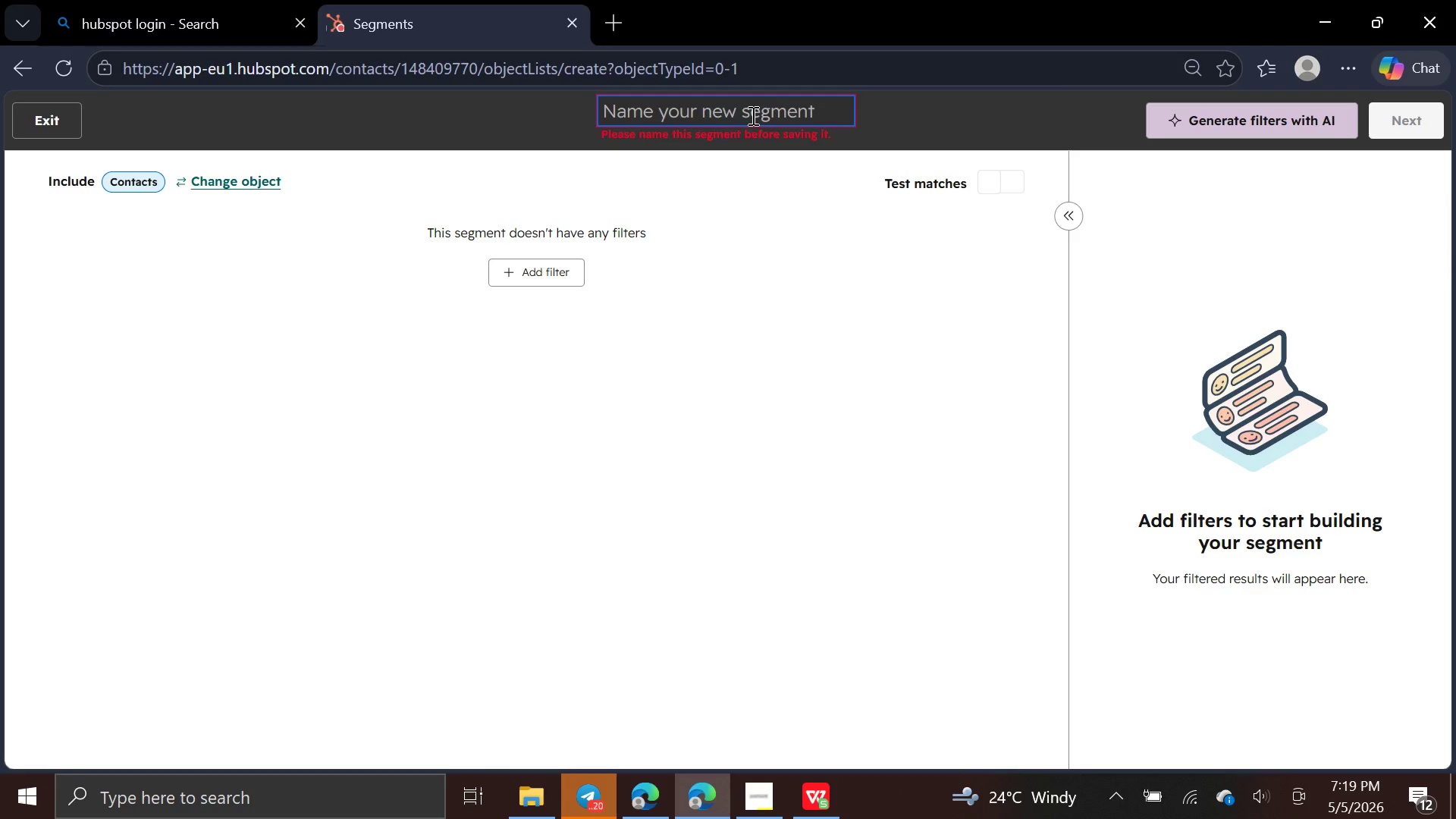 
wait(5.81)
 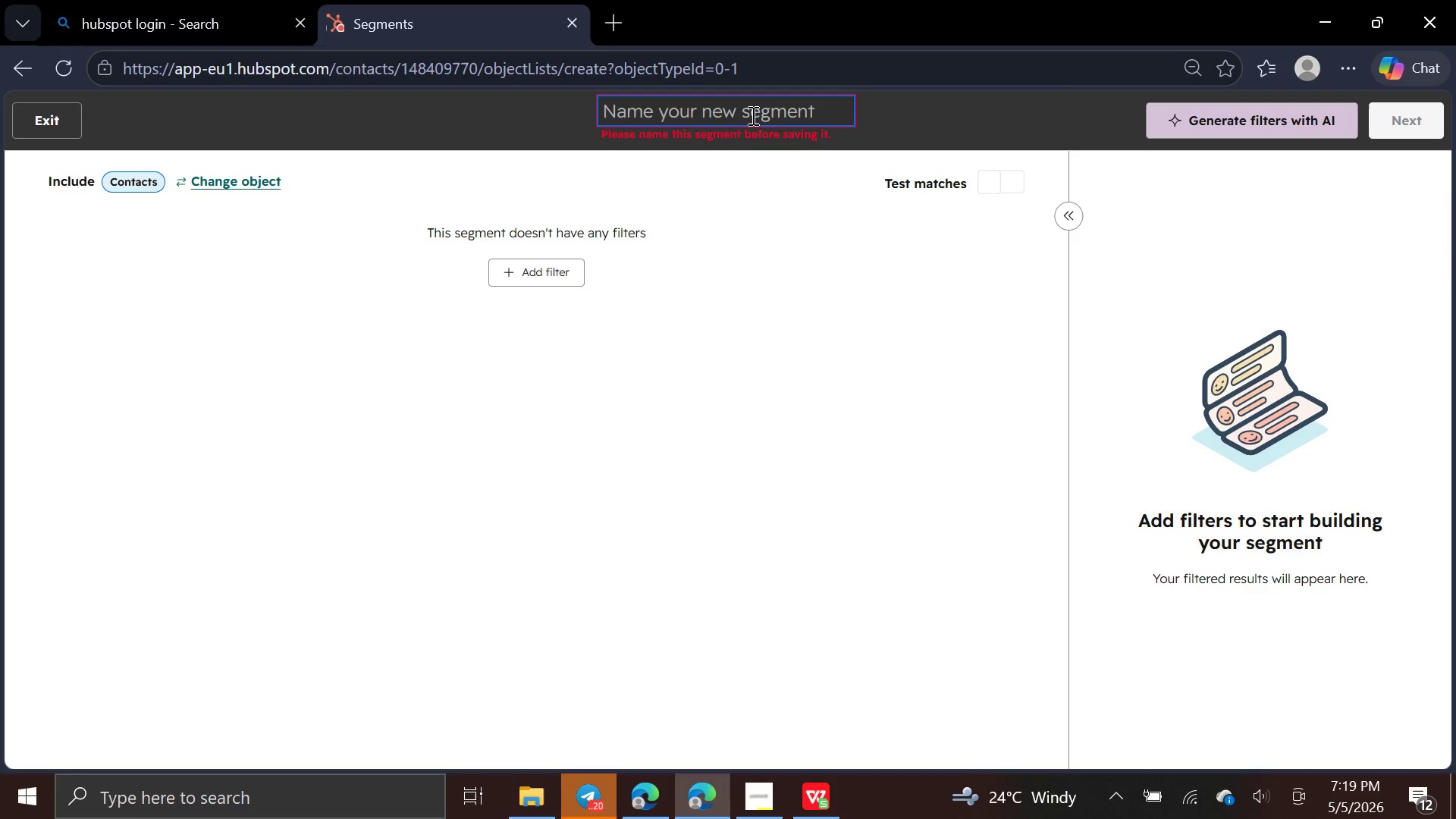 
type(Luv)
key(Backspace)
type(xury Charter - Interest )
 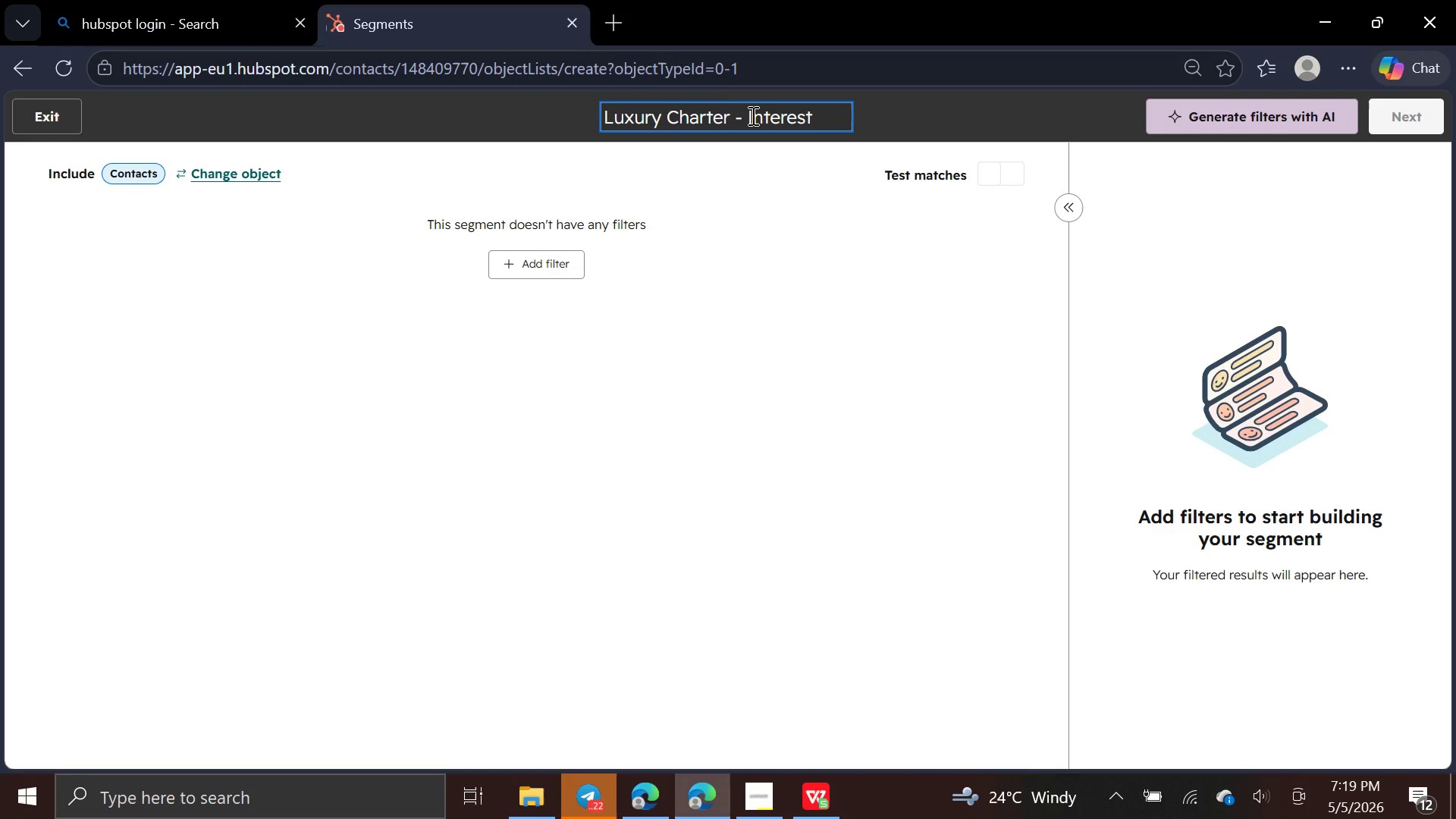 
type(Segmentst)
key(Backspace)
key(Backspace)
type(ation)
 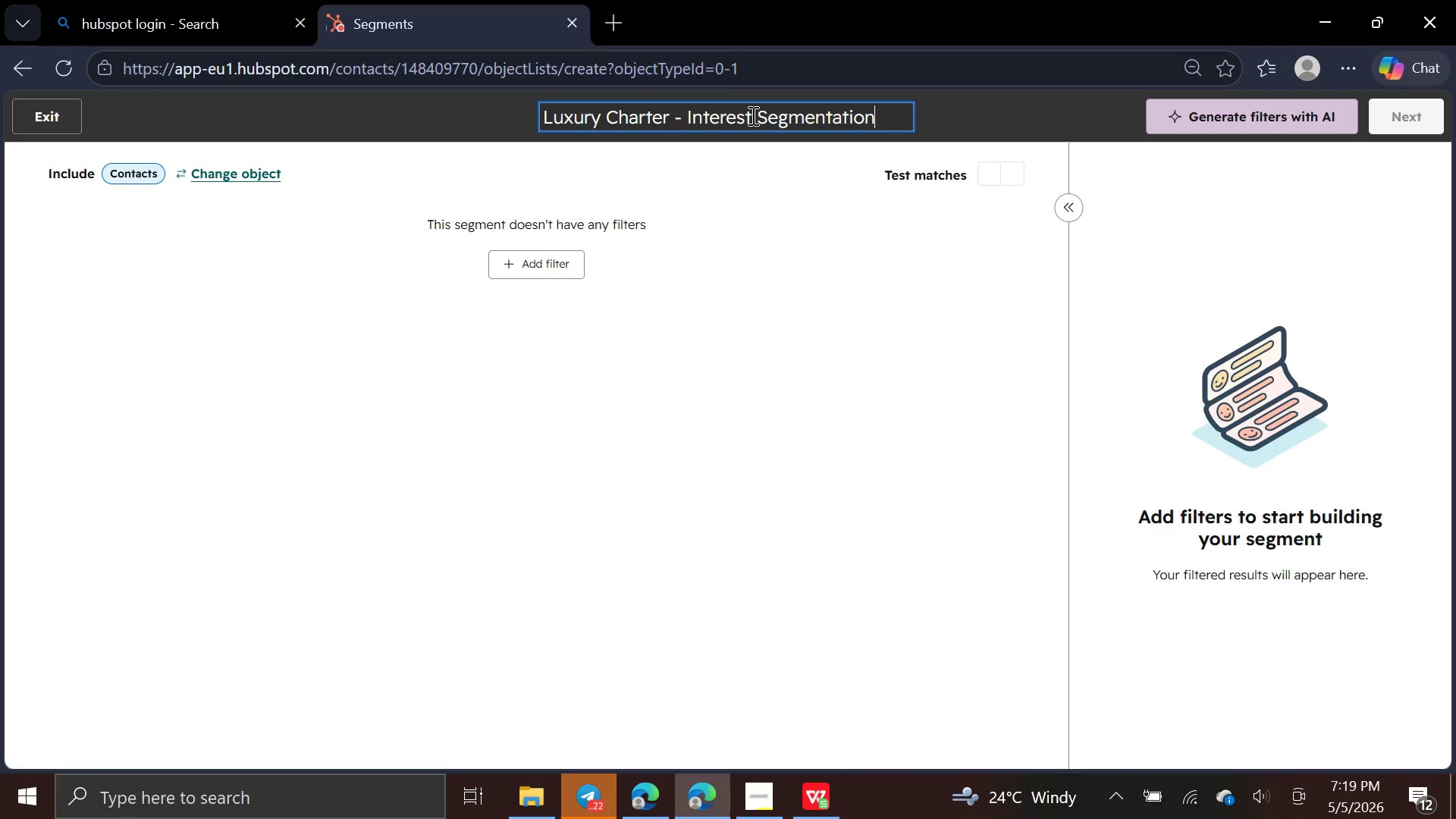 
wait(6.08)
 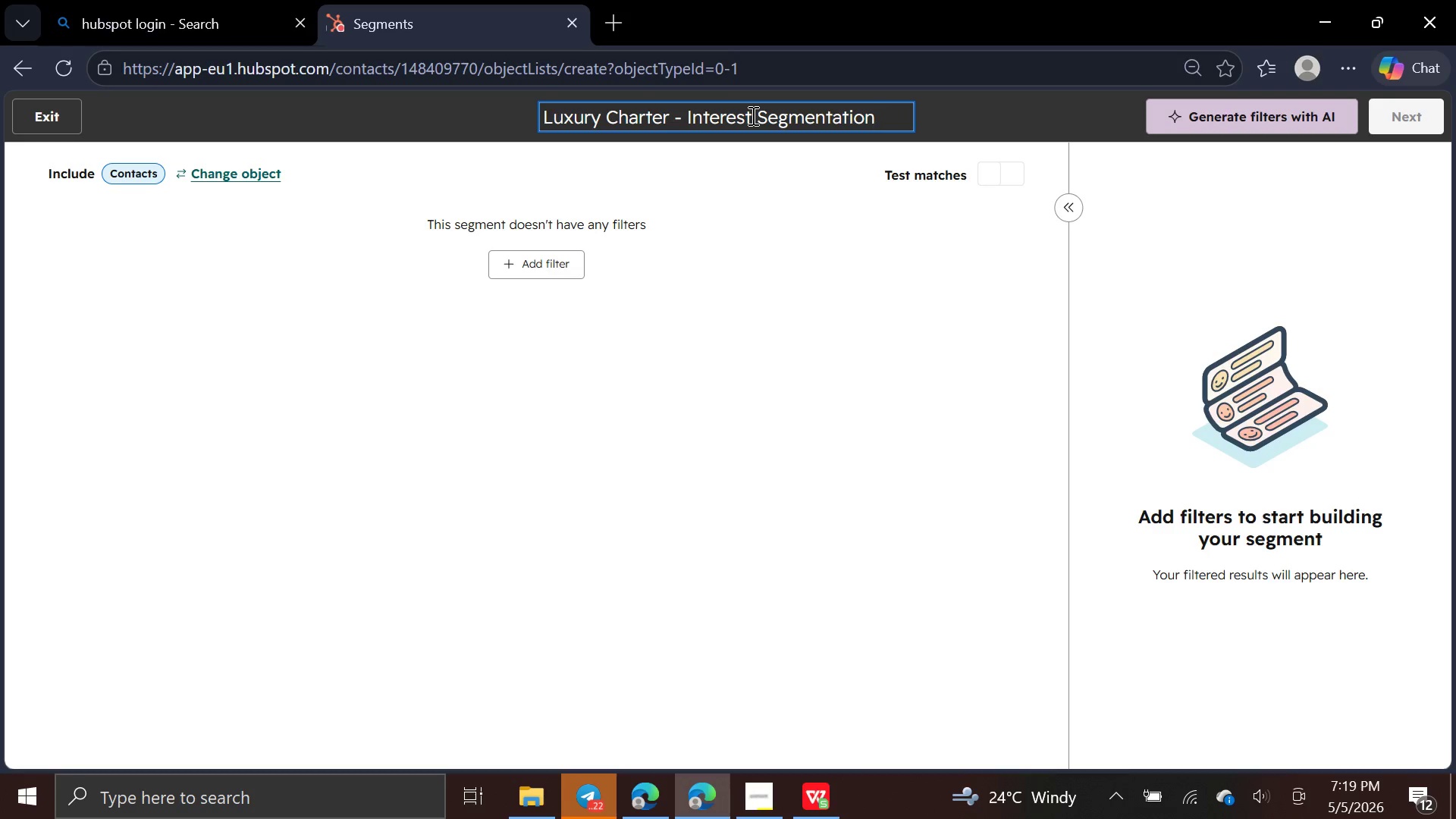 
left_click([691, 189])
 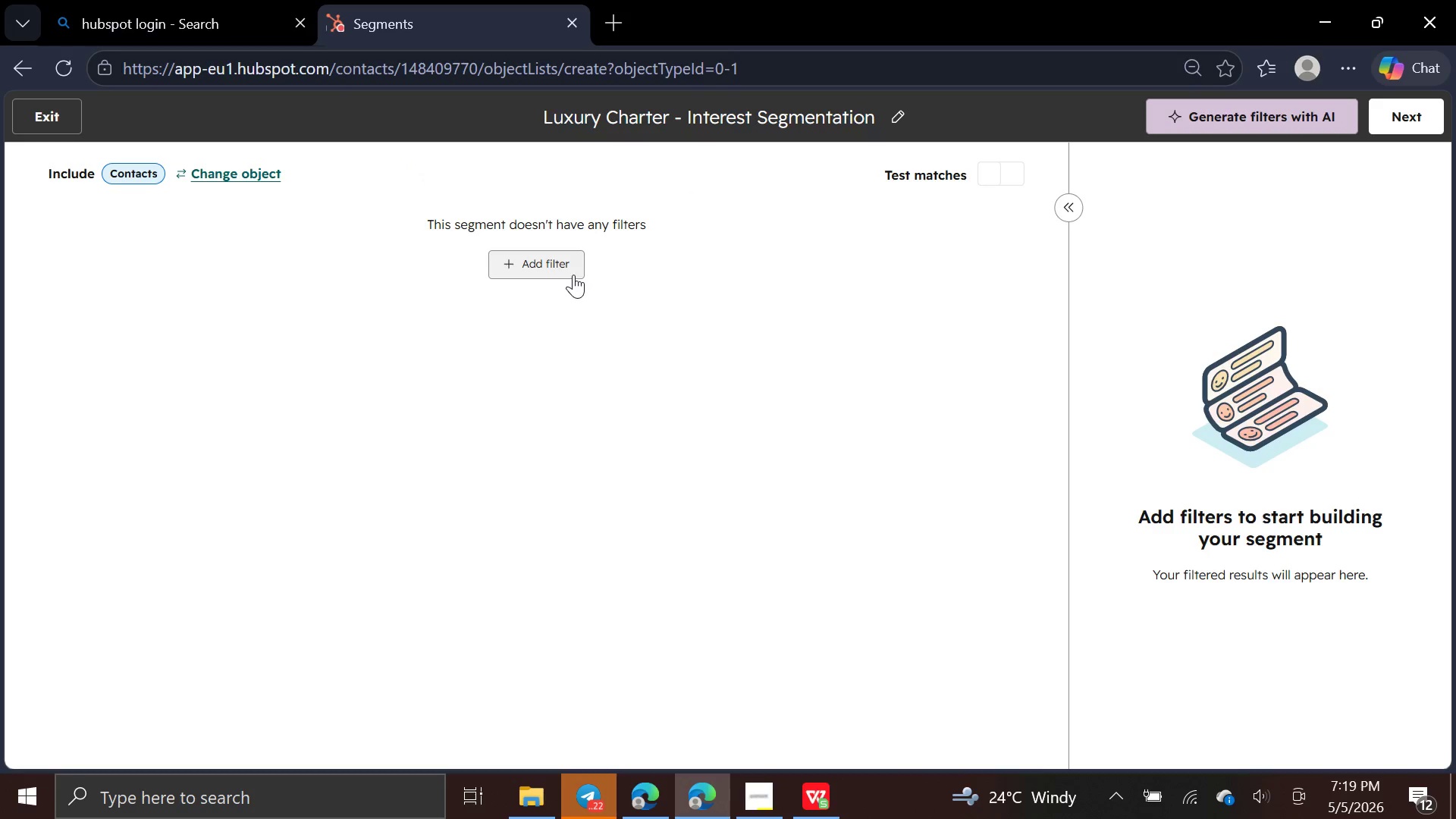 
left_click([572, 273])
 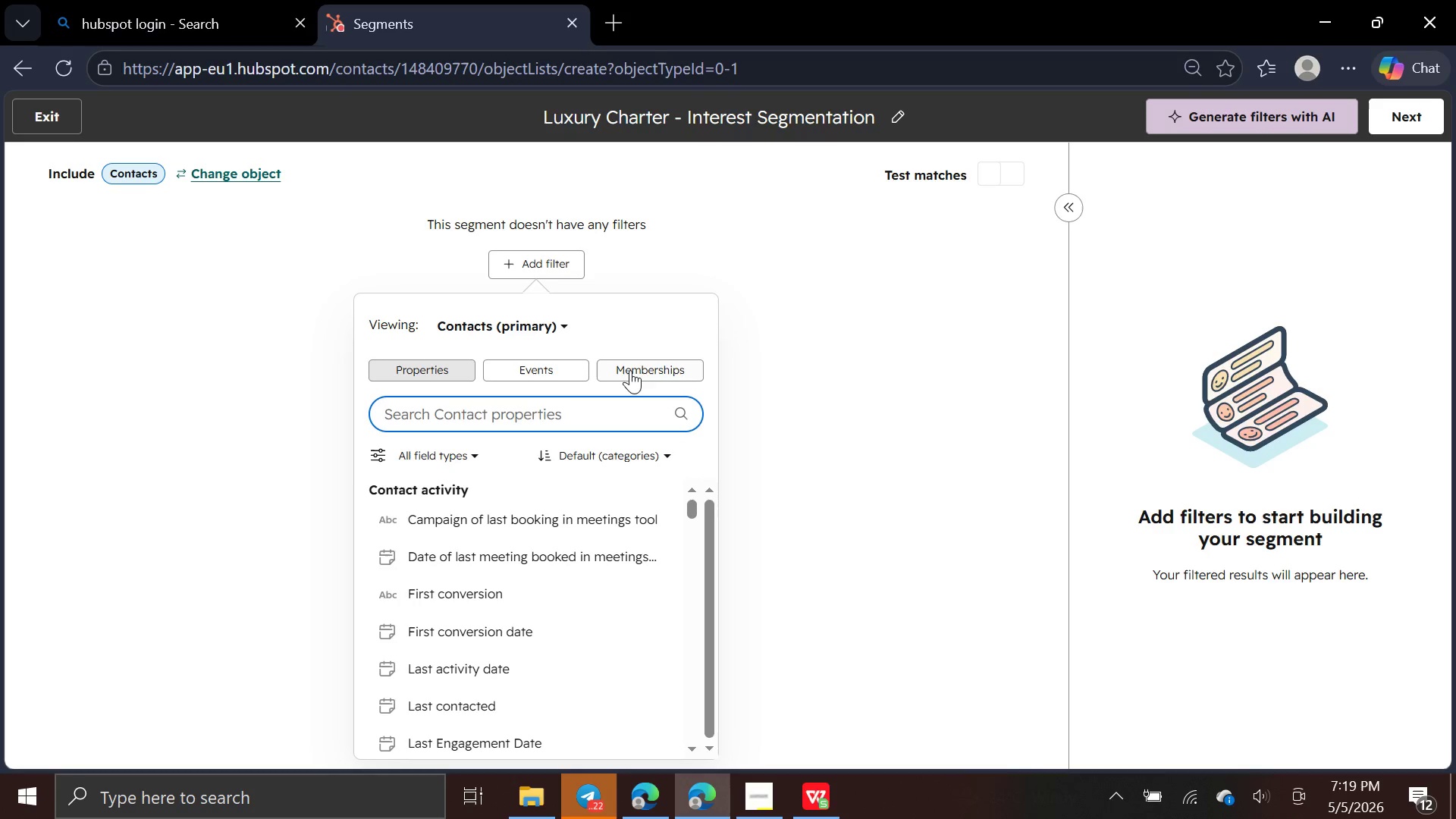 
left_click([630, 372])
 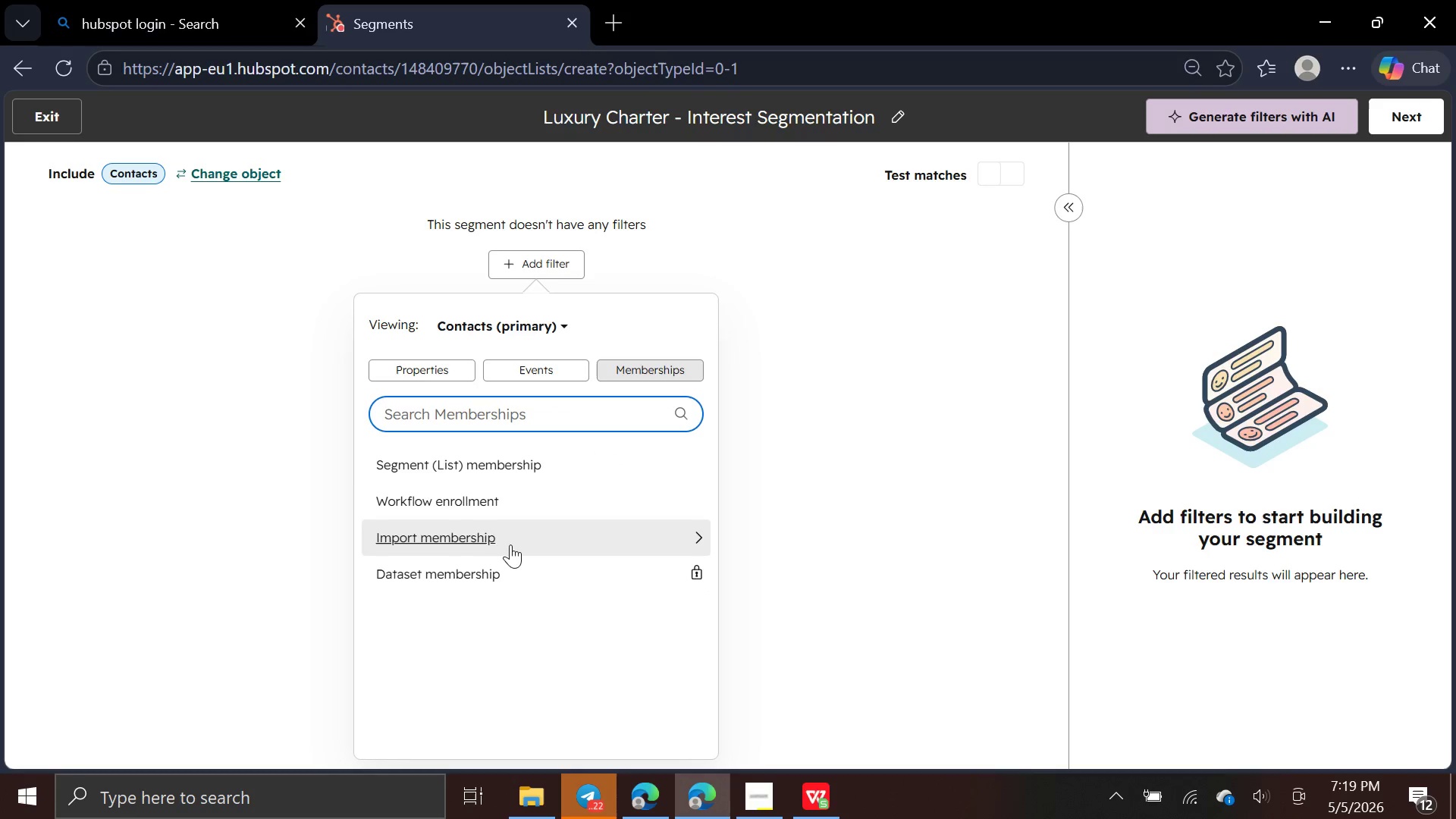 
left_click([513, 538])
 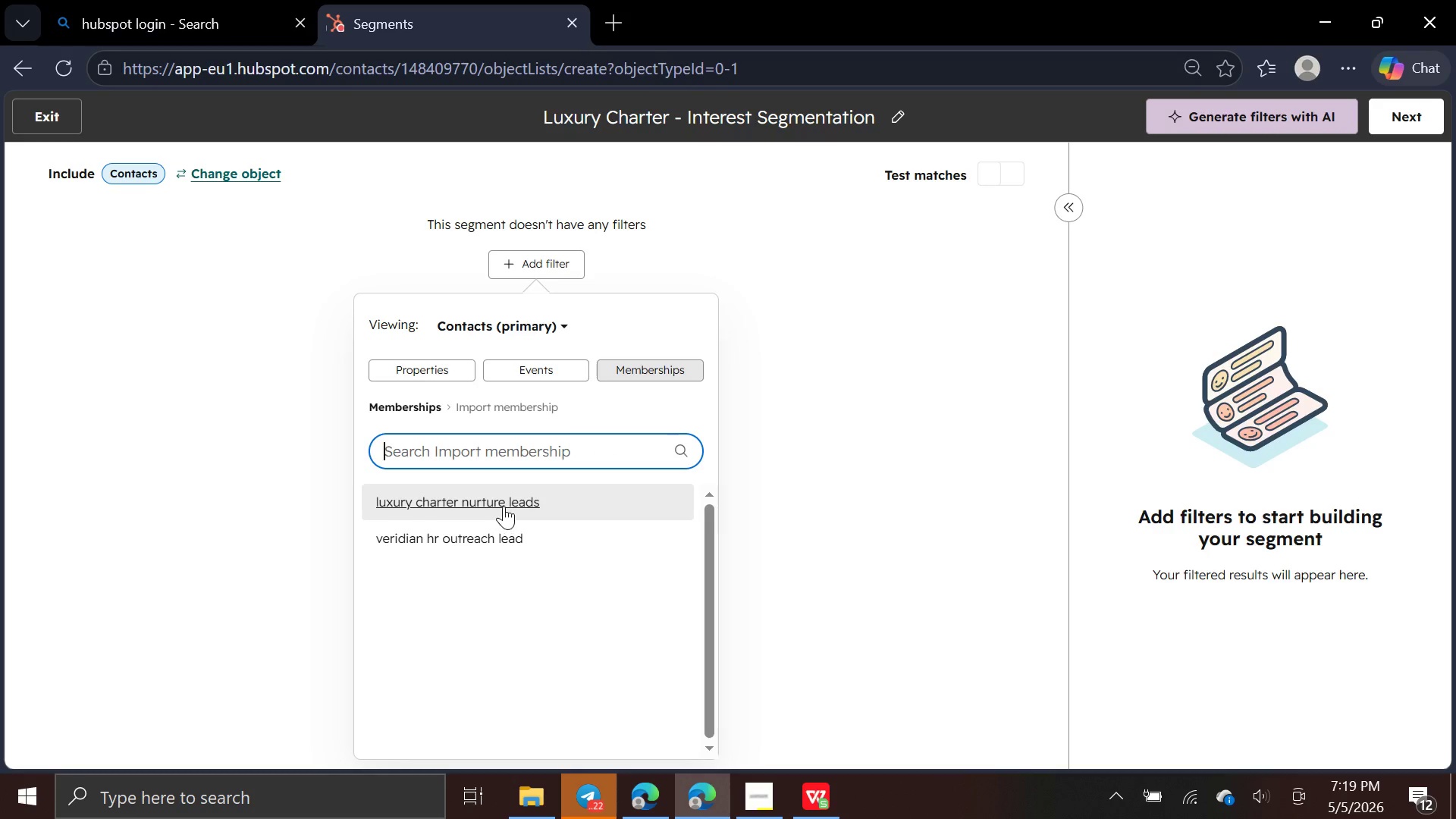 
left_click([504, 504])
 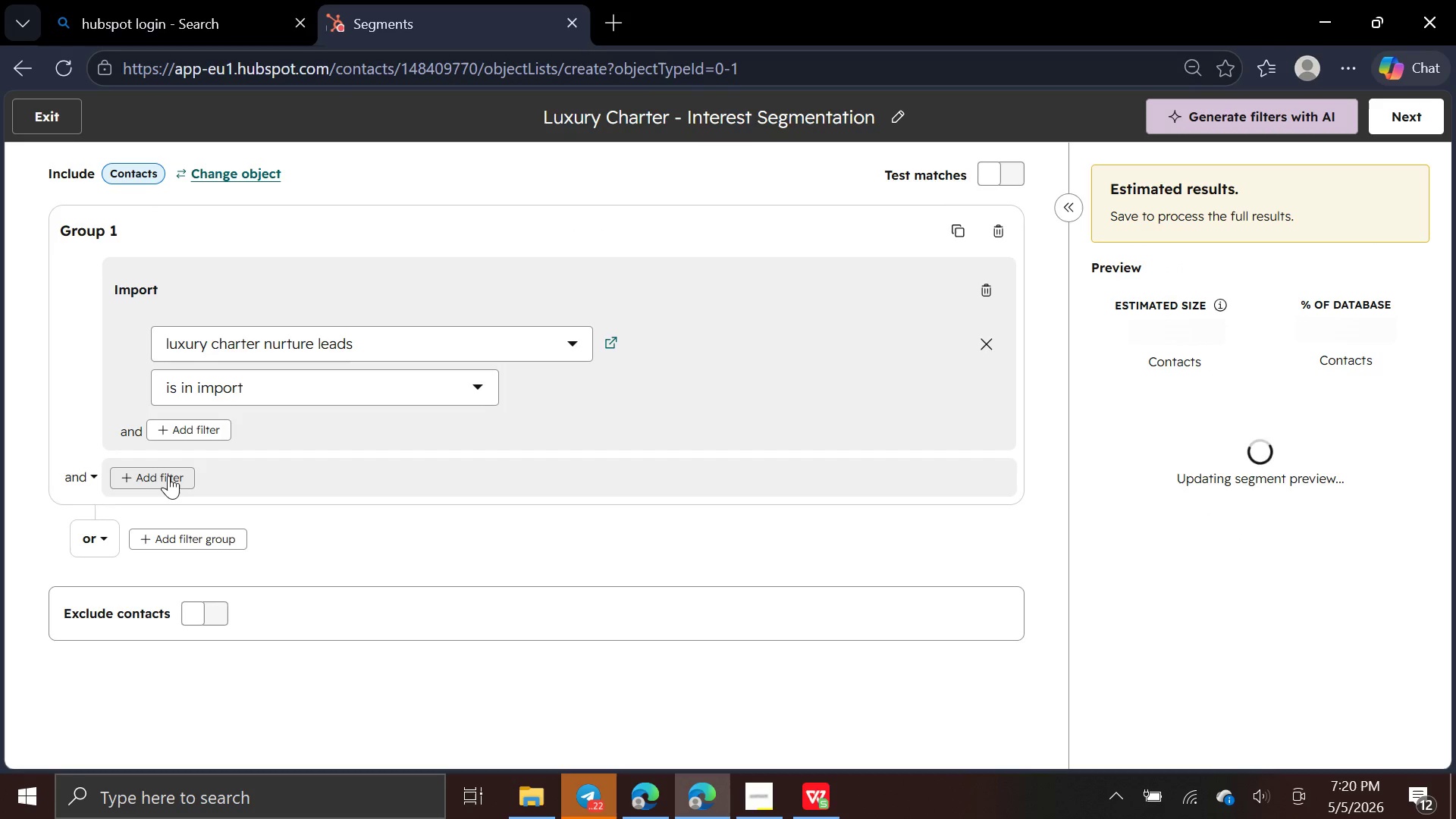 
left_click([168, 475])
 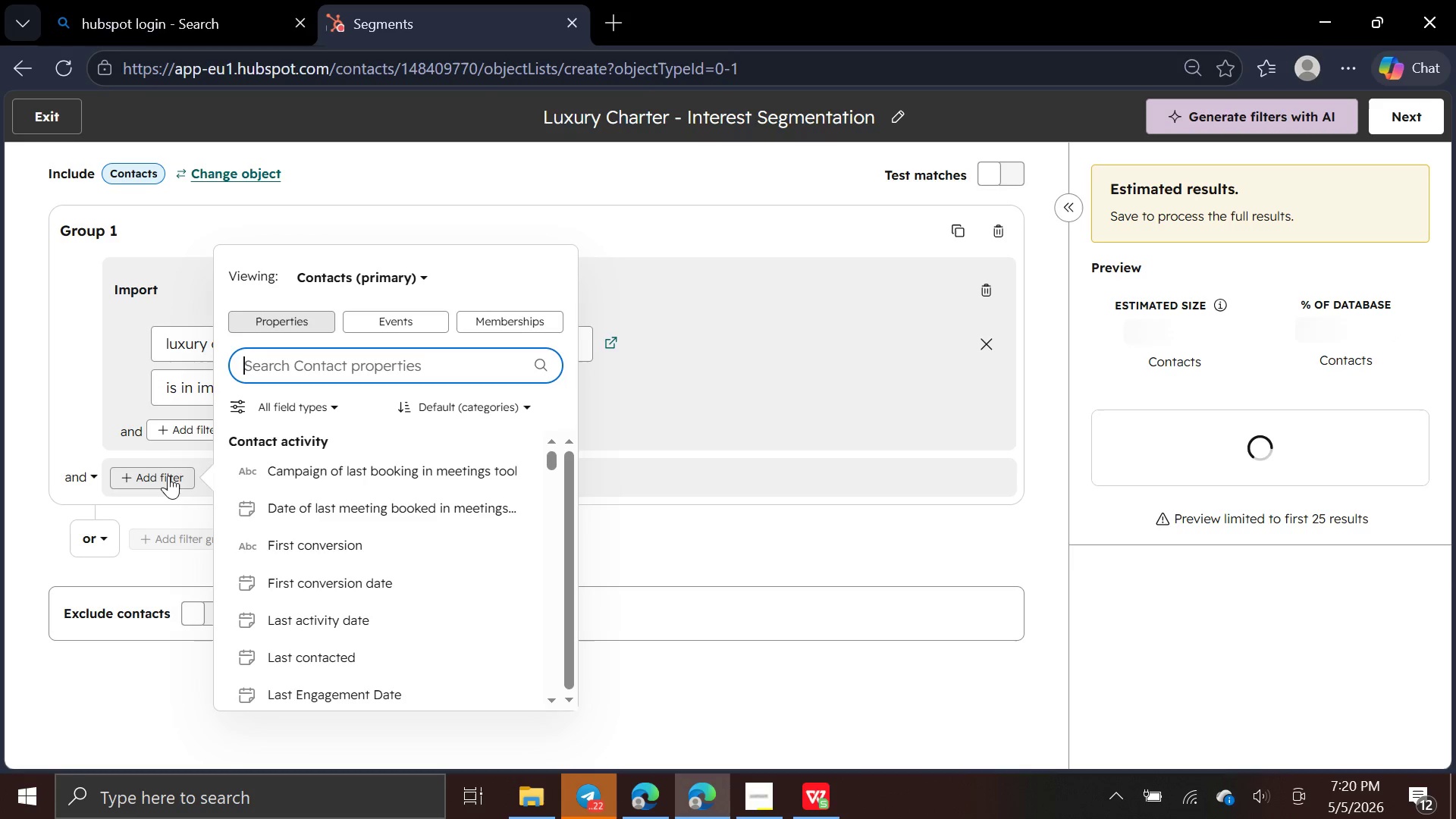 
wait(9.8)
 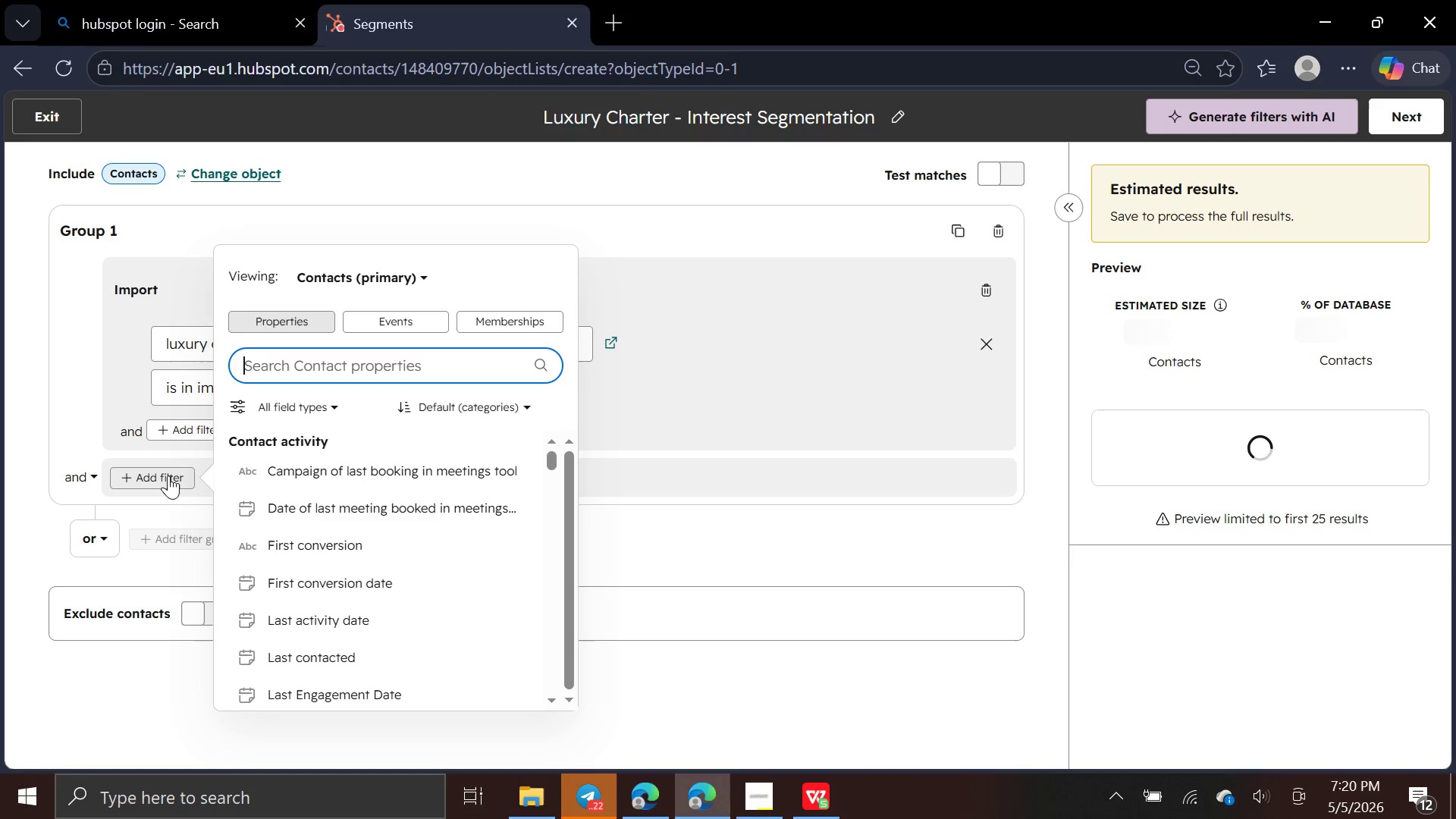 
mouse_move([318, 476])
 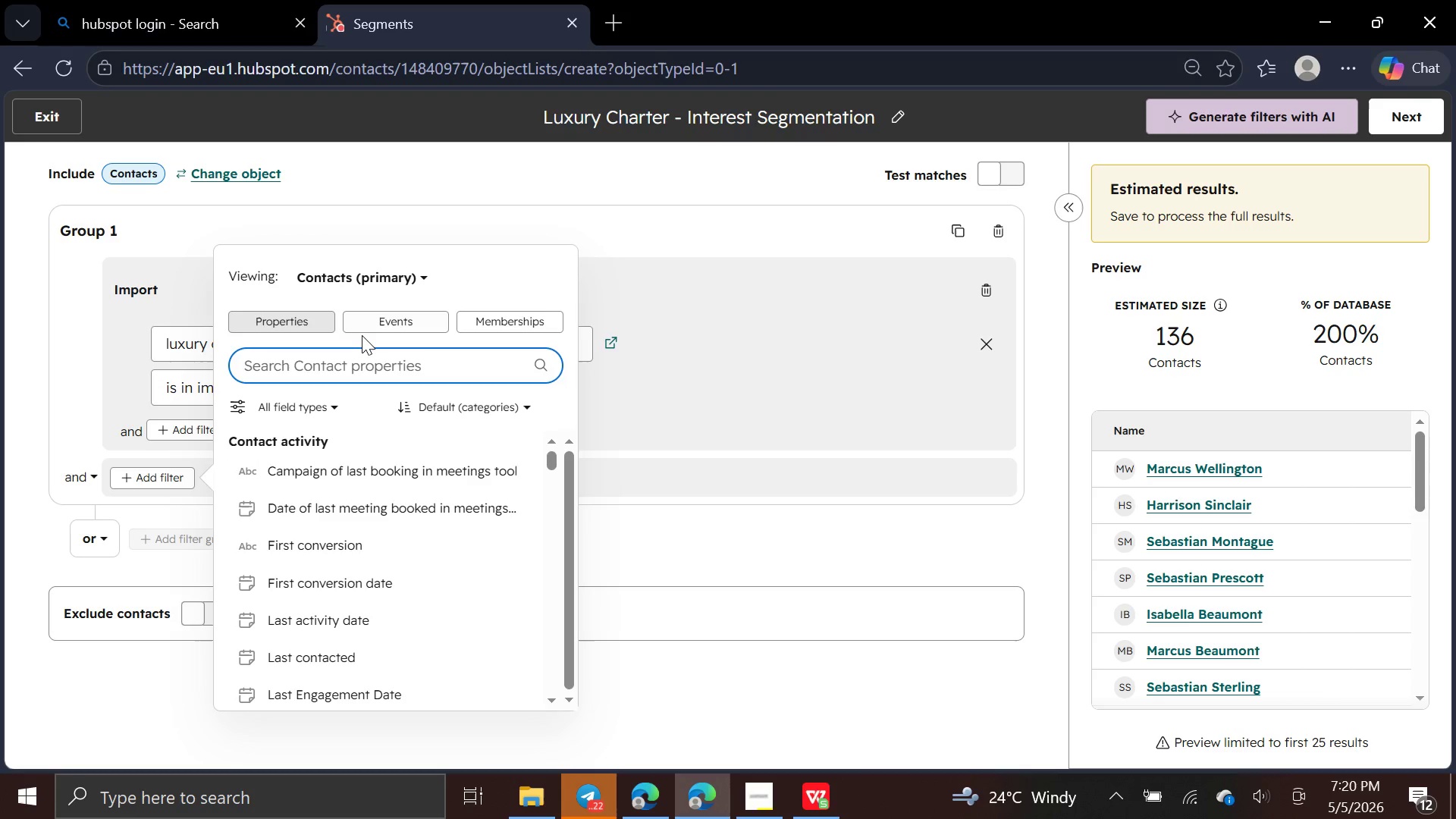 
type(exp)
 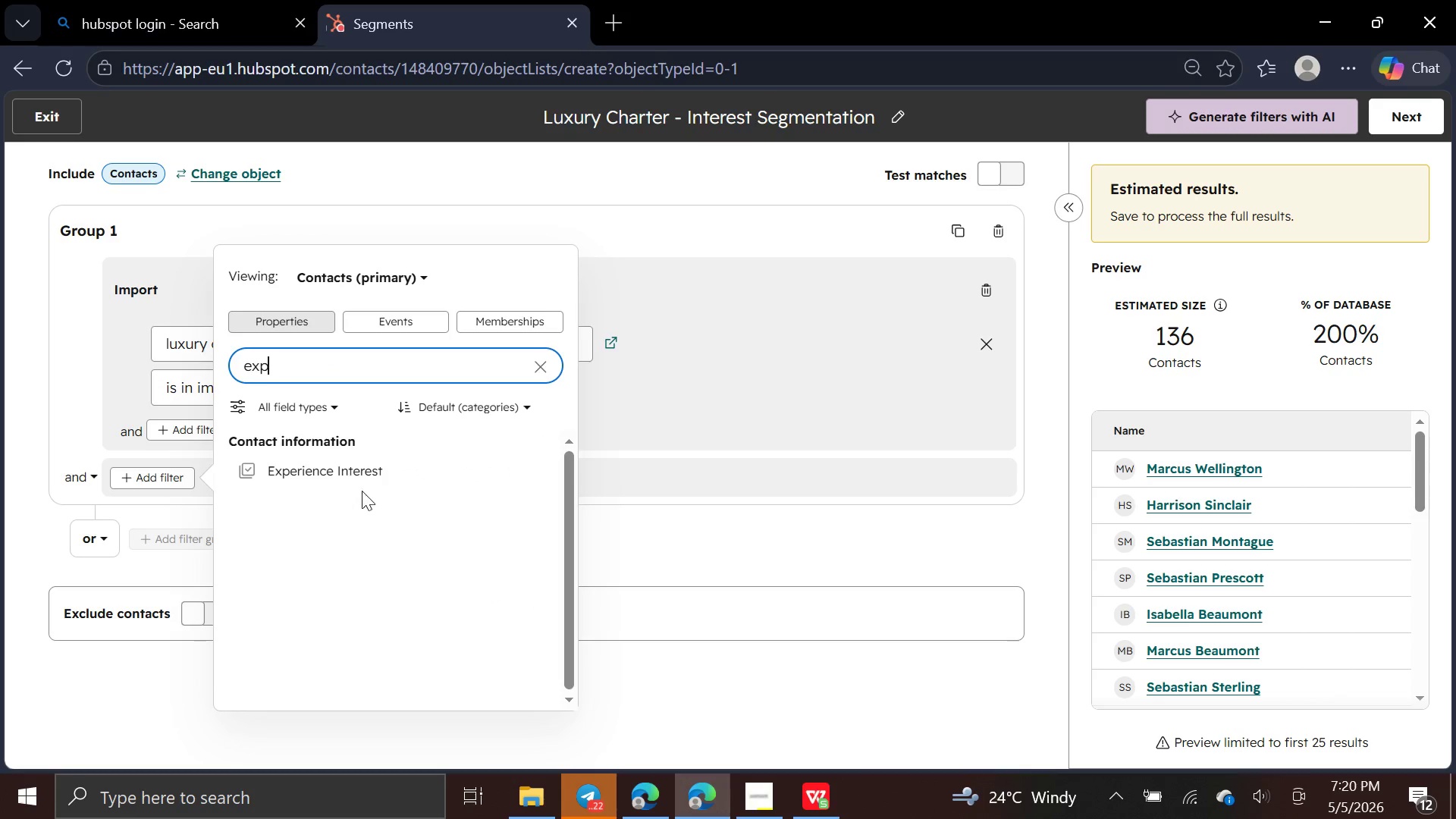 
left_click([371, 463])
 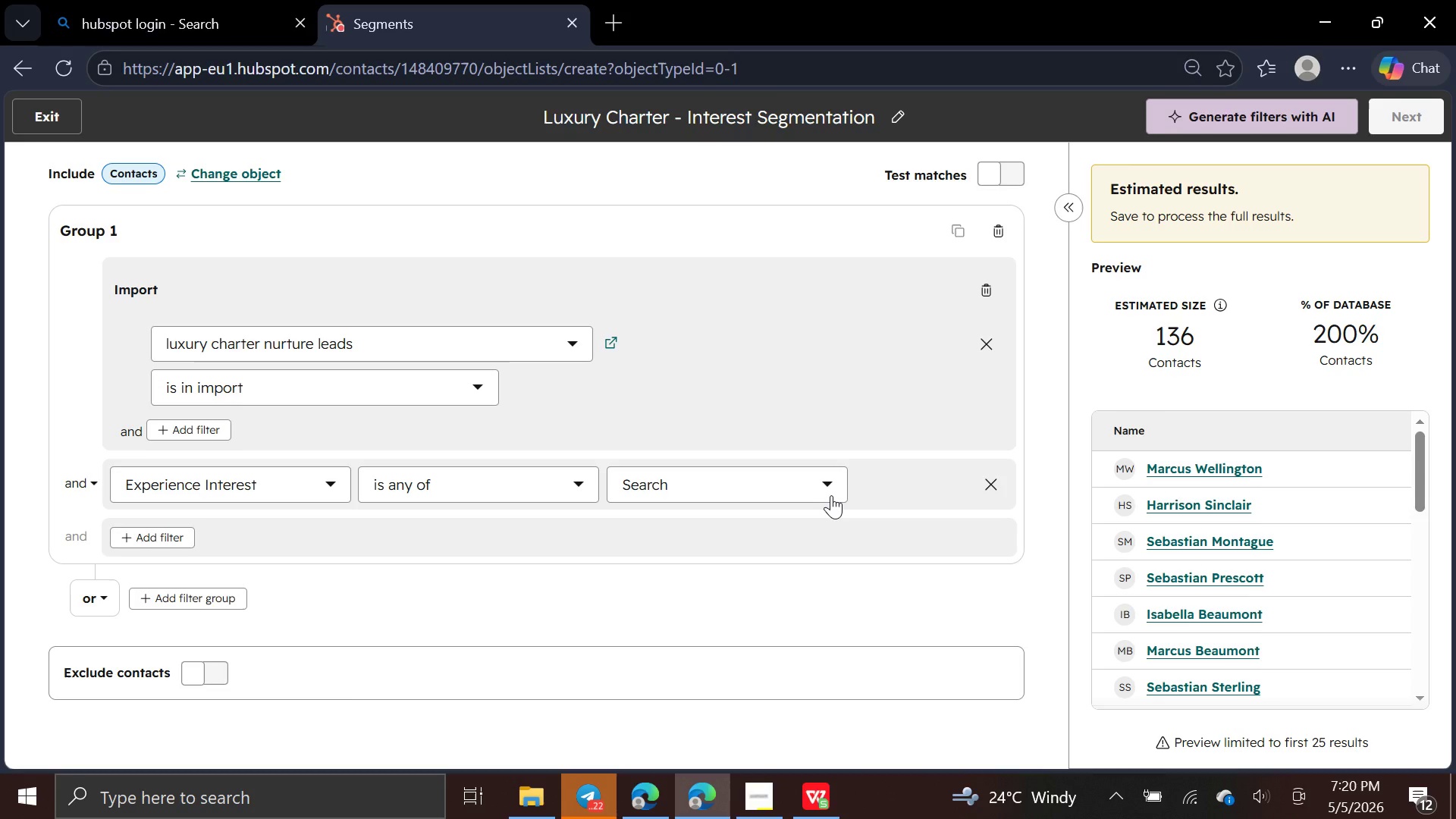 
left_click([832, 487])
 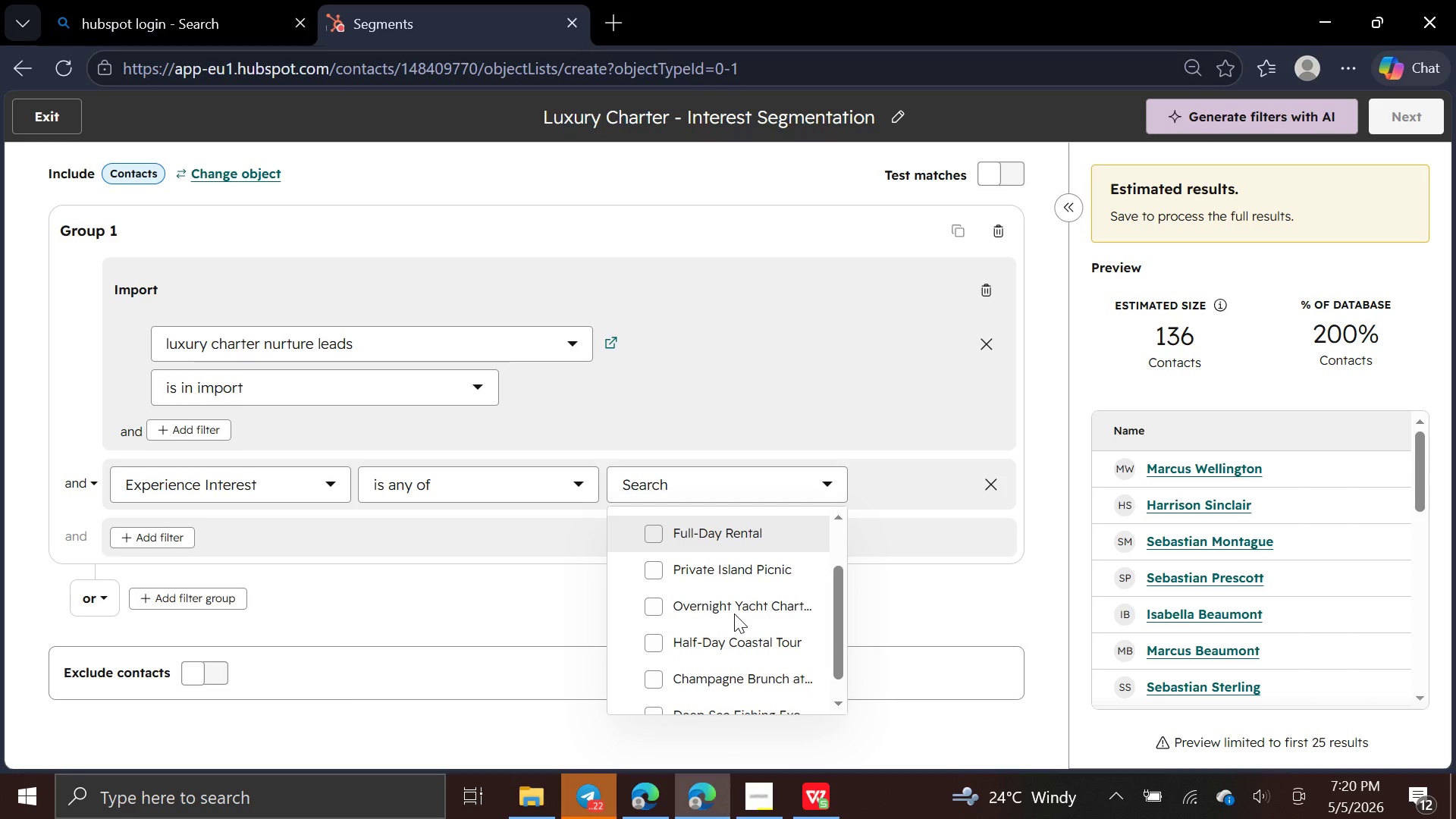 
wait(5.41)
 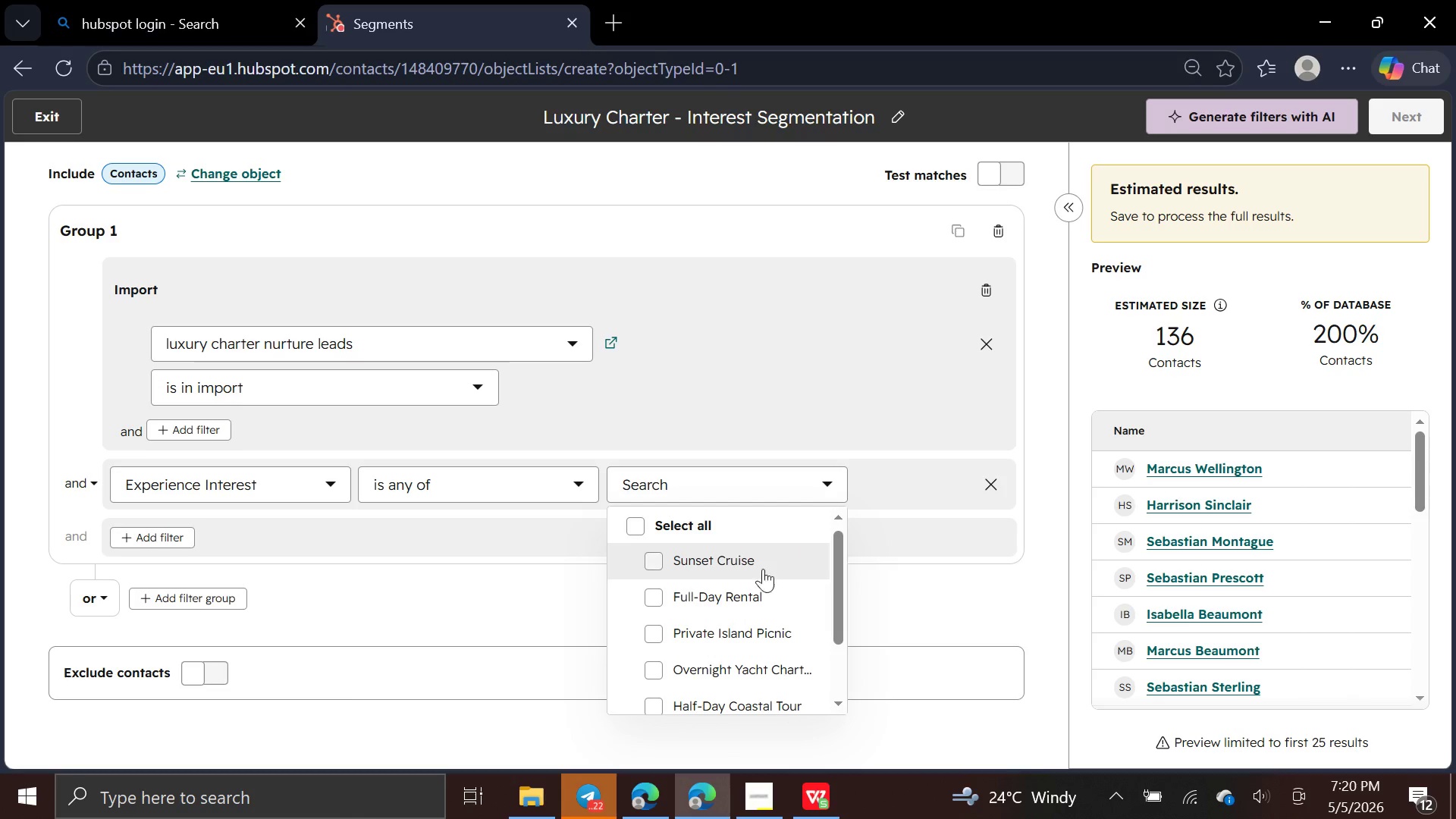 
left_click([763, 812])